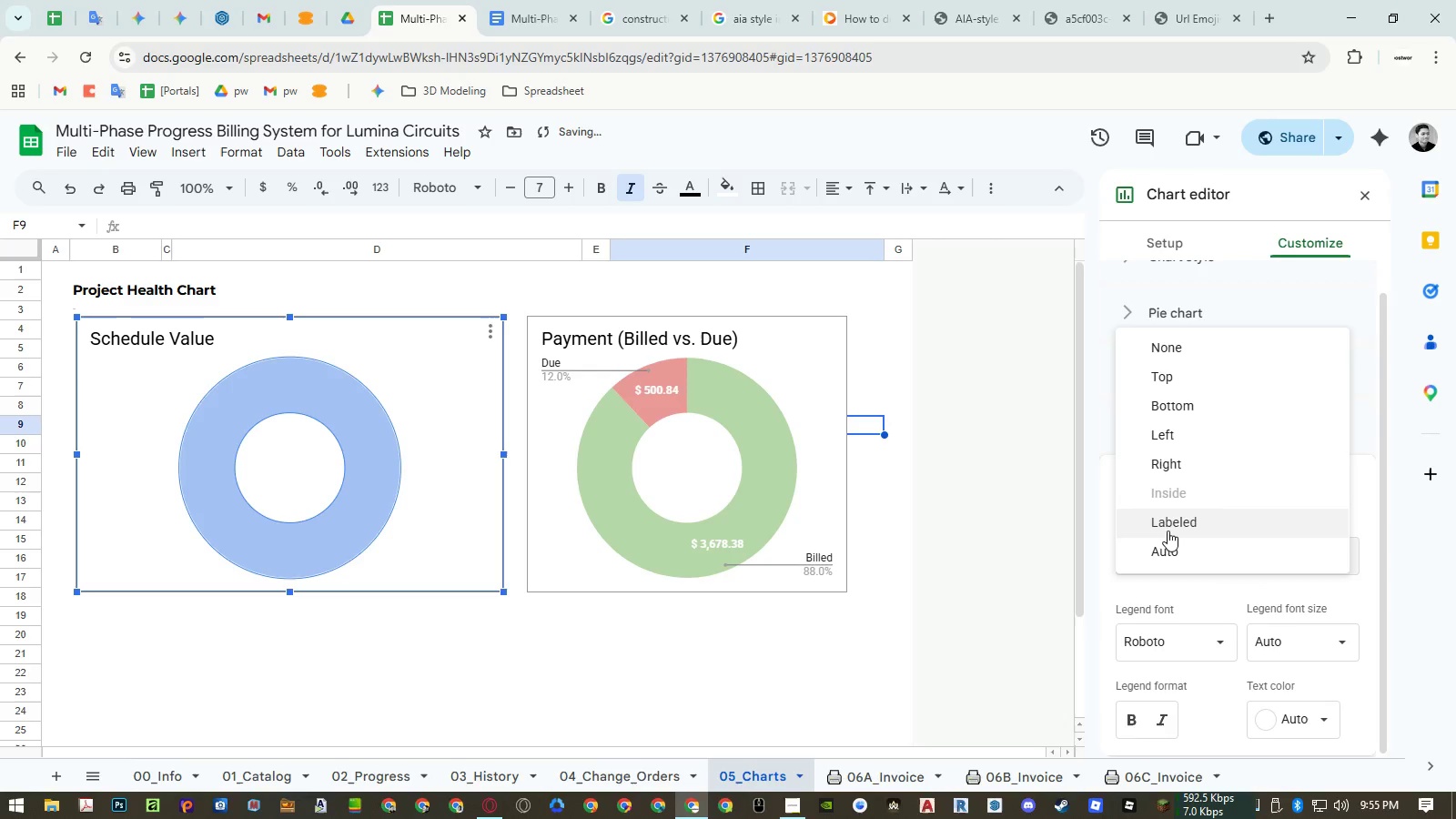 
left_click([1168, 521])
 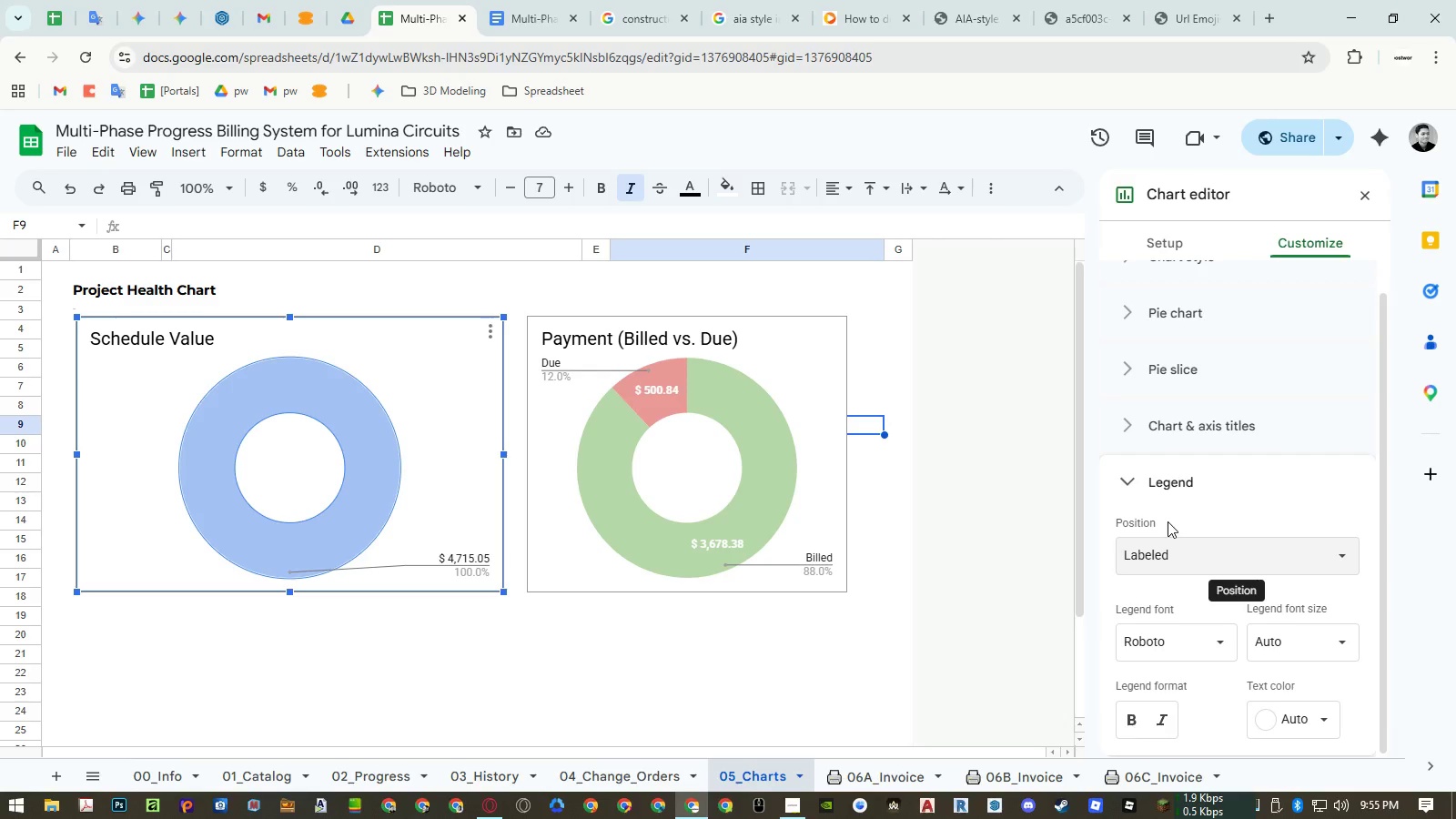 
wait(11.52)
 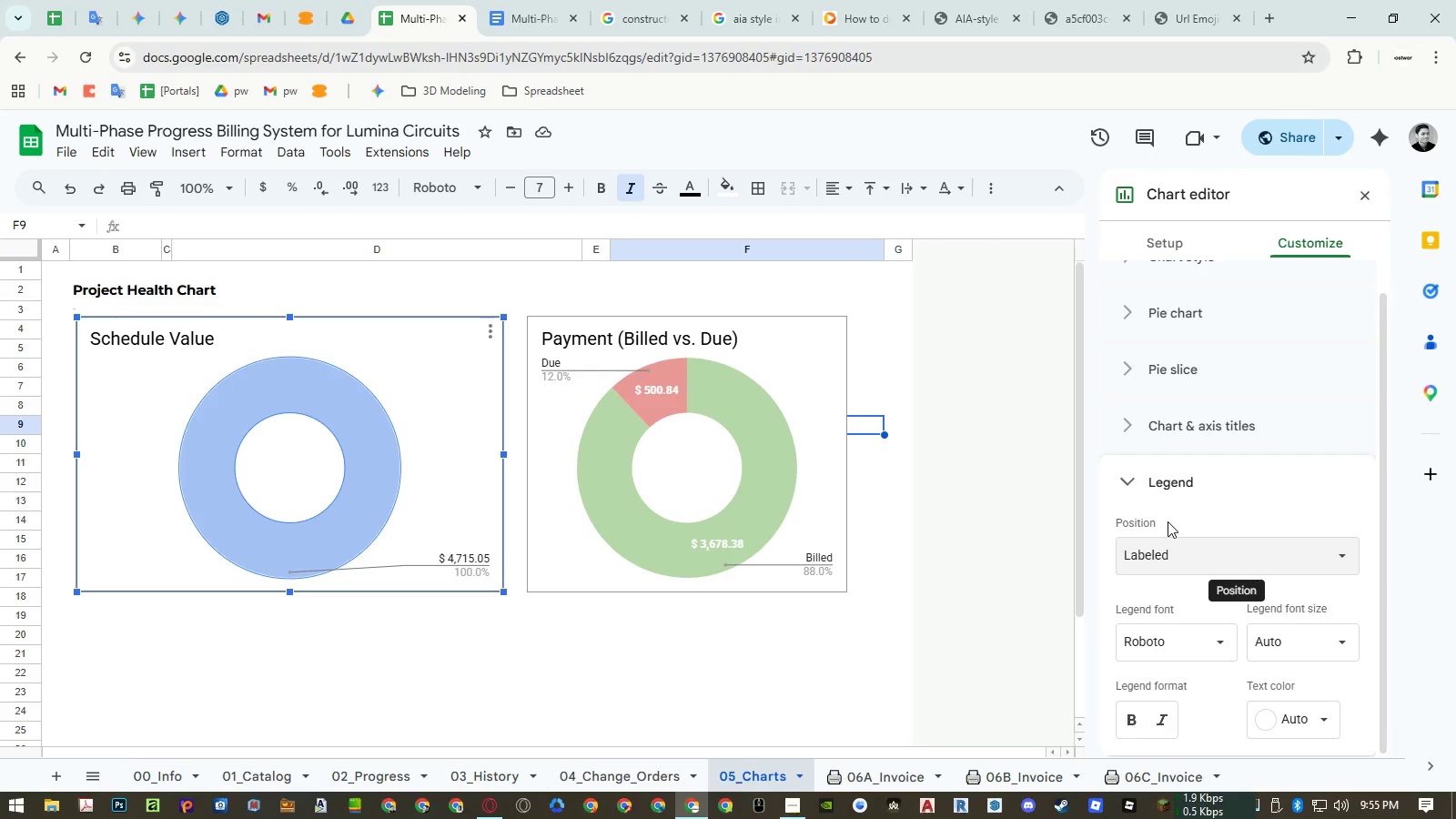 
left_click([828, 505])
 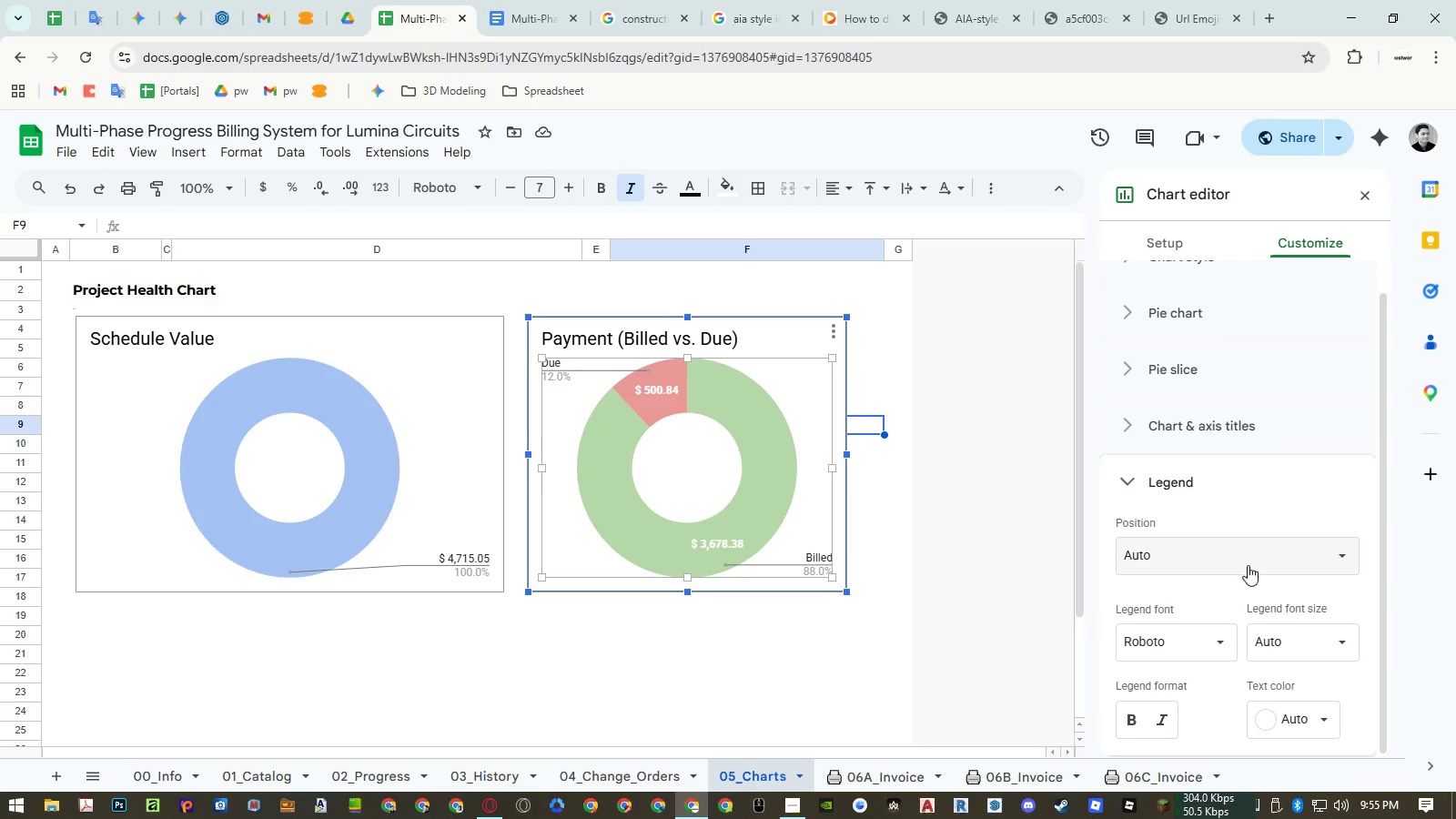 
scroll: coordinate [1232, 617], scroll_direction: down, amount: 2.0
 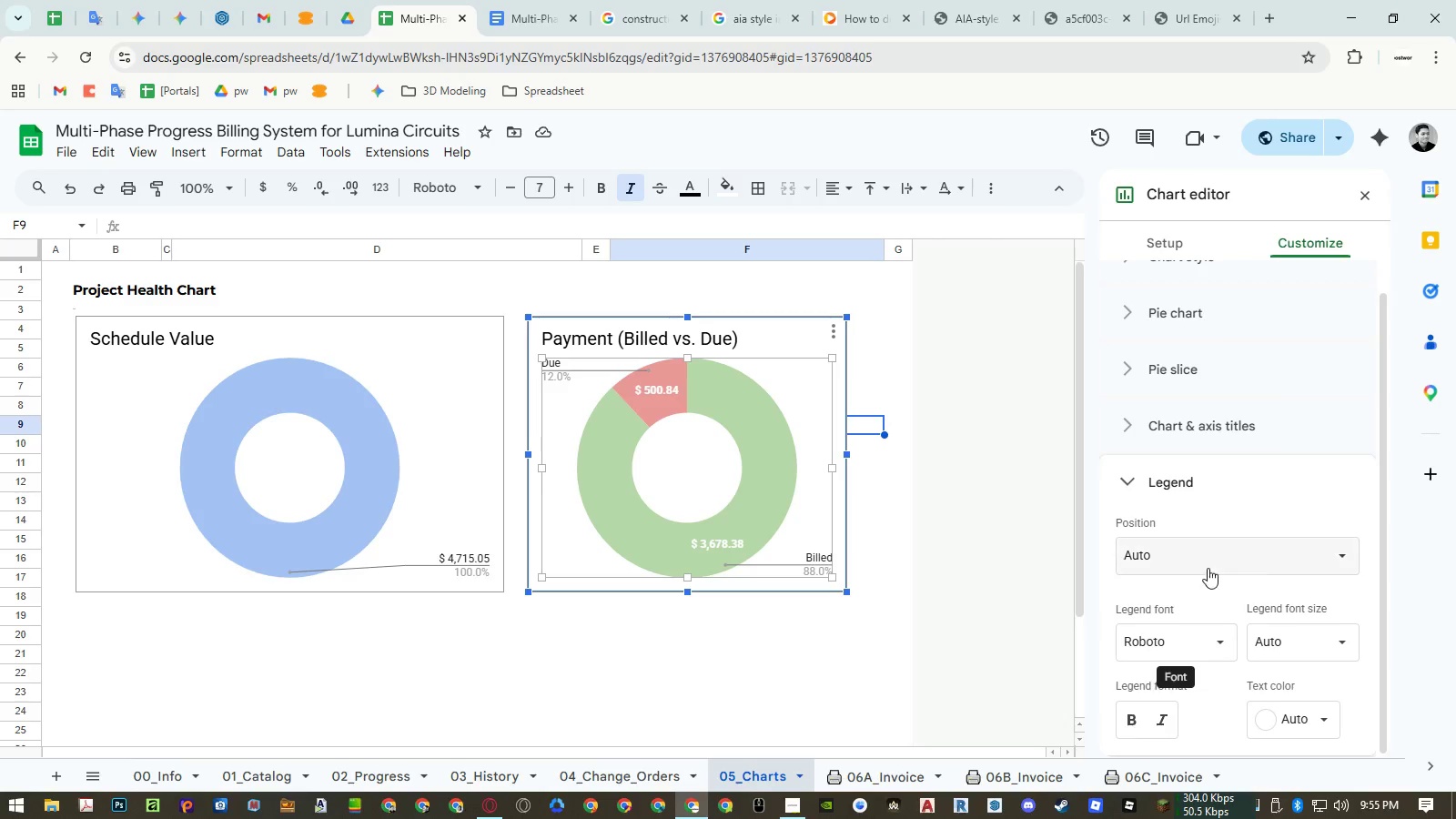 
left_click([1205, 561])
 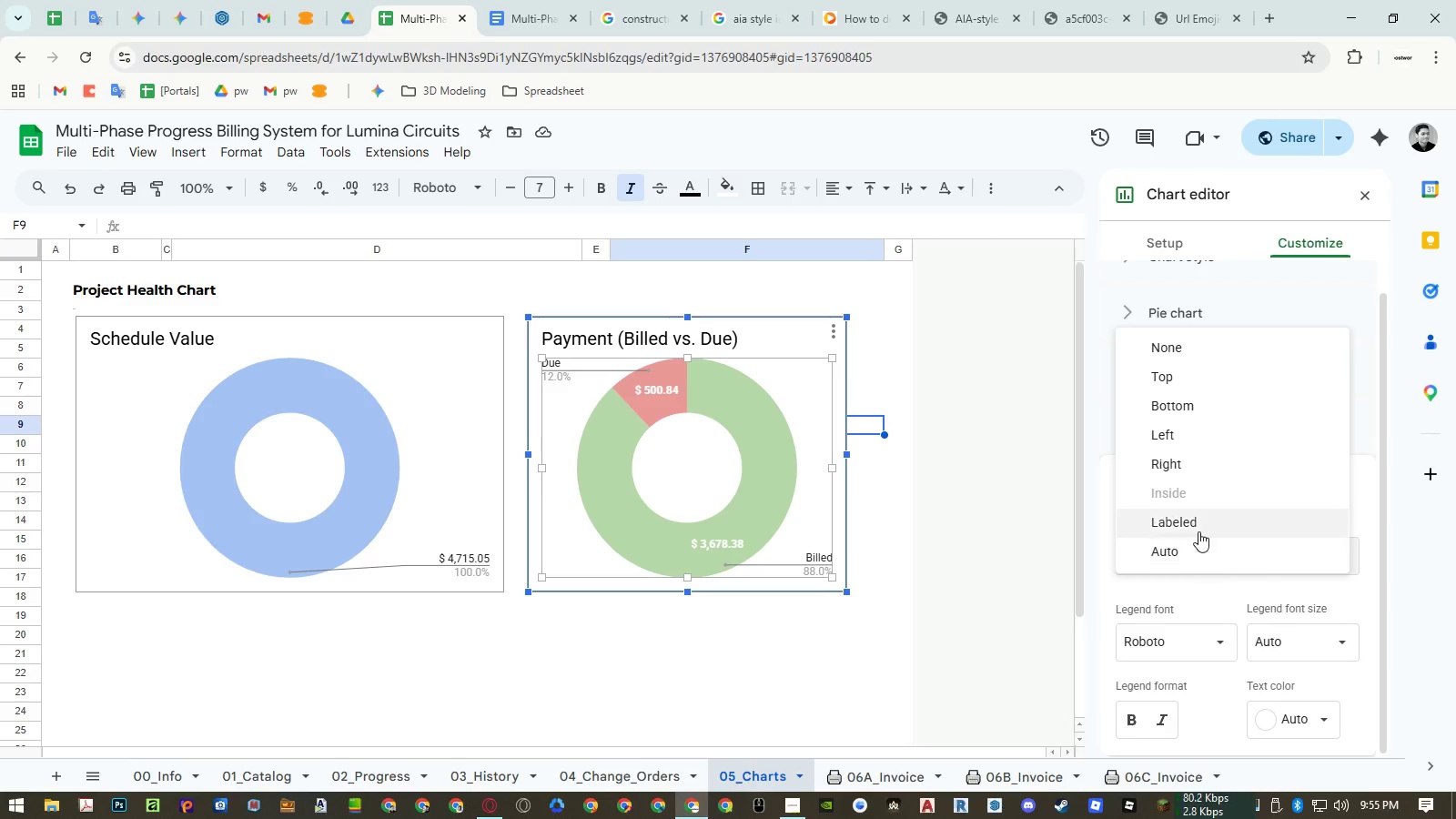 
left_click([1198, 531])
 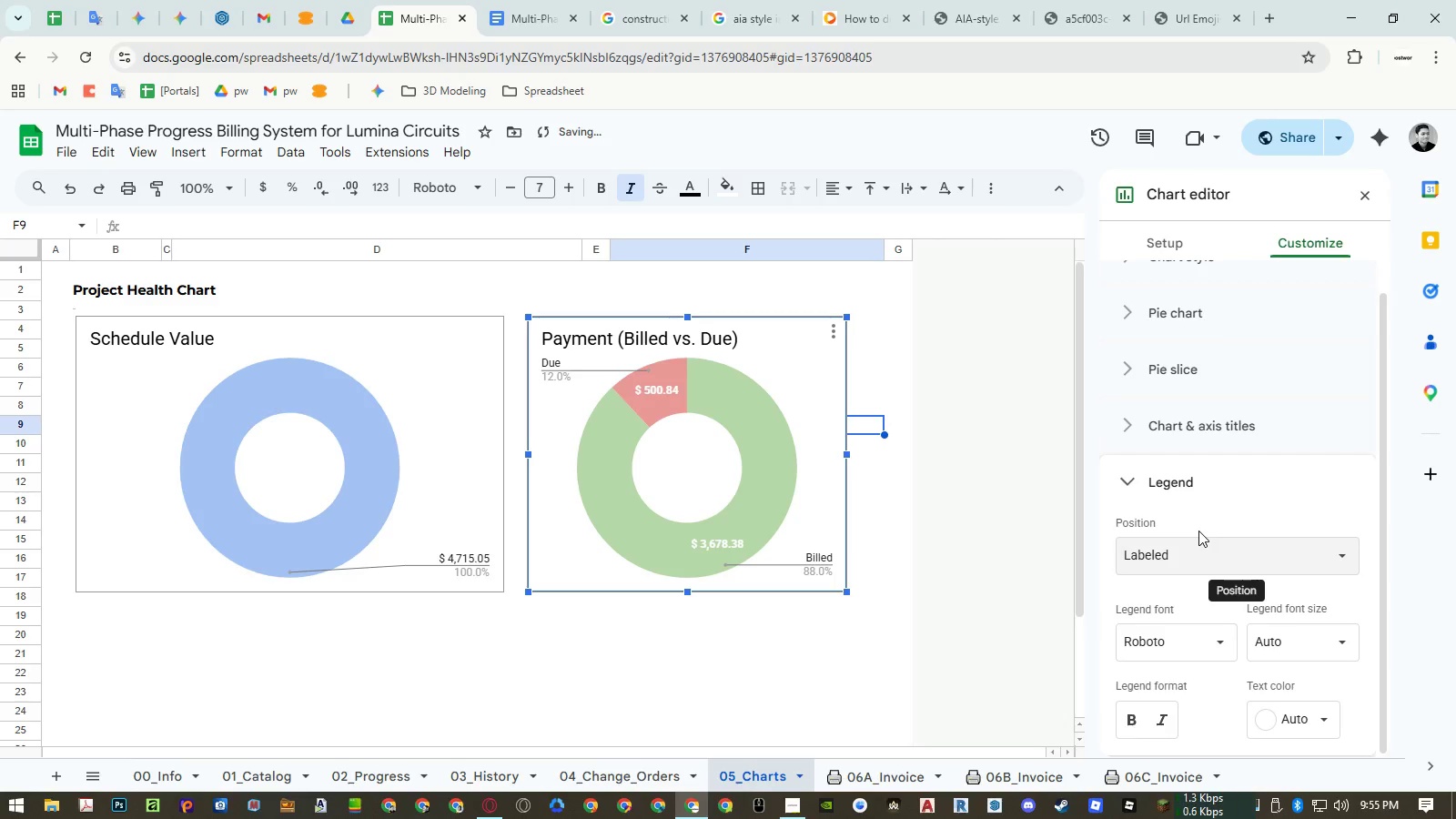 
left_click([1190, 555])
 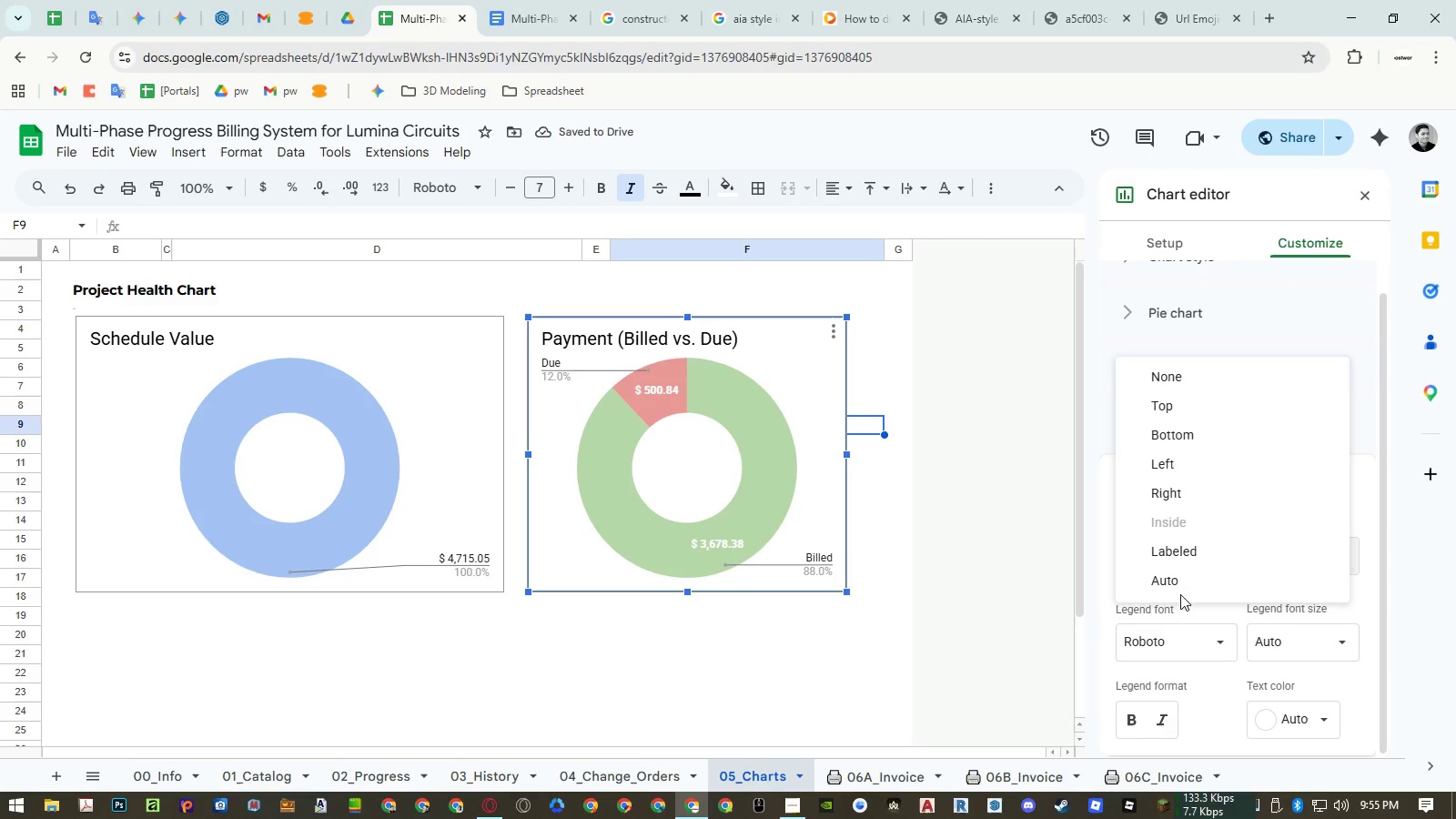 
left_click([1178, 583])
 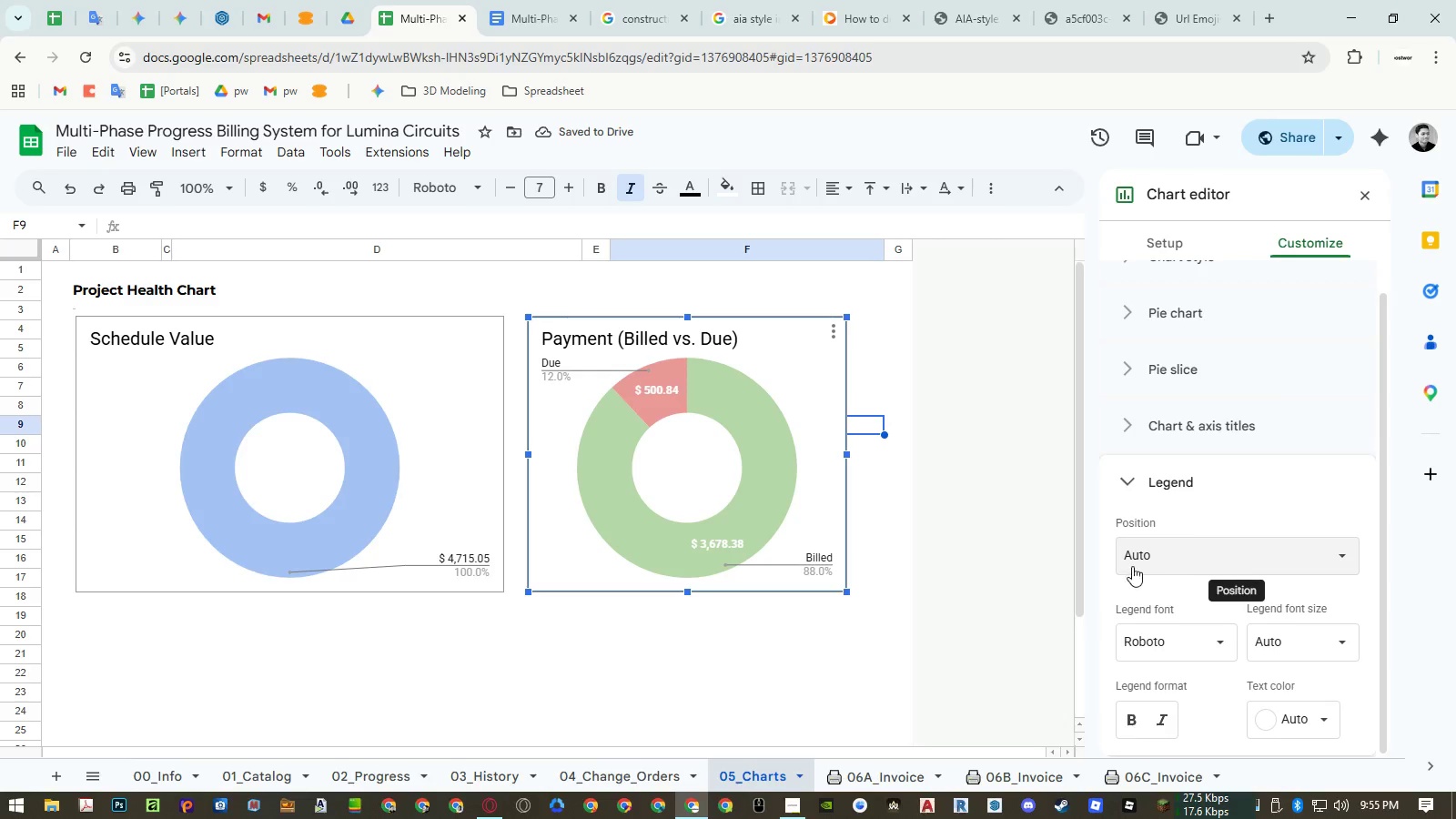 
left_click([450, 511])
 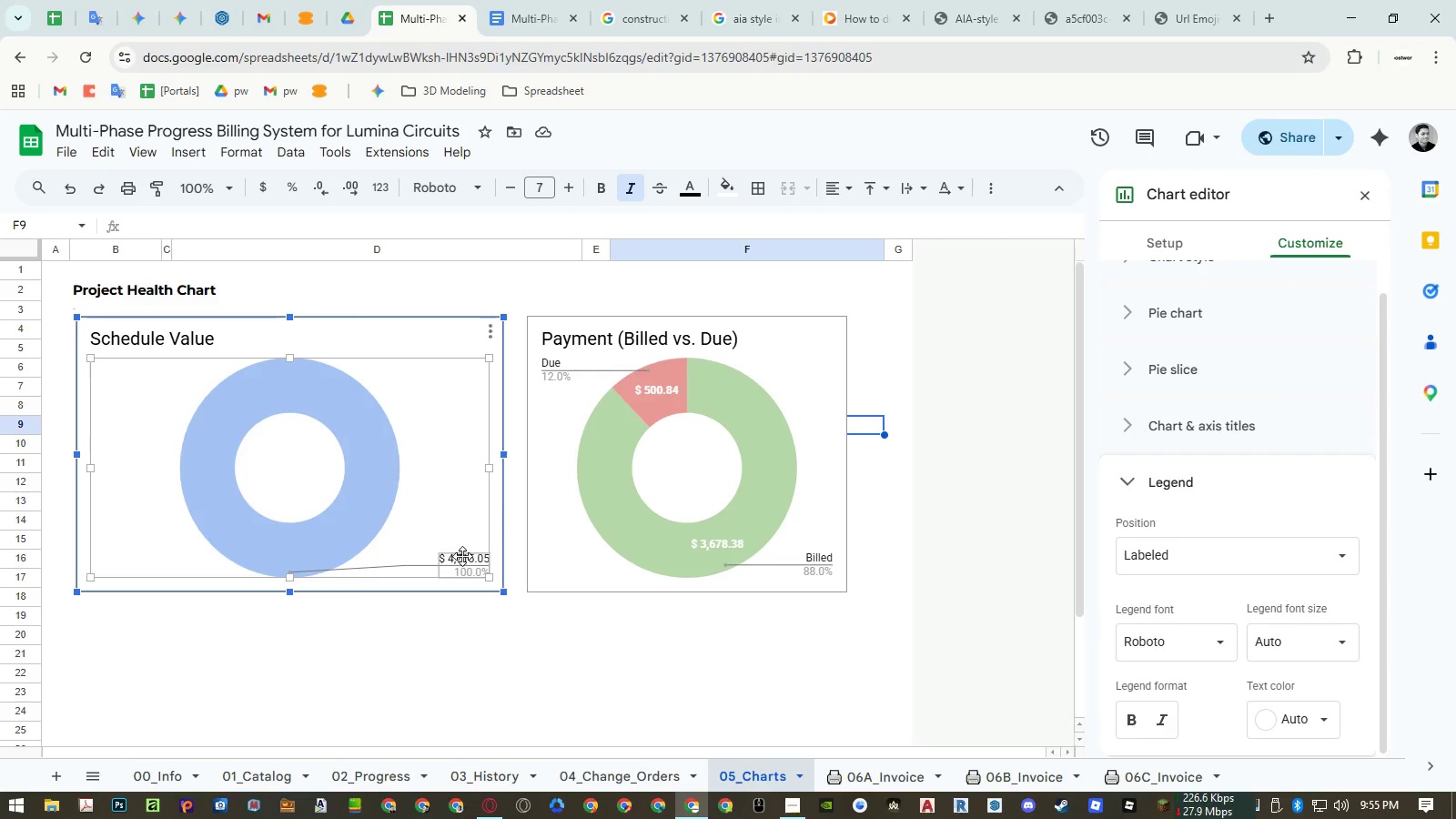 
left_click_drag(start_coordinate=[504, 456], to_coordinate=[495, 472])
 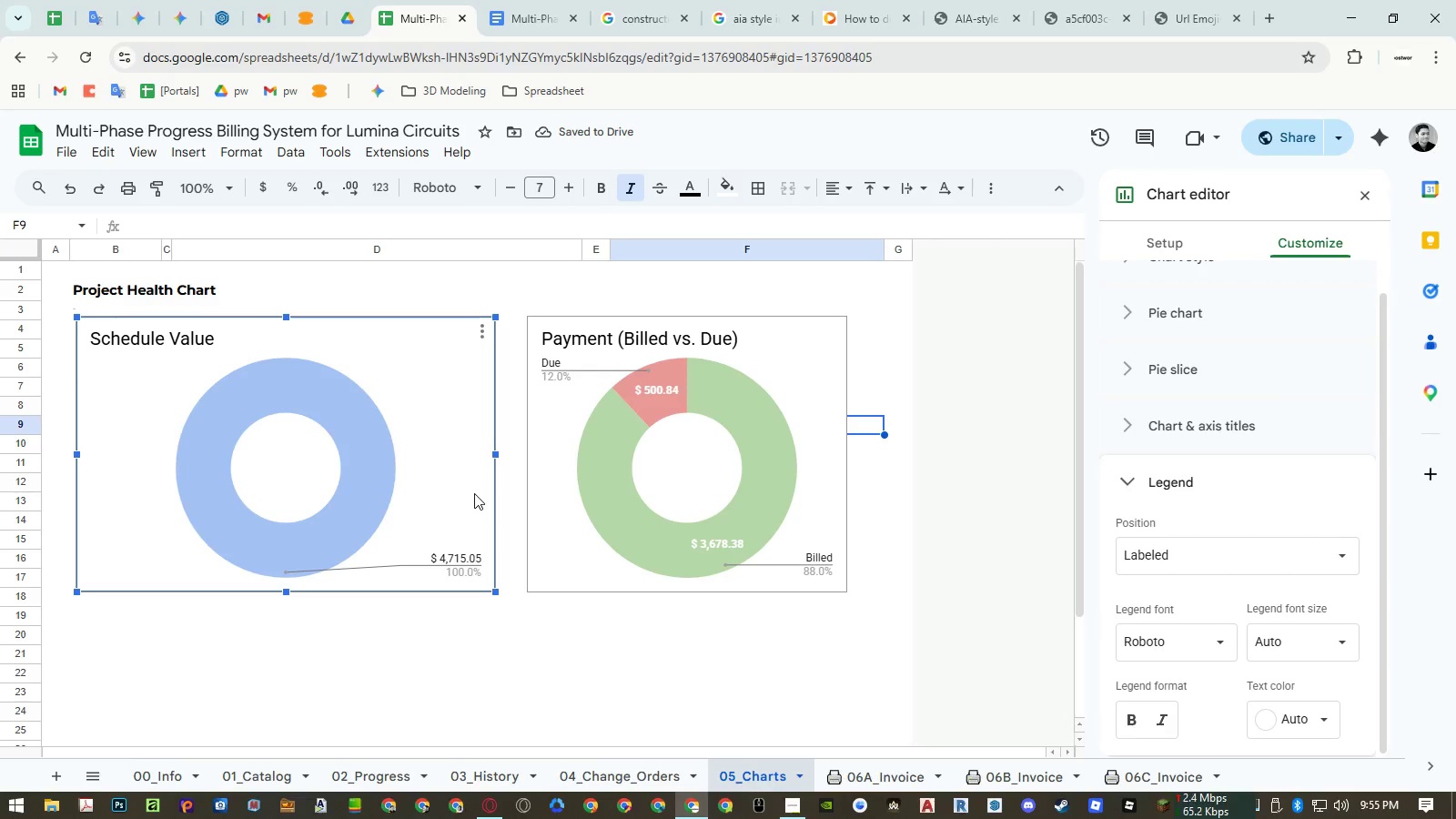 
left_click([1211, 547])
 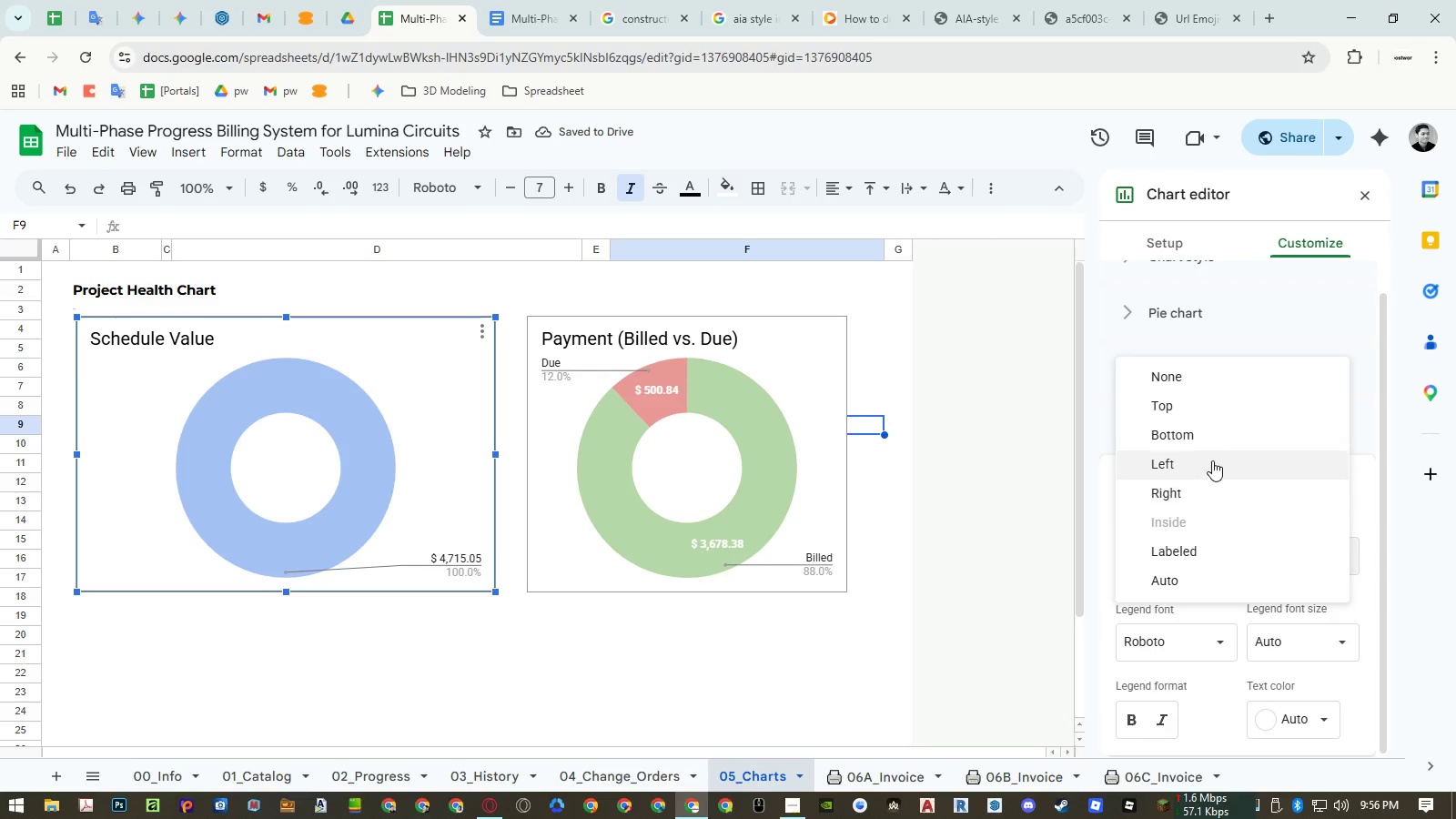 
left_click([1212, 460])
 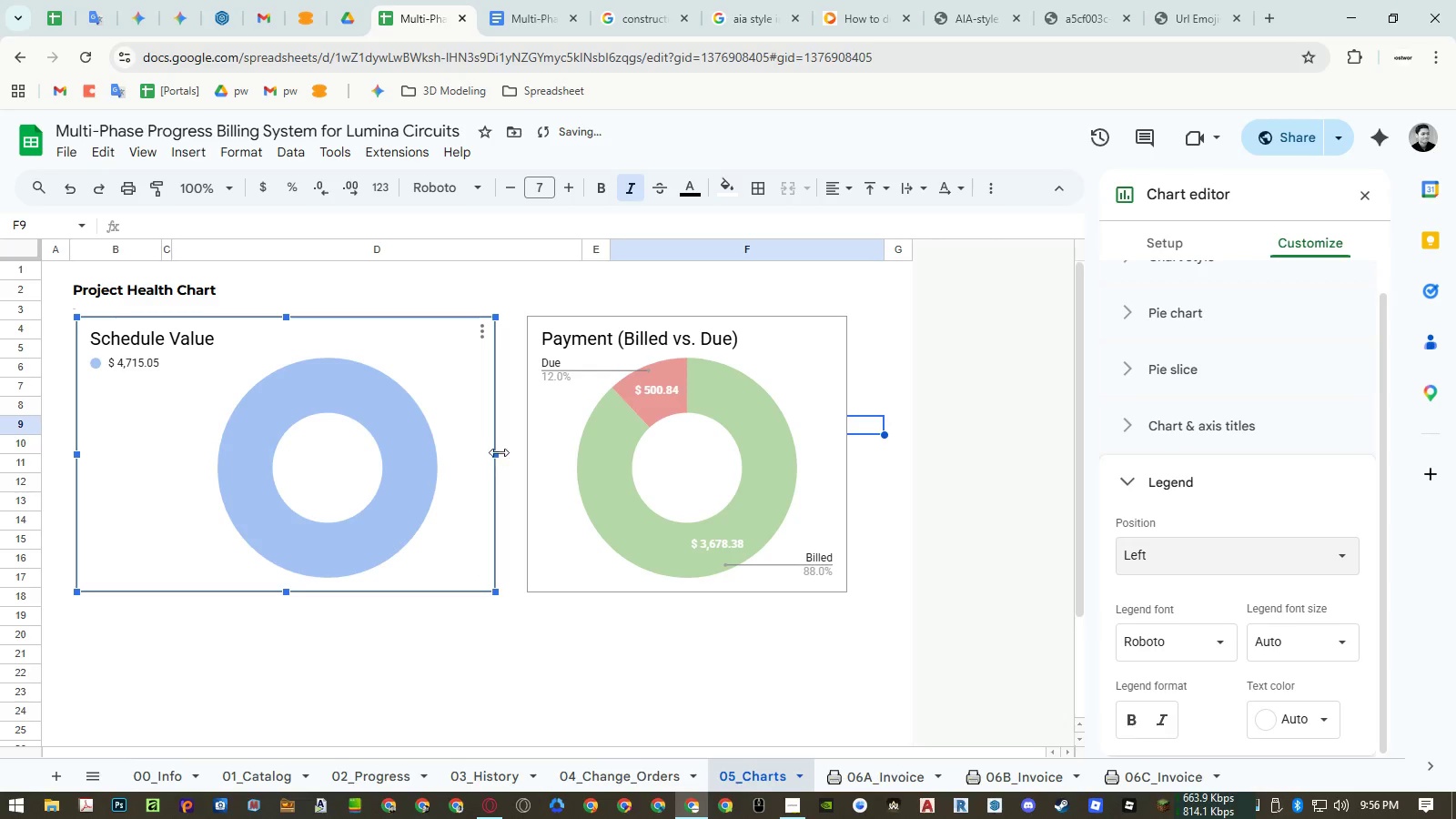 
left_click_drag(start_coordinate=[495, 453], to_coordinate=[418, 460])
 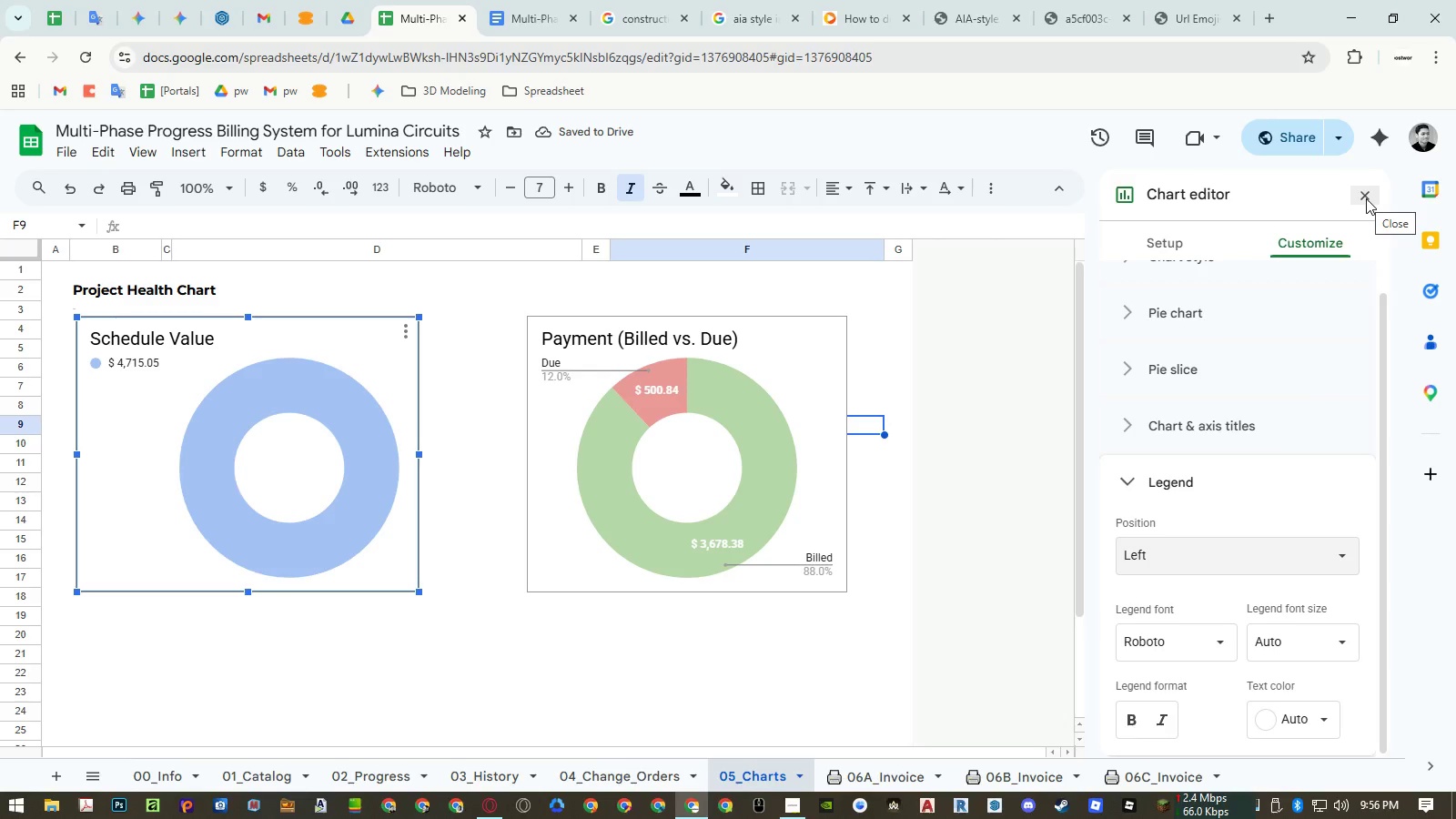 
left_click([1366, 198])
 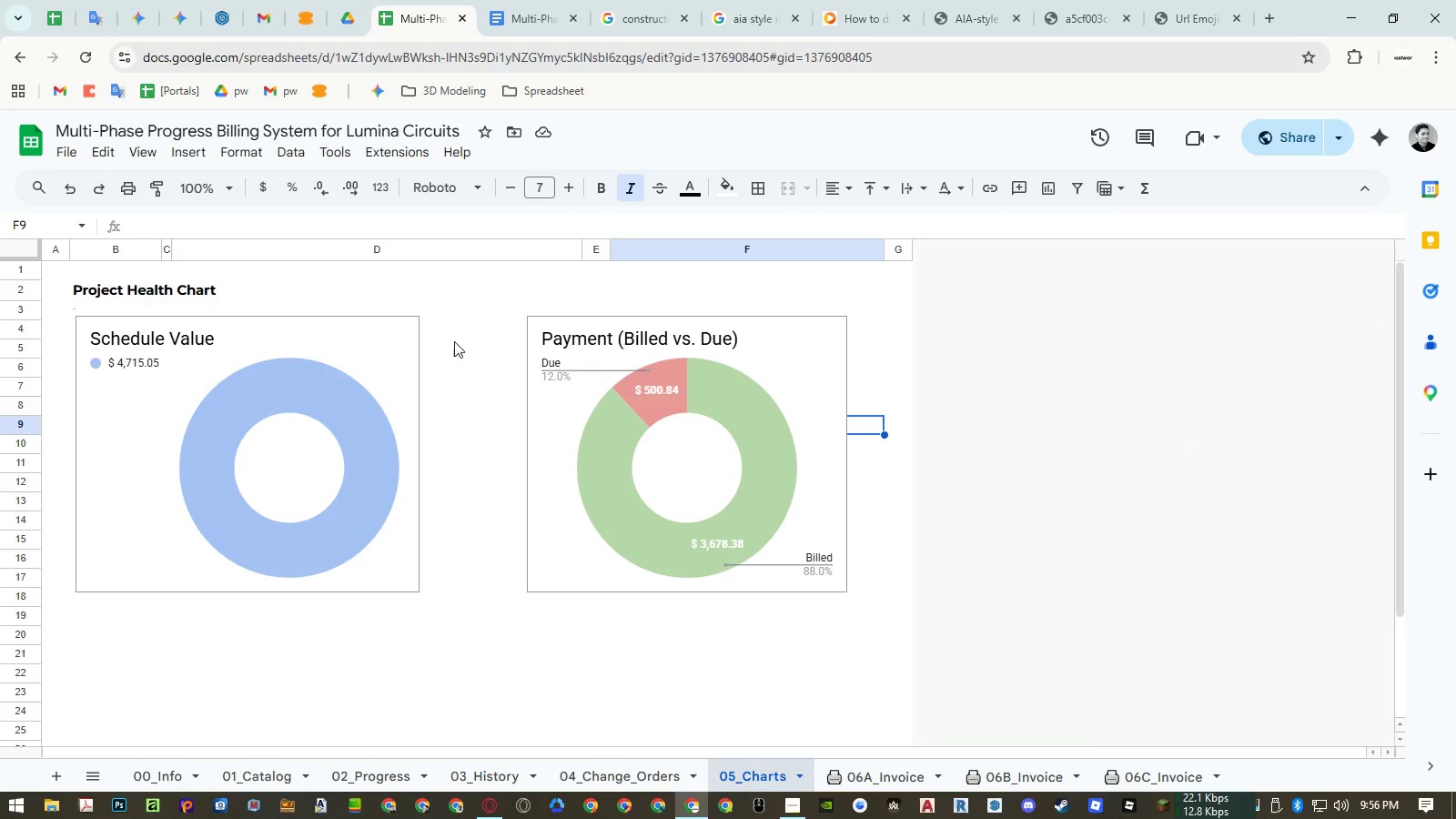 
double_click([175, 334])
 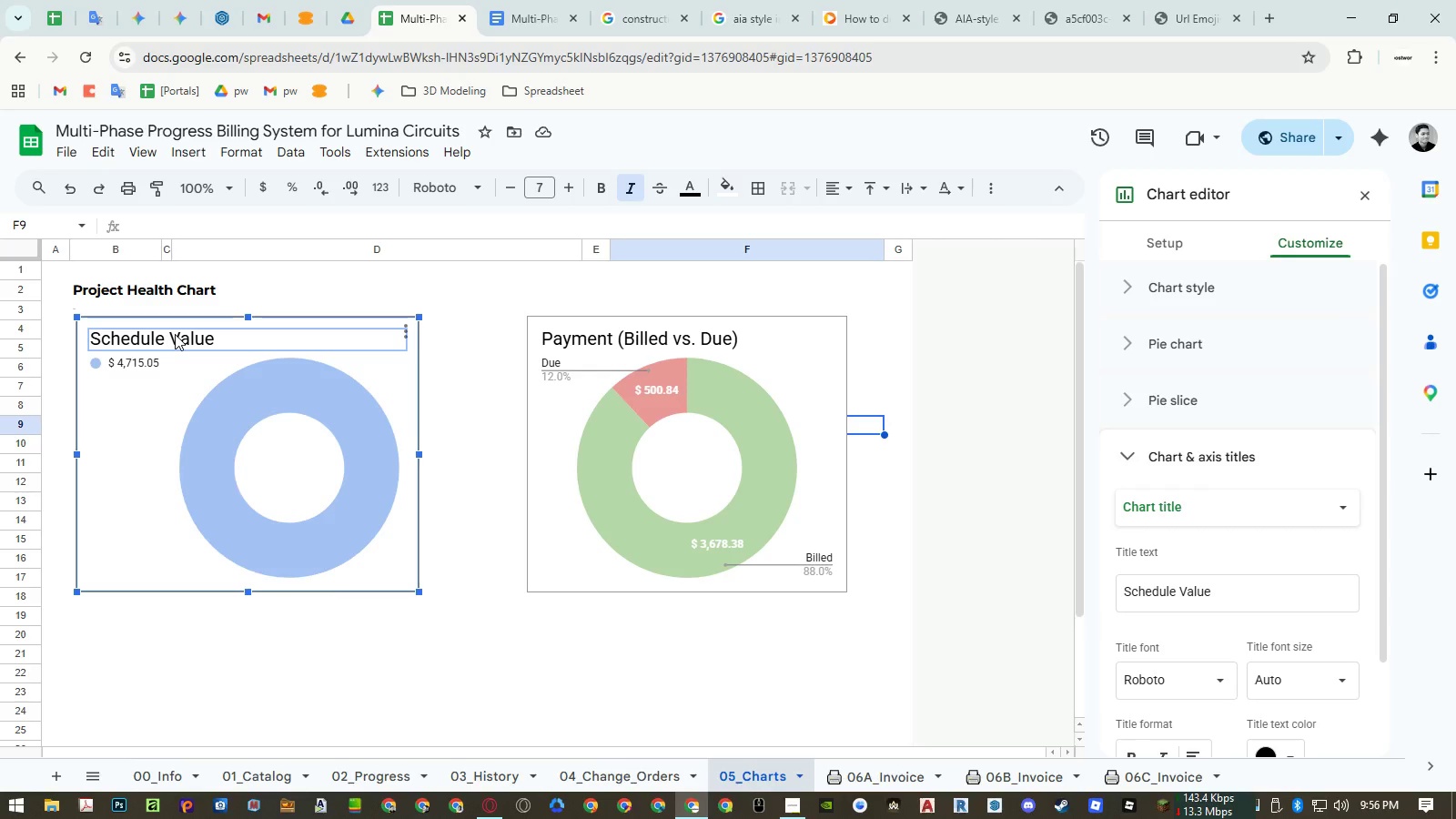 
left_click([175, 334])
 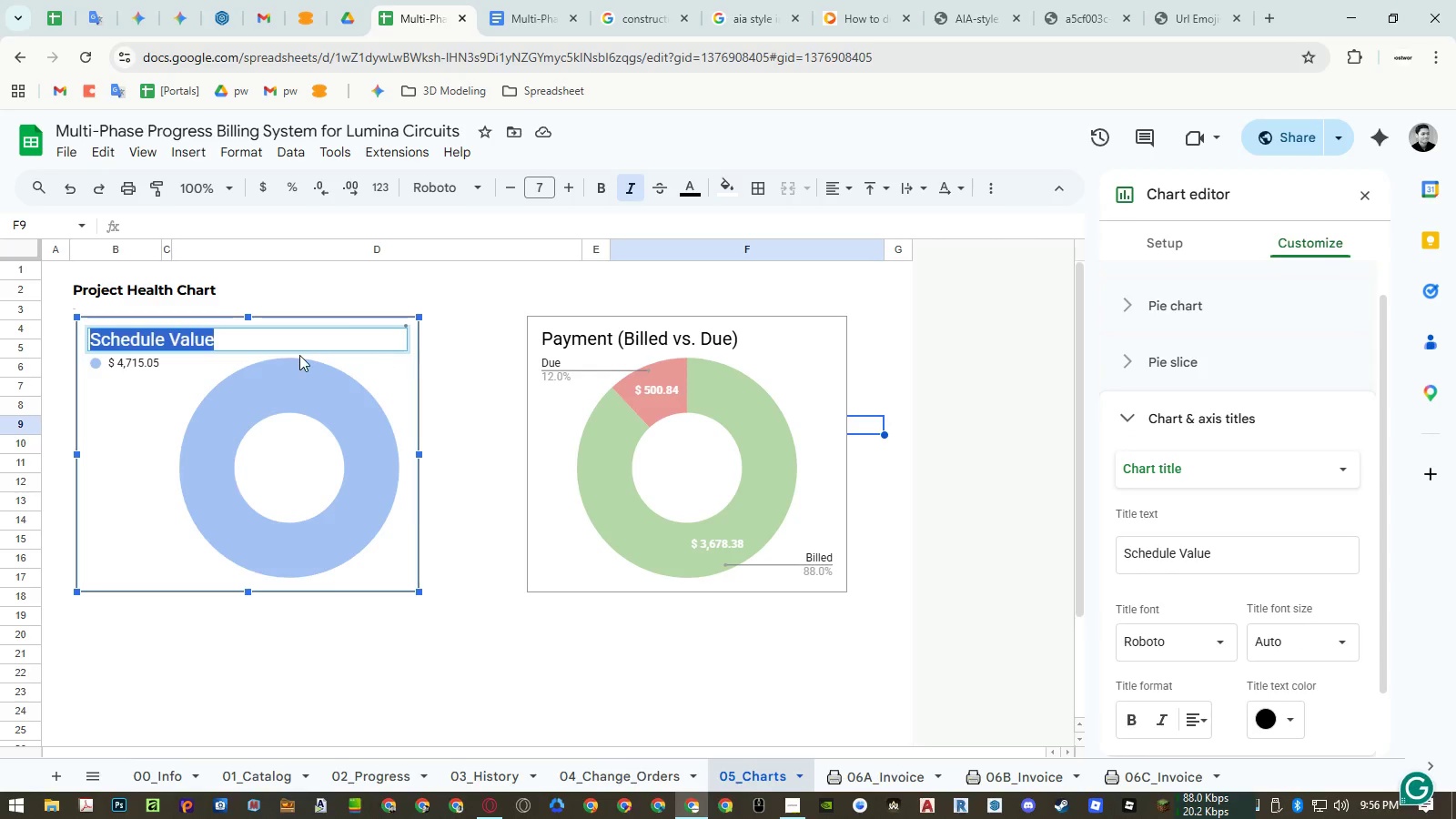 
left_click([278, 339])
 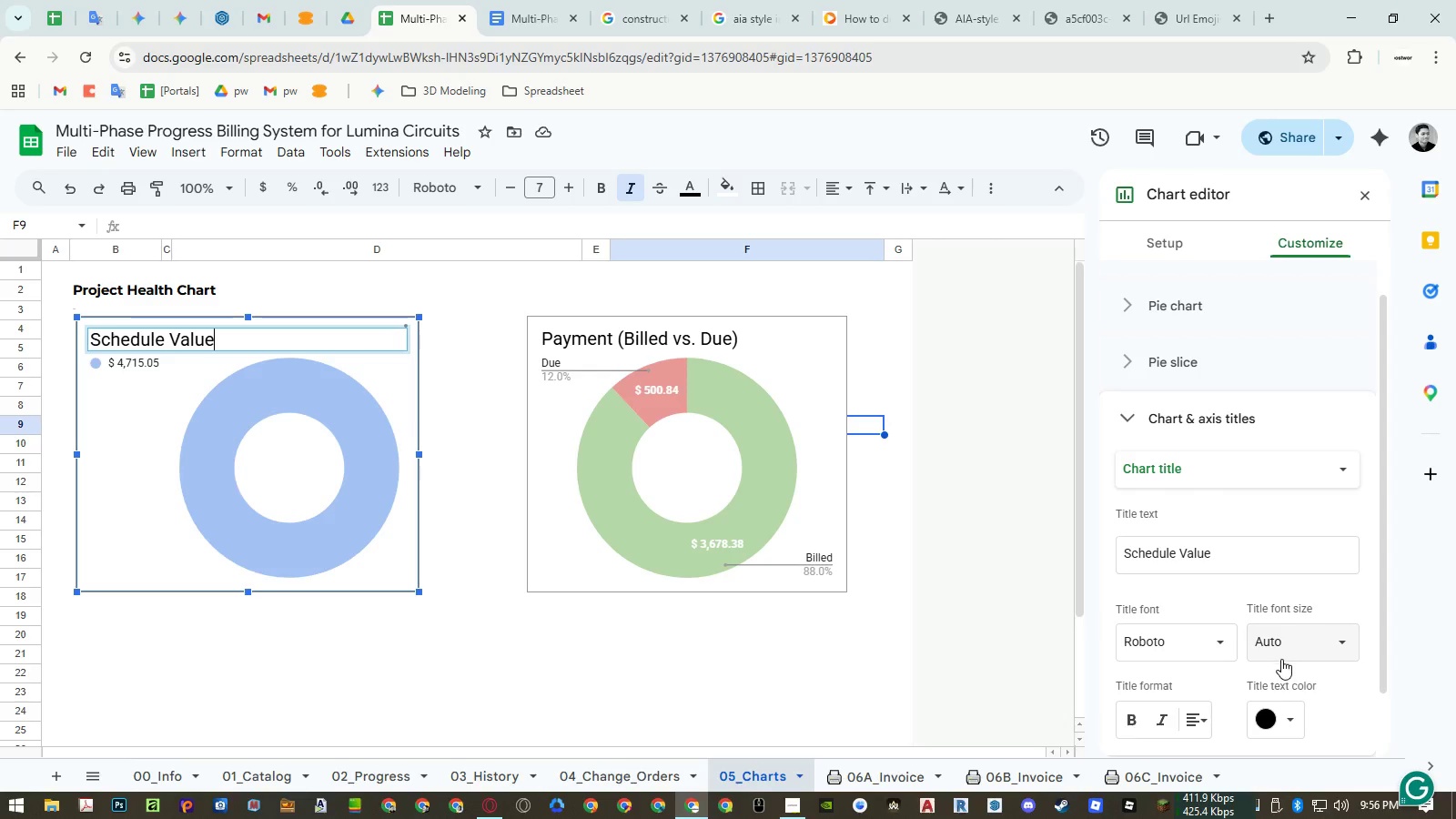 
left_click([1279, 646])
 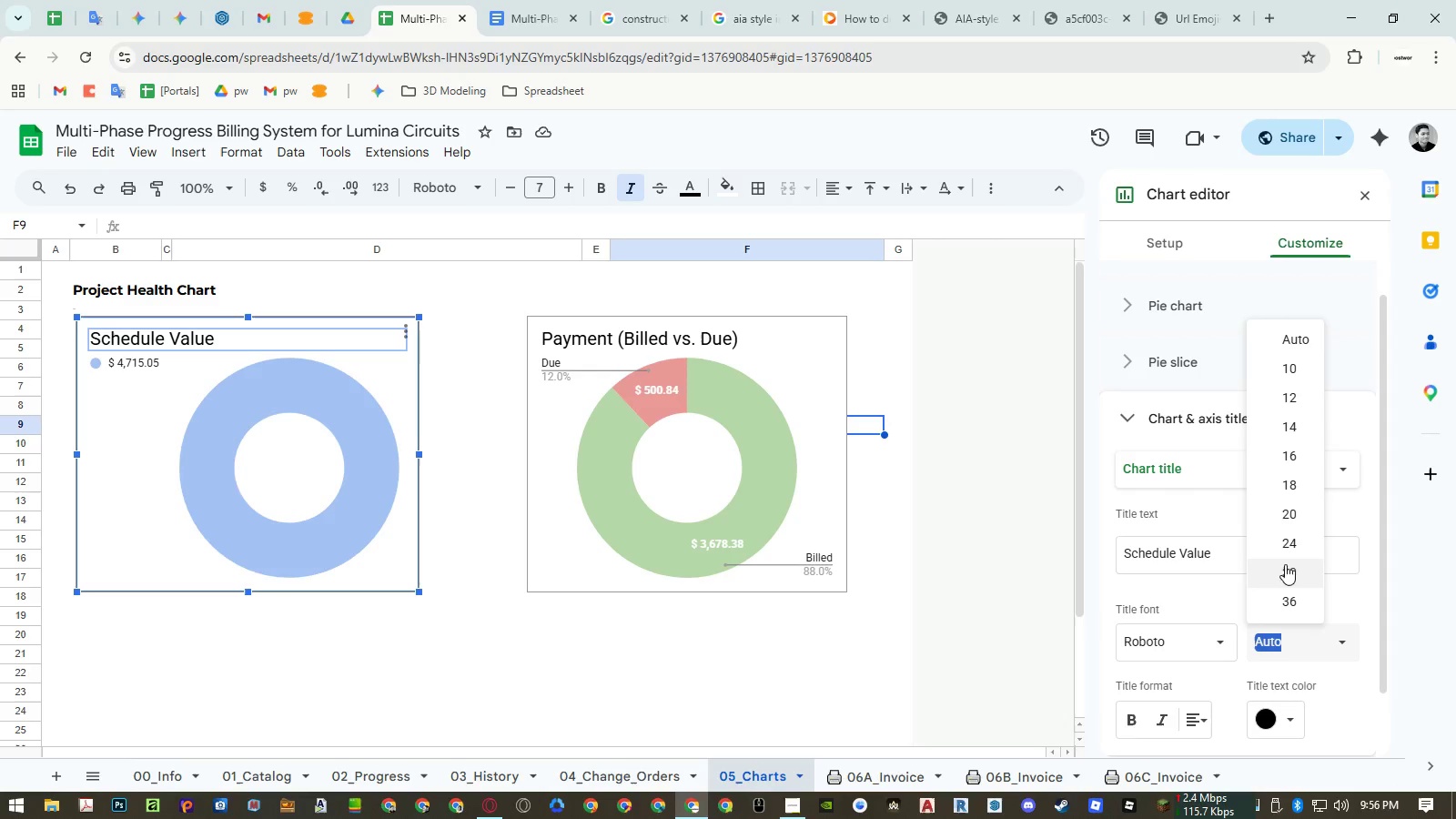 
left_click([1288, 546])
 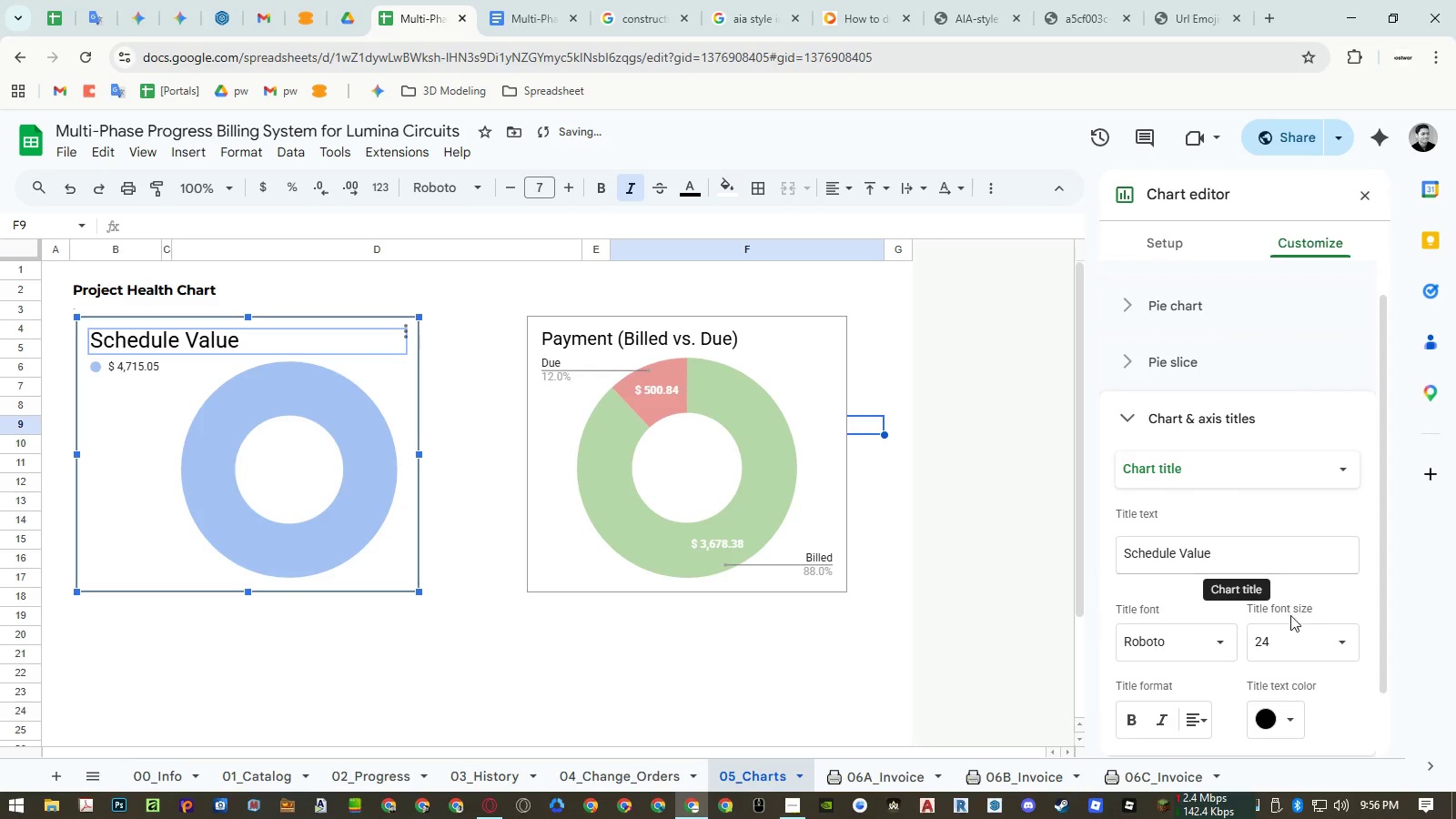 
left_click([1290, 636])
 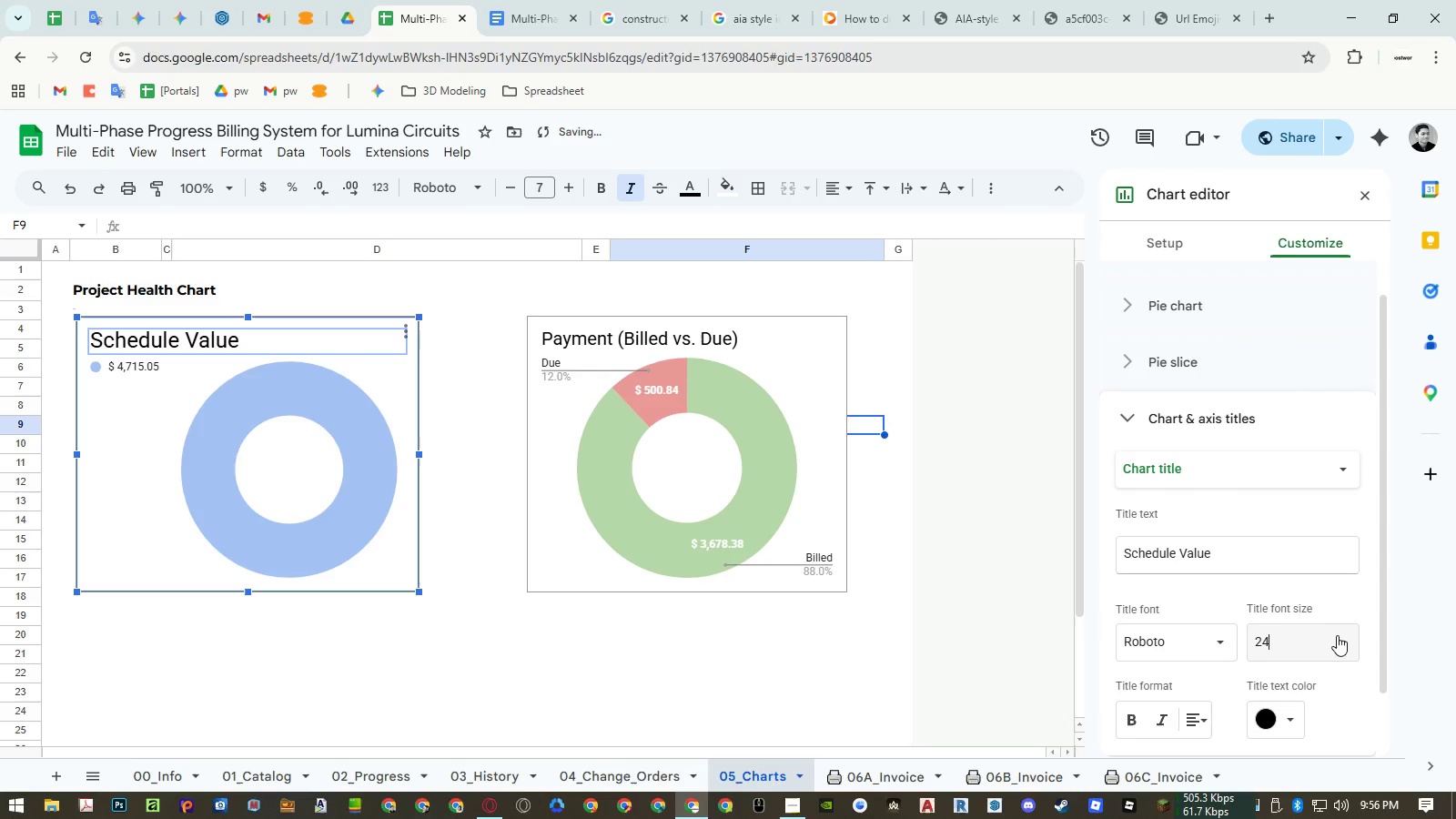 
left_click([1344, 646])
 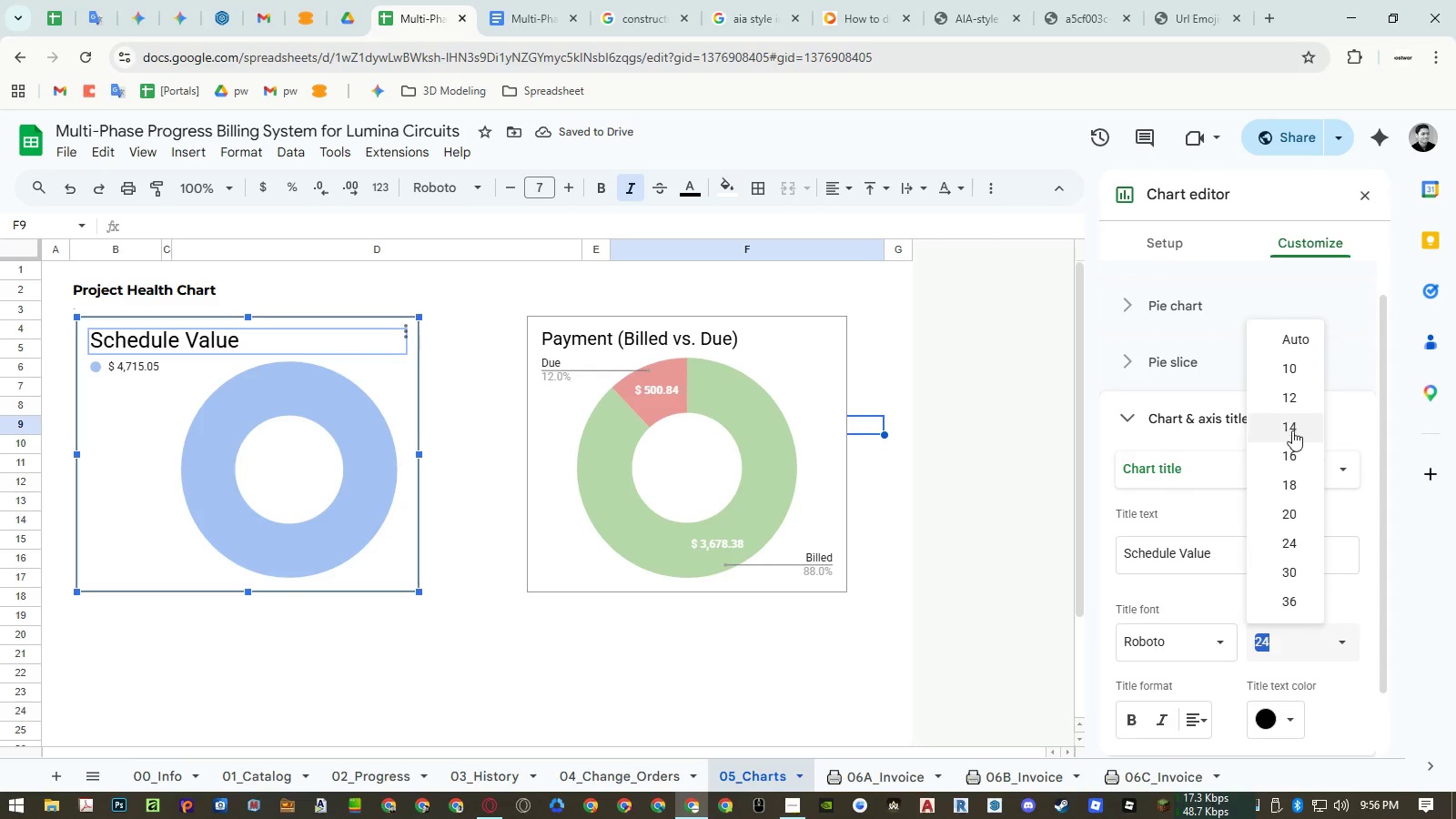 
left_click([1291, 401])
 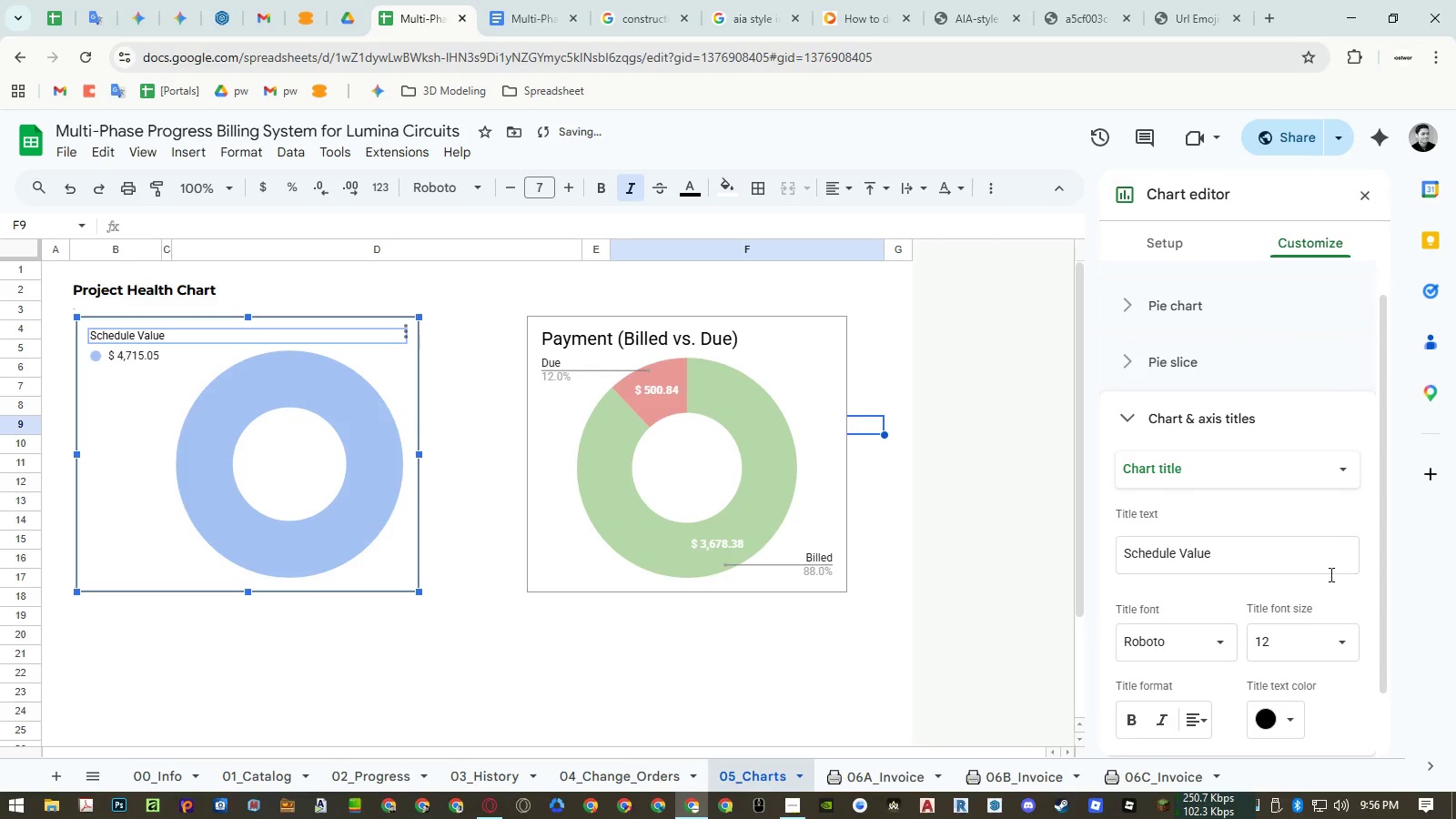 
left_click([1341, 631])
 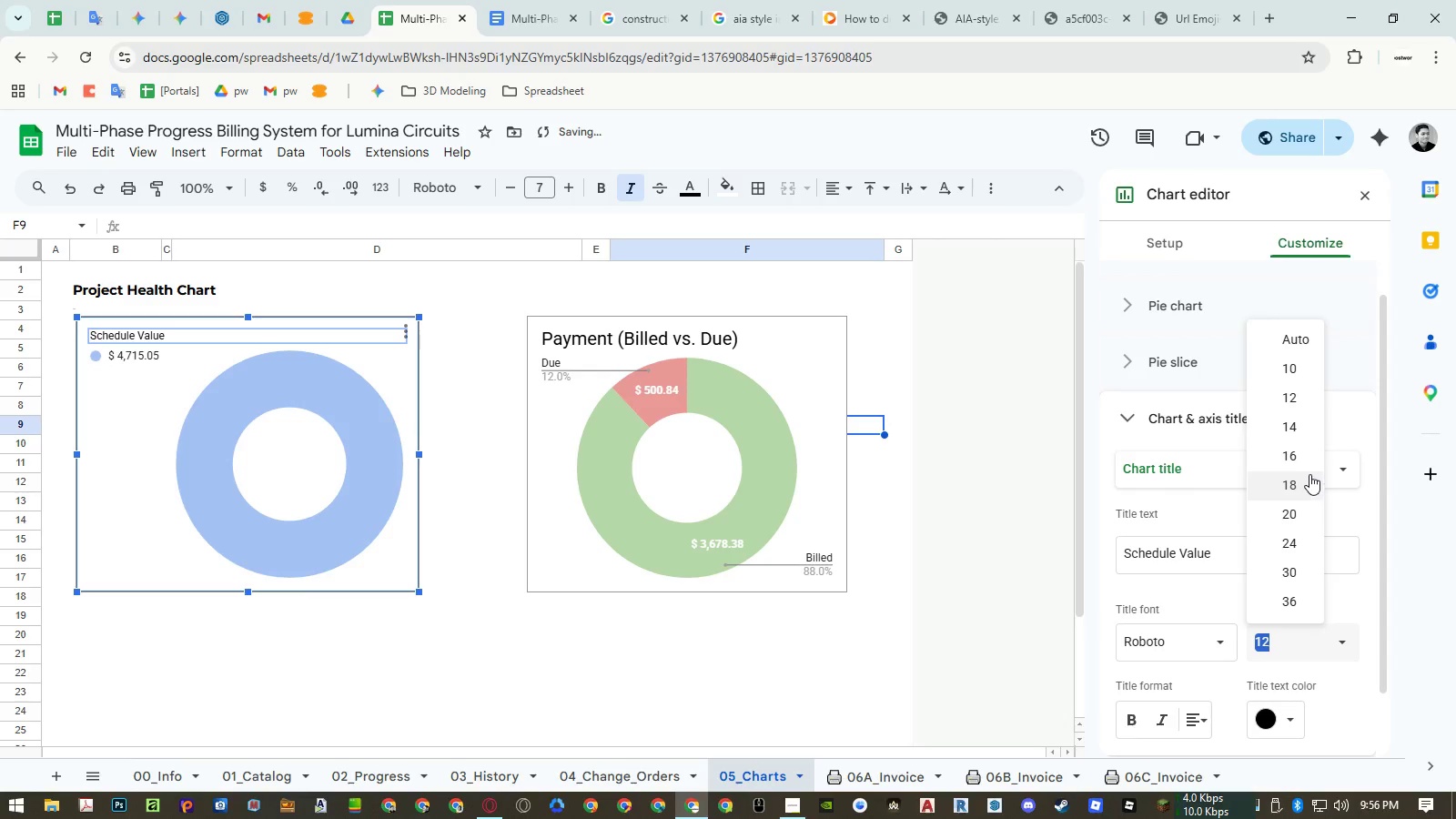 
left_click([1305, 452])
 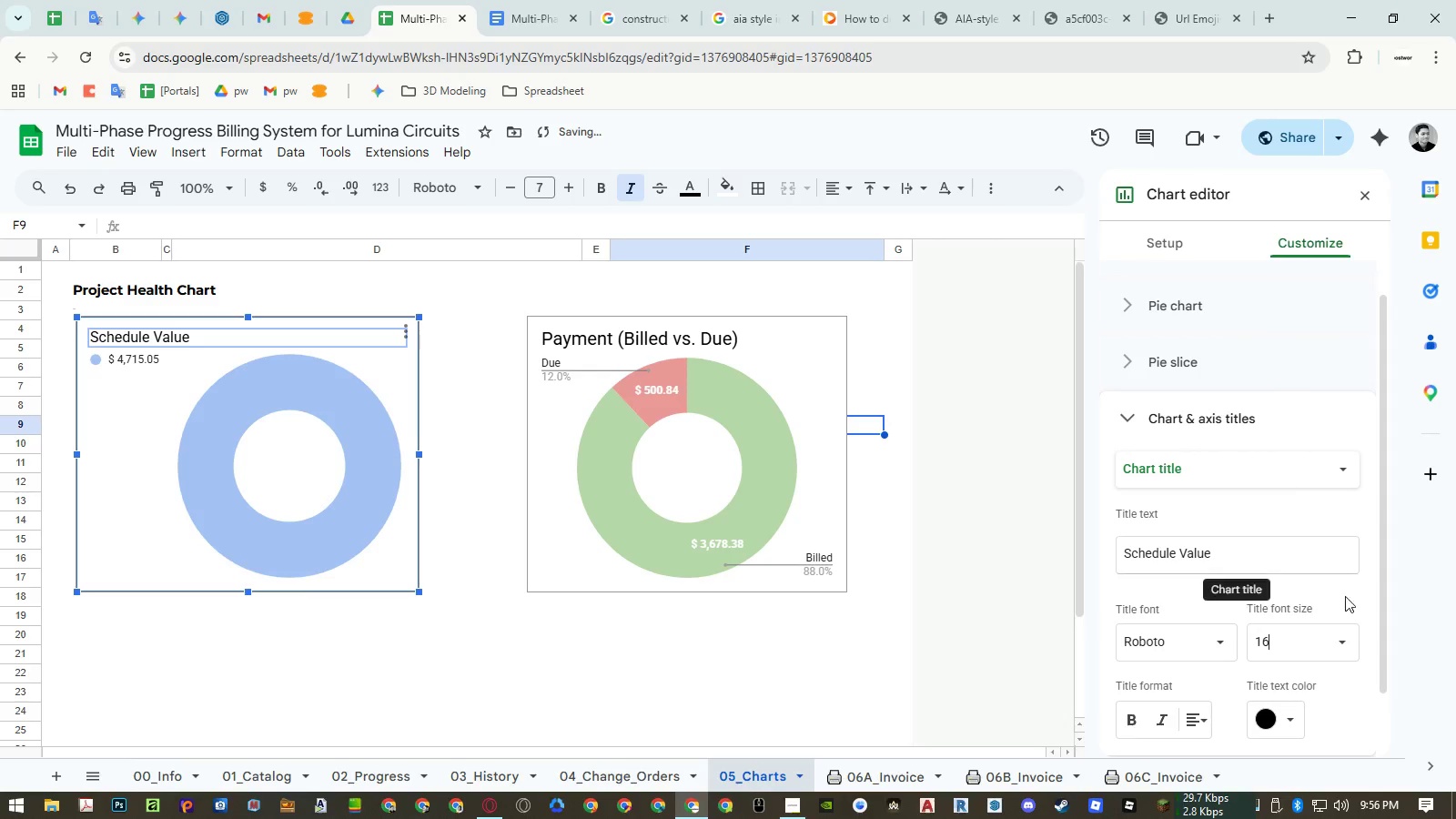 
left_click([1350, 642])
 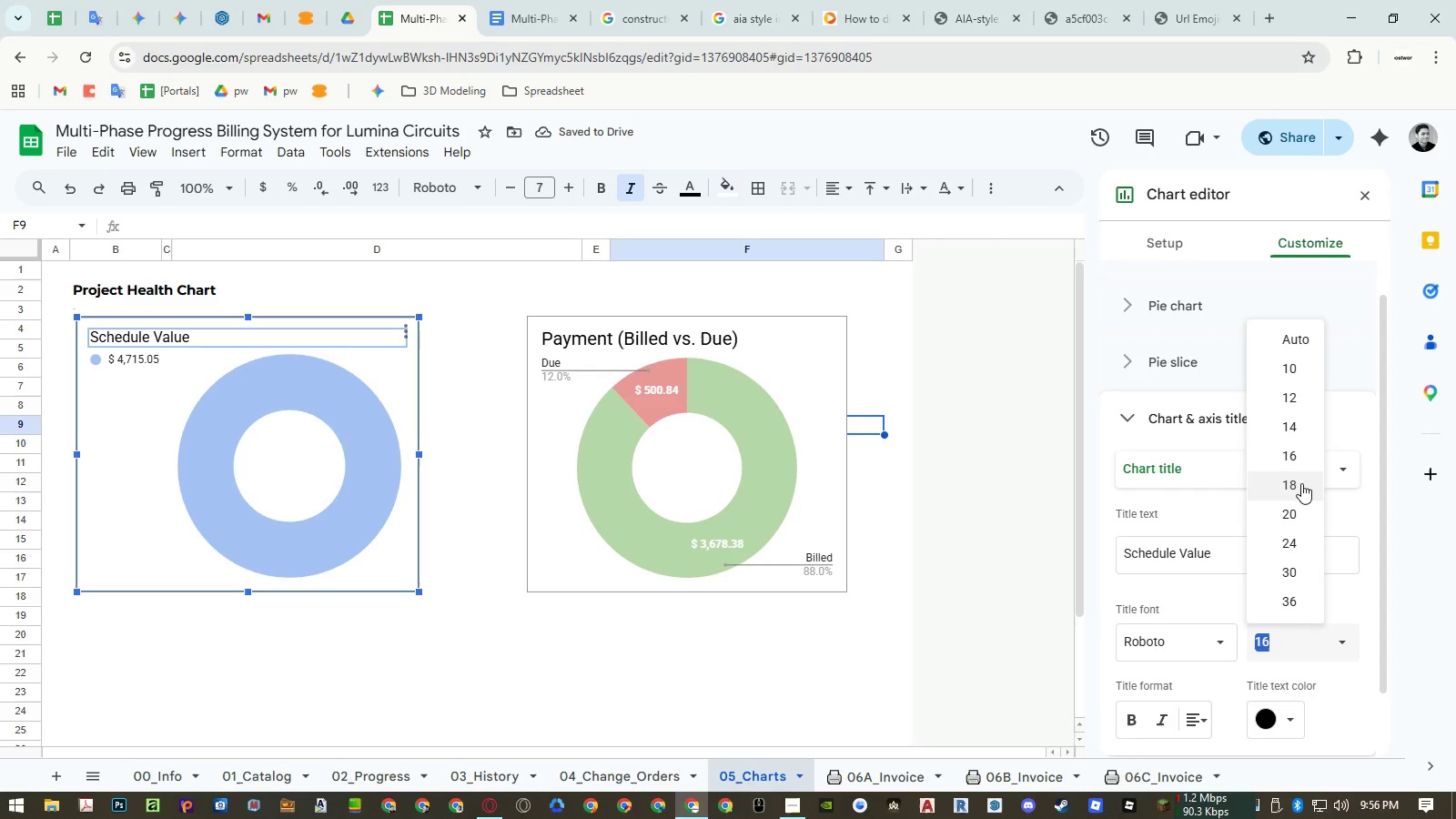 
left_click([1295, 431])
 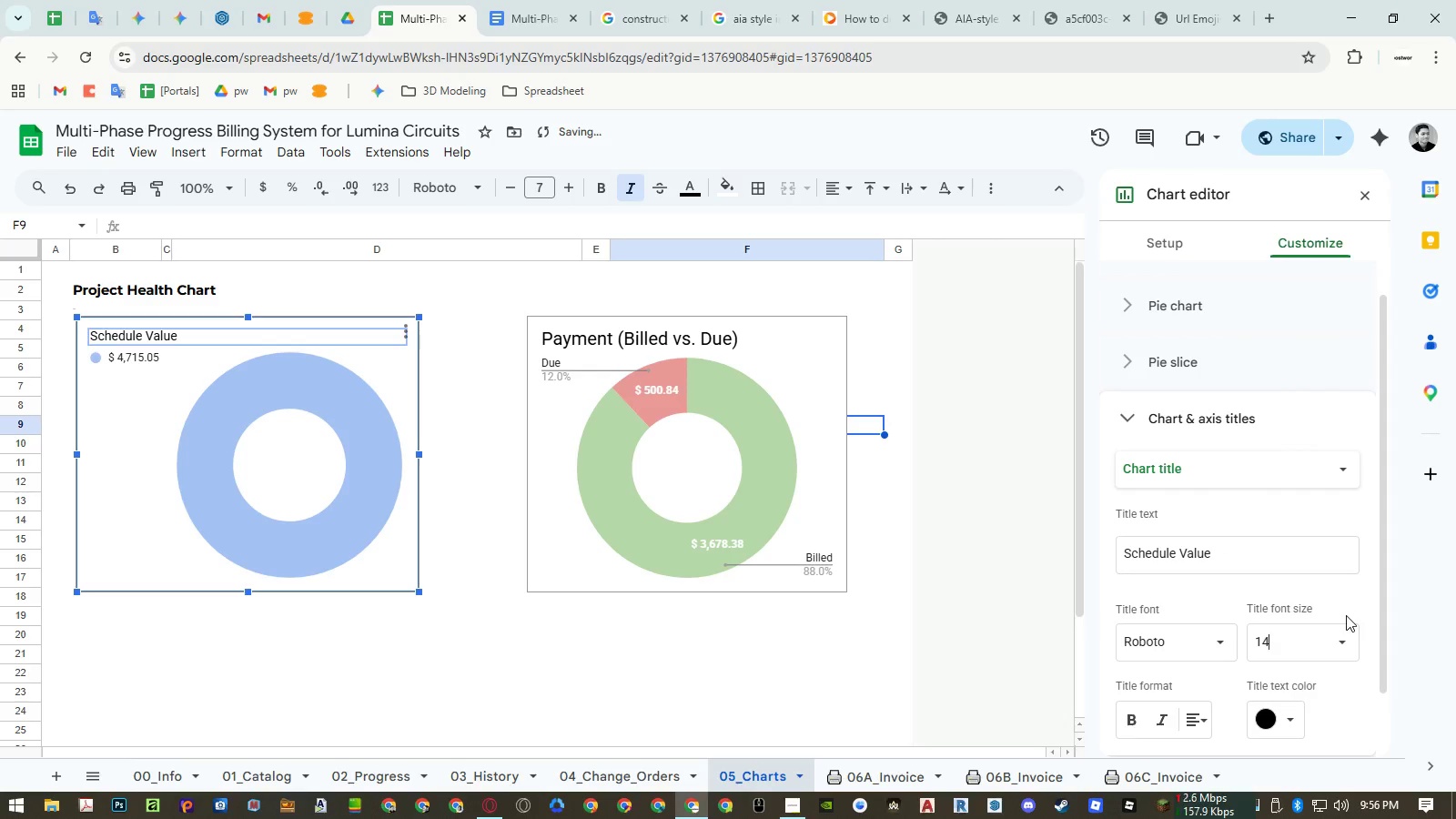 
left_click([1342, 641])
 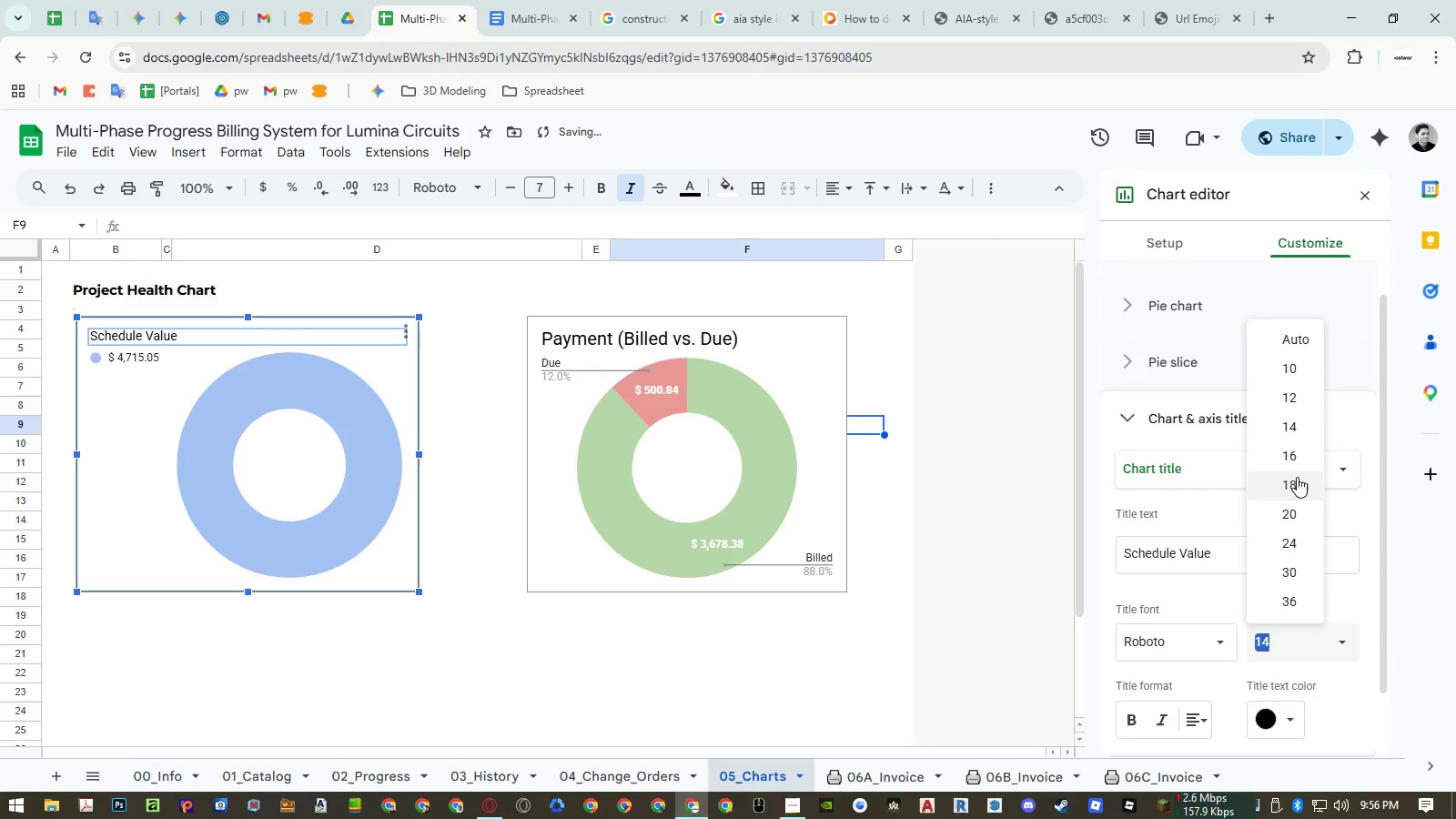 
left_click([1296, 480])
 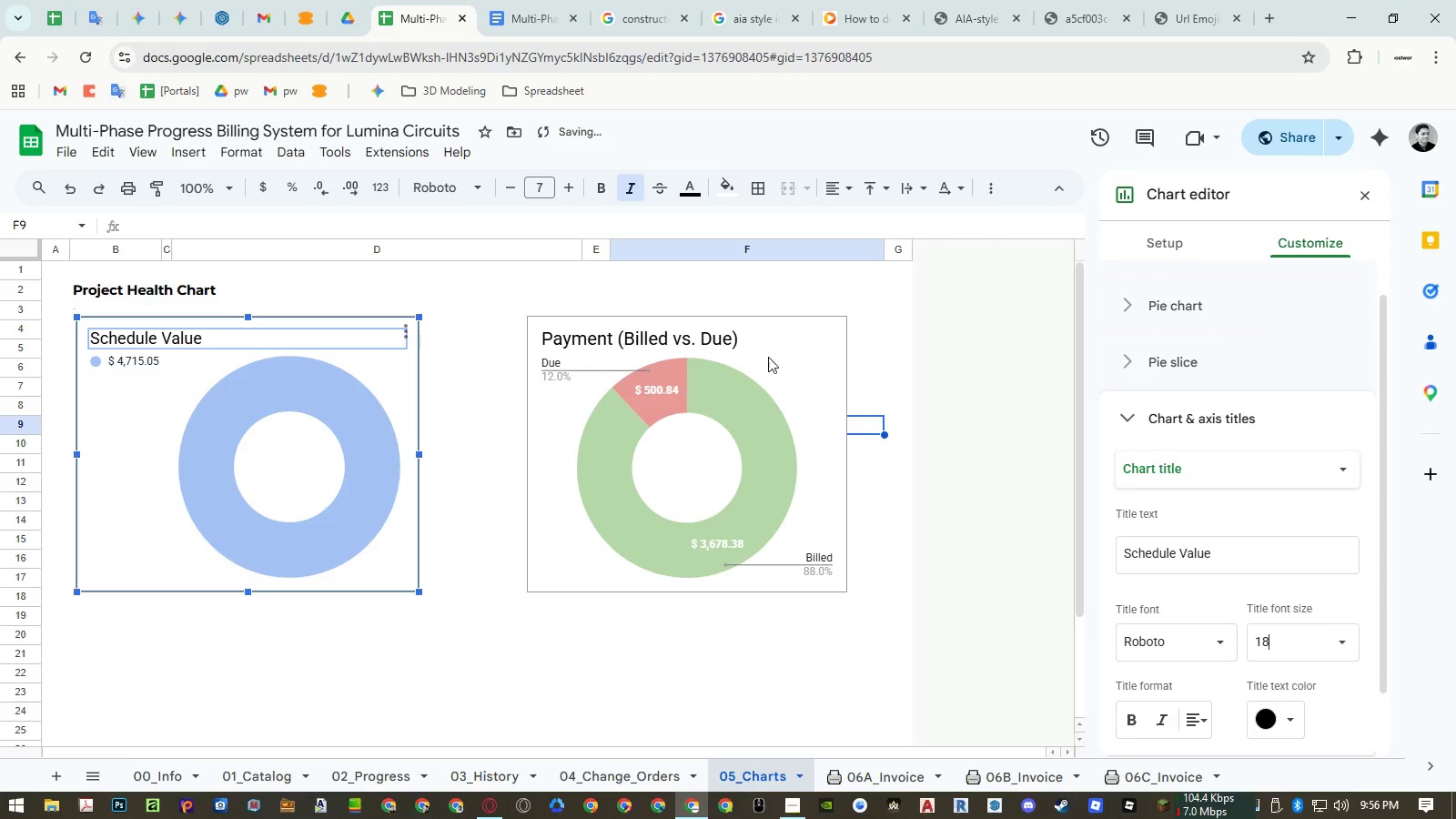 
left_click([734, 334])
 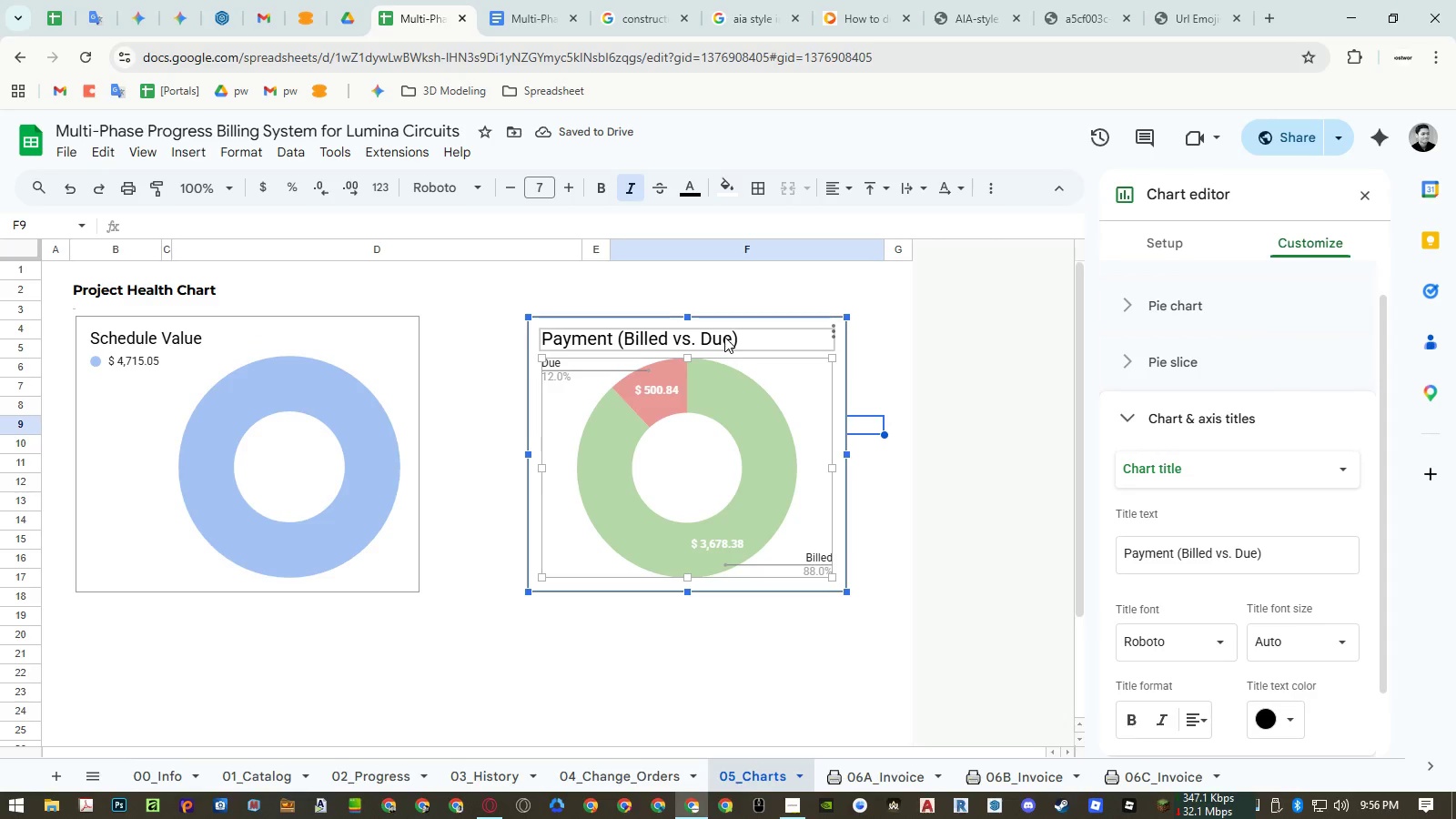 
double_click([724, 337])
 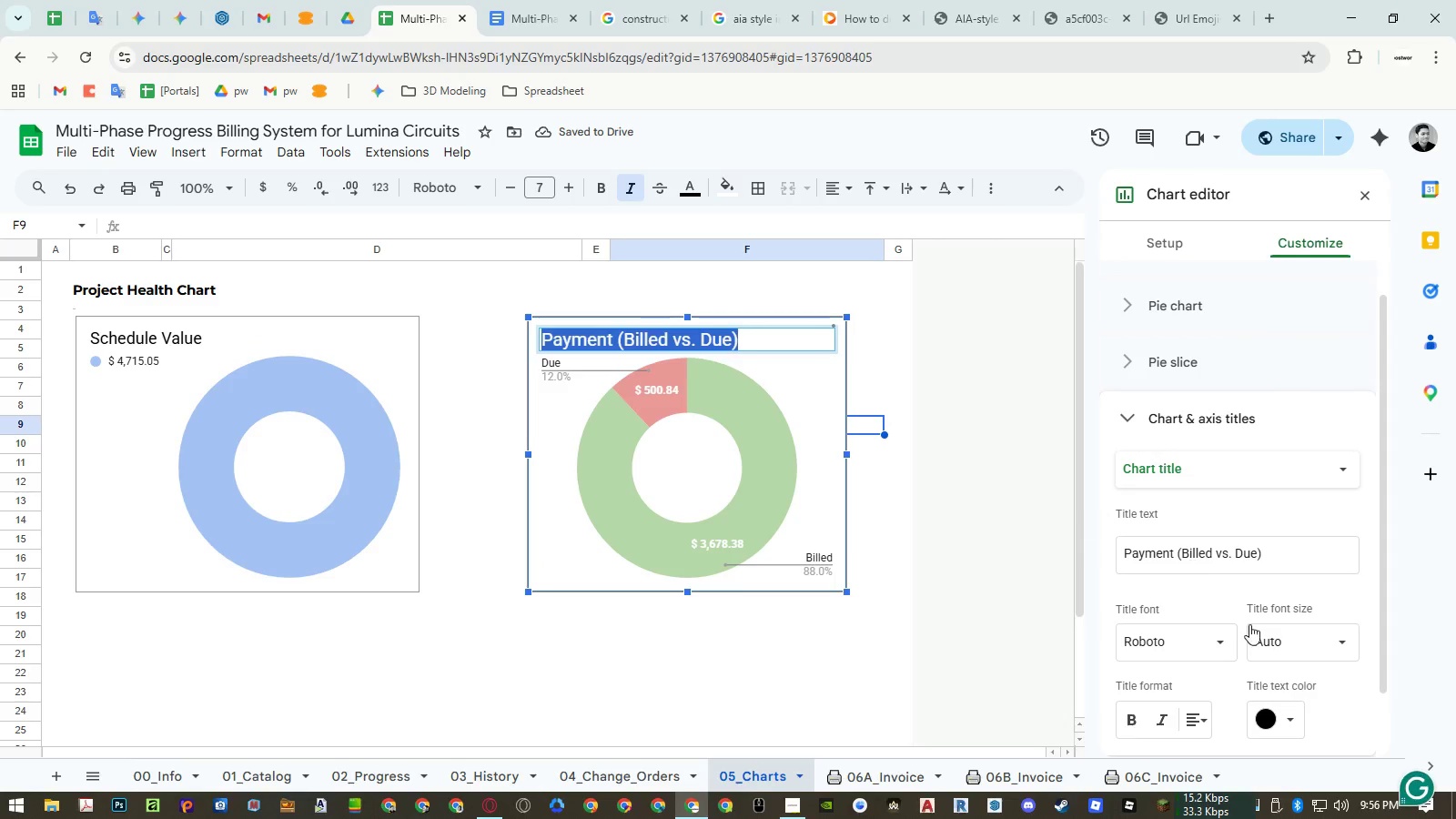 
left_click([1310, 651])
 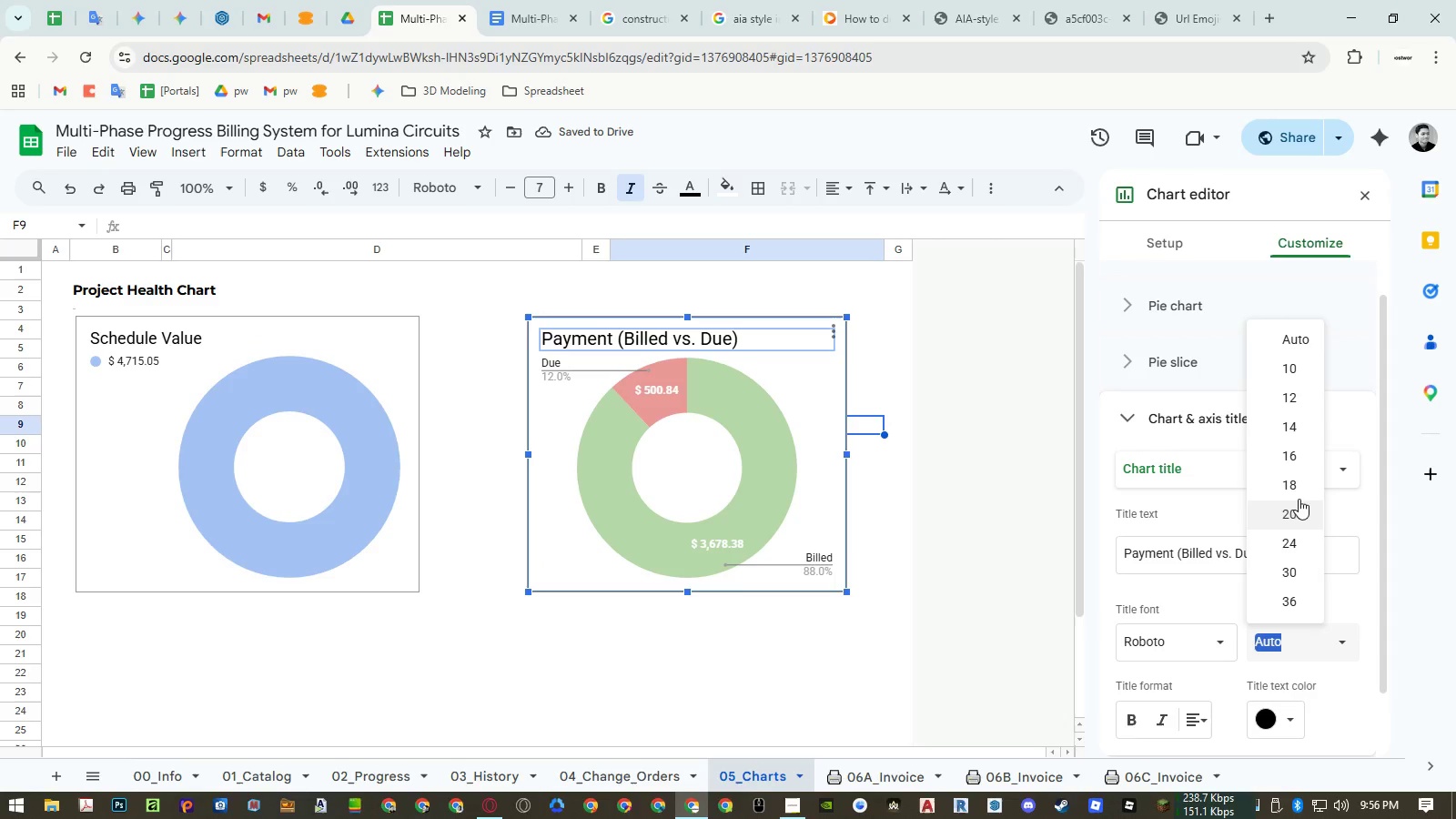 
left_click([1296, 487])
 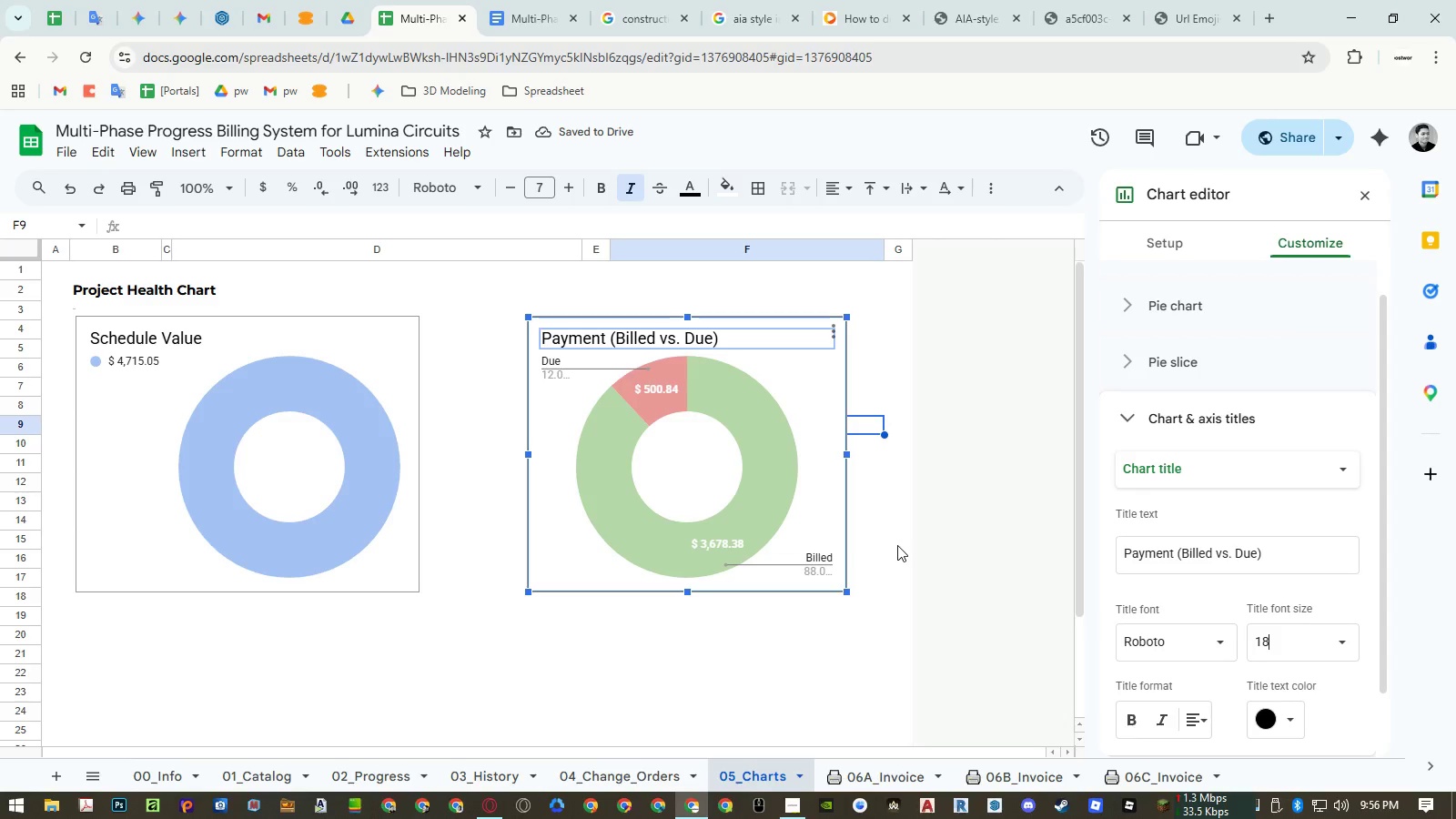 
left_click_drag(start_coordinate=[848, 452], to_coordinate=[854, 450])
 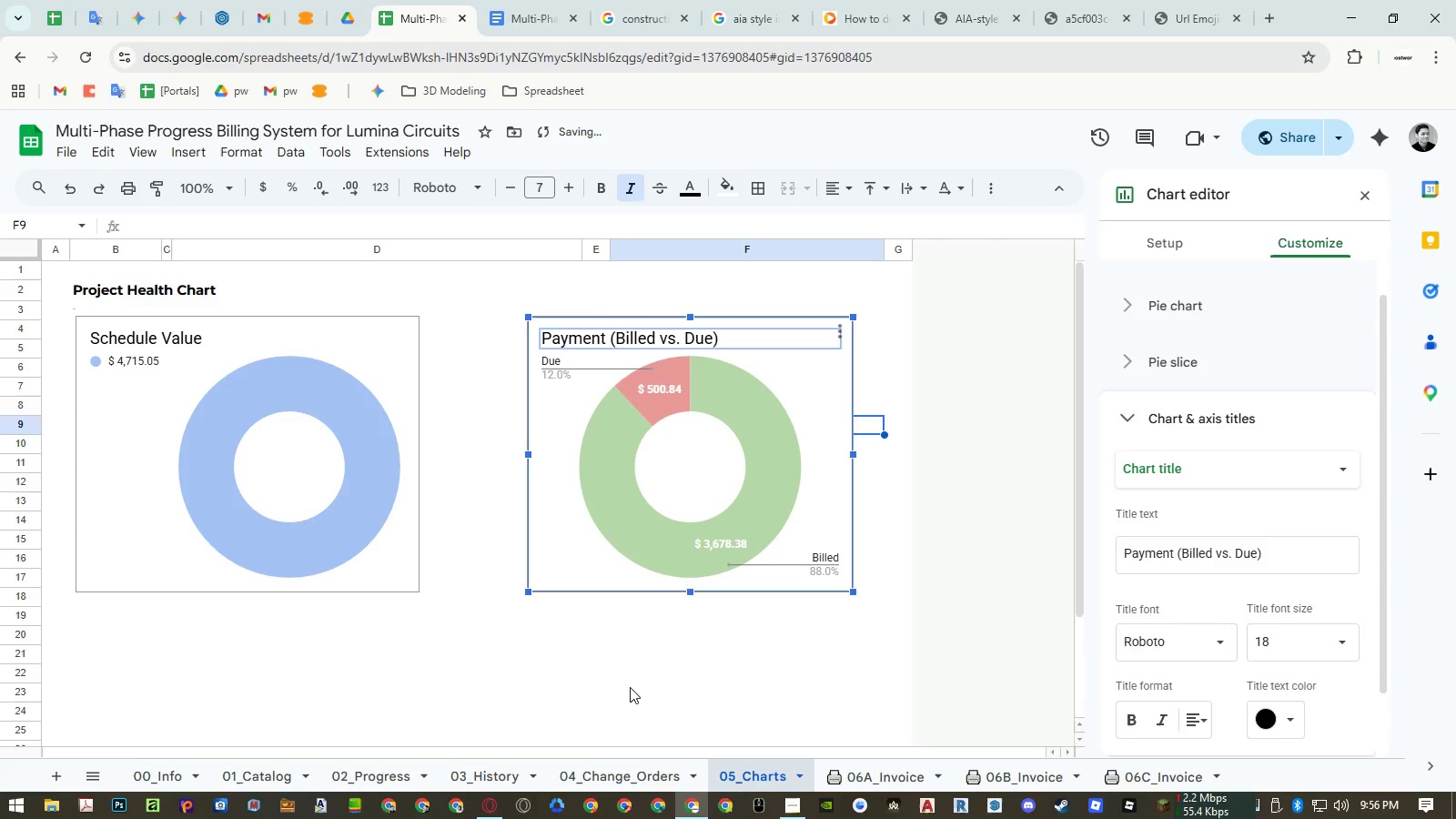 
left_click([630, 687])
 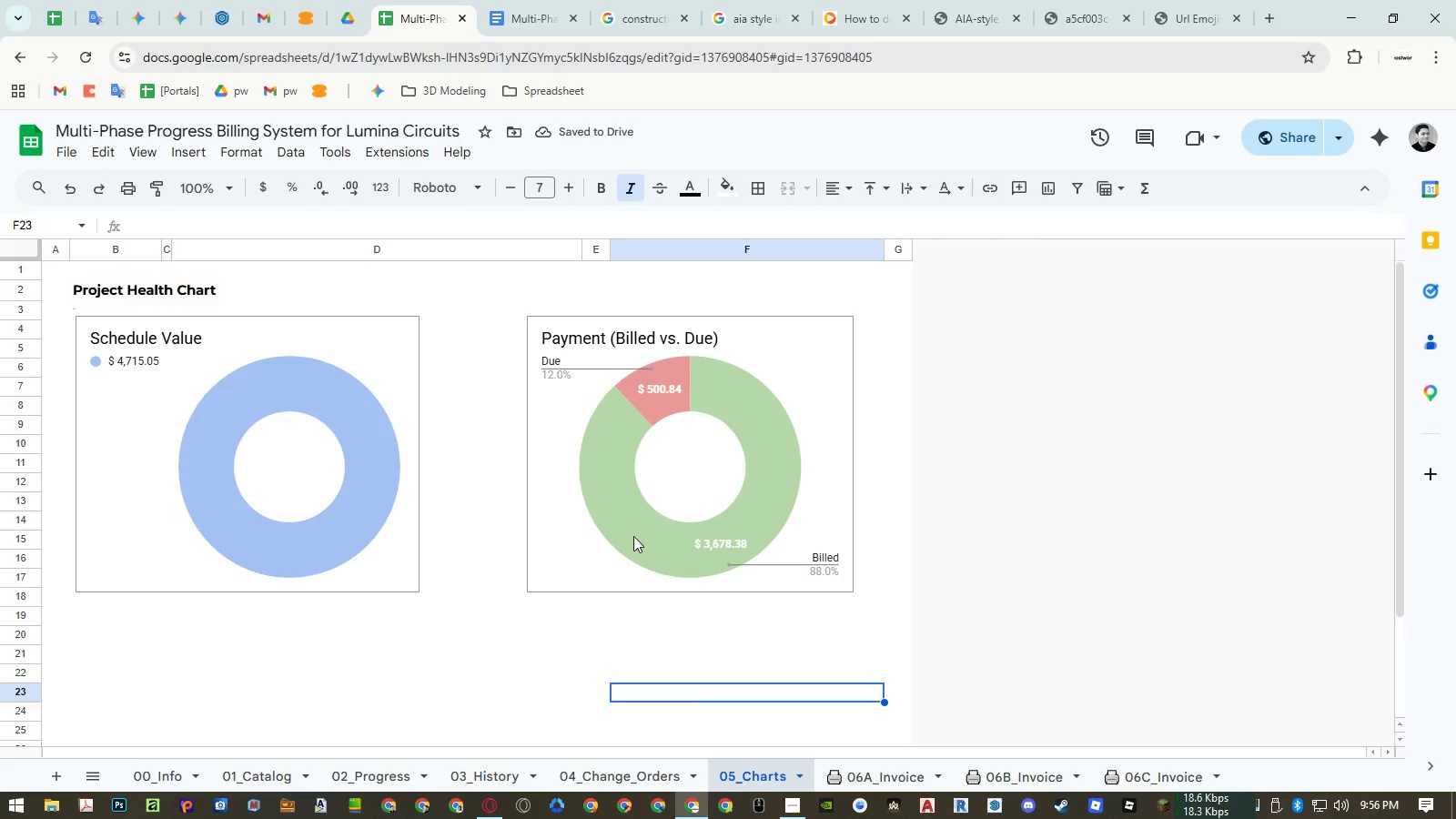 
left_click([633, 536])
 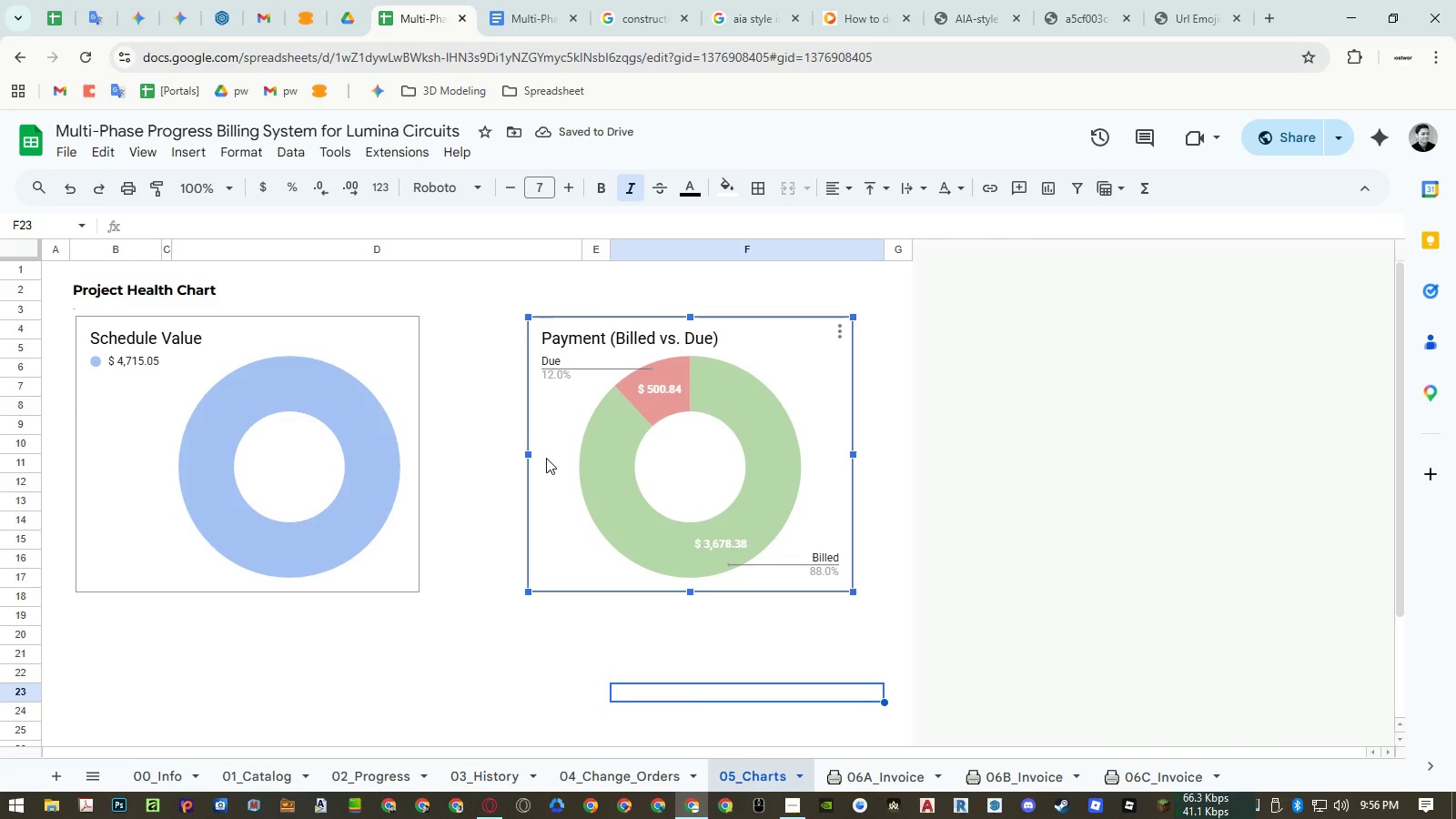 
double_click([546, 458])
 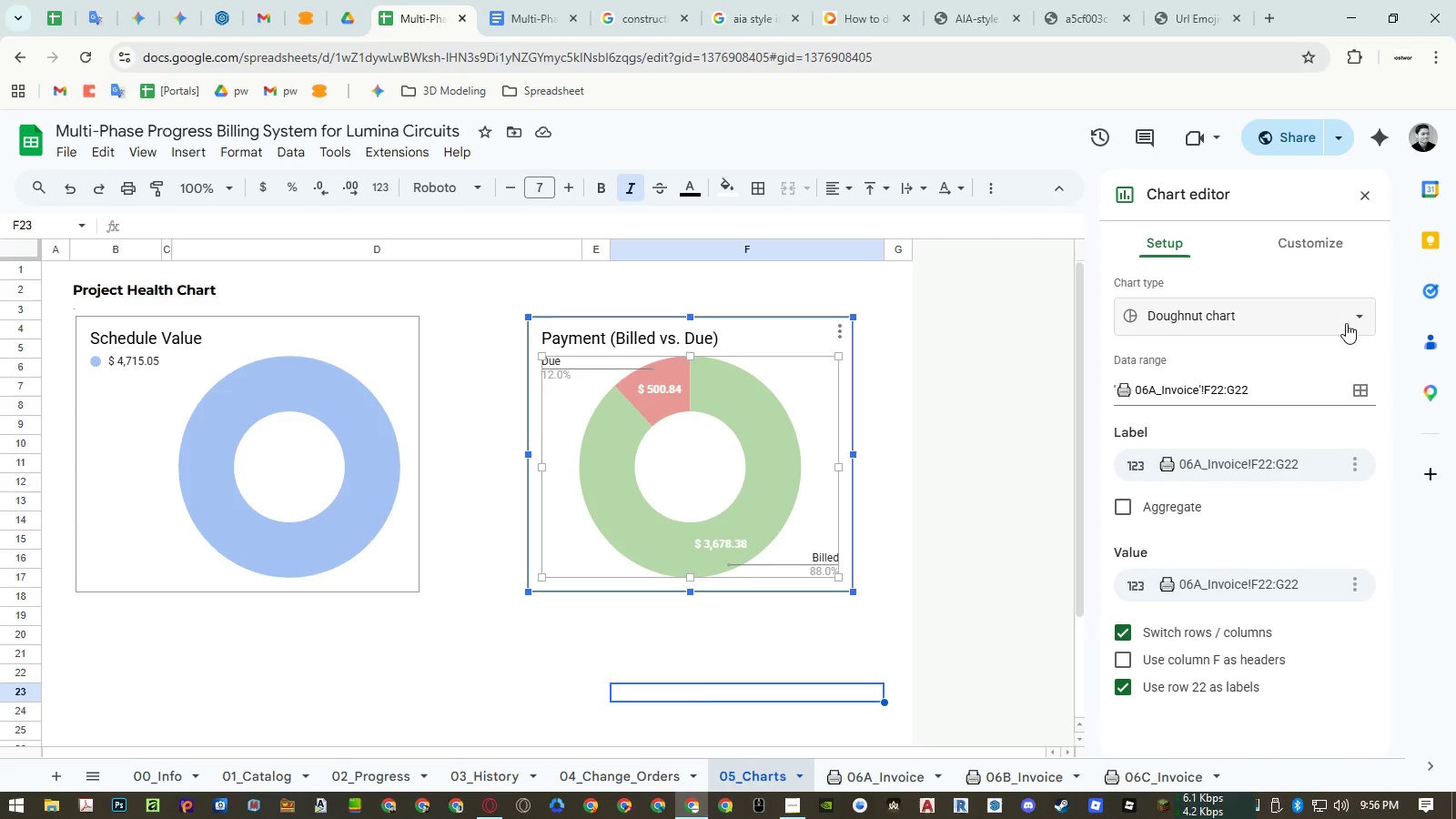 
left_click([1329, 242])
 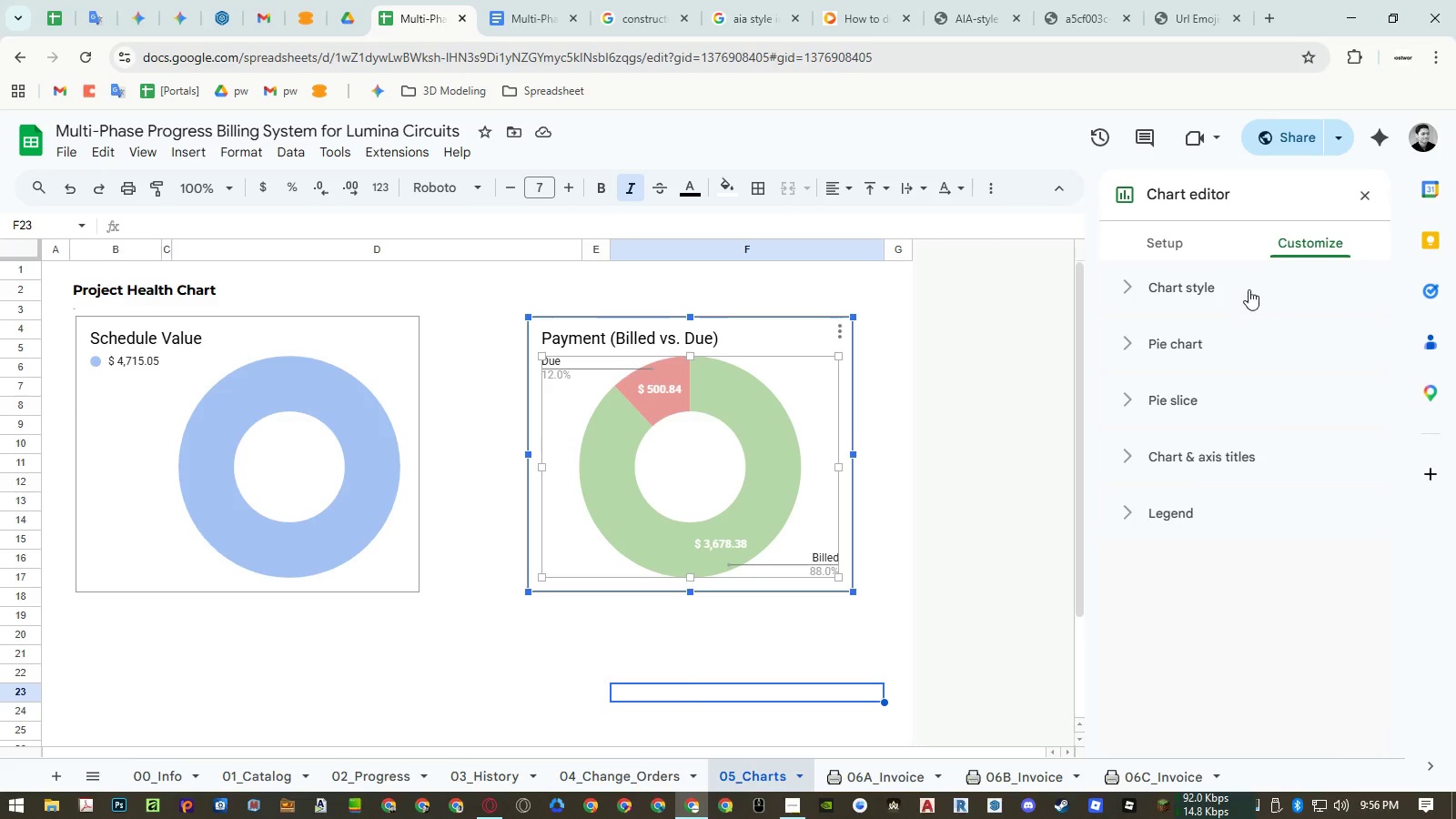 
left_click([1217, 287])
 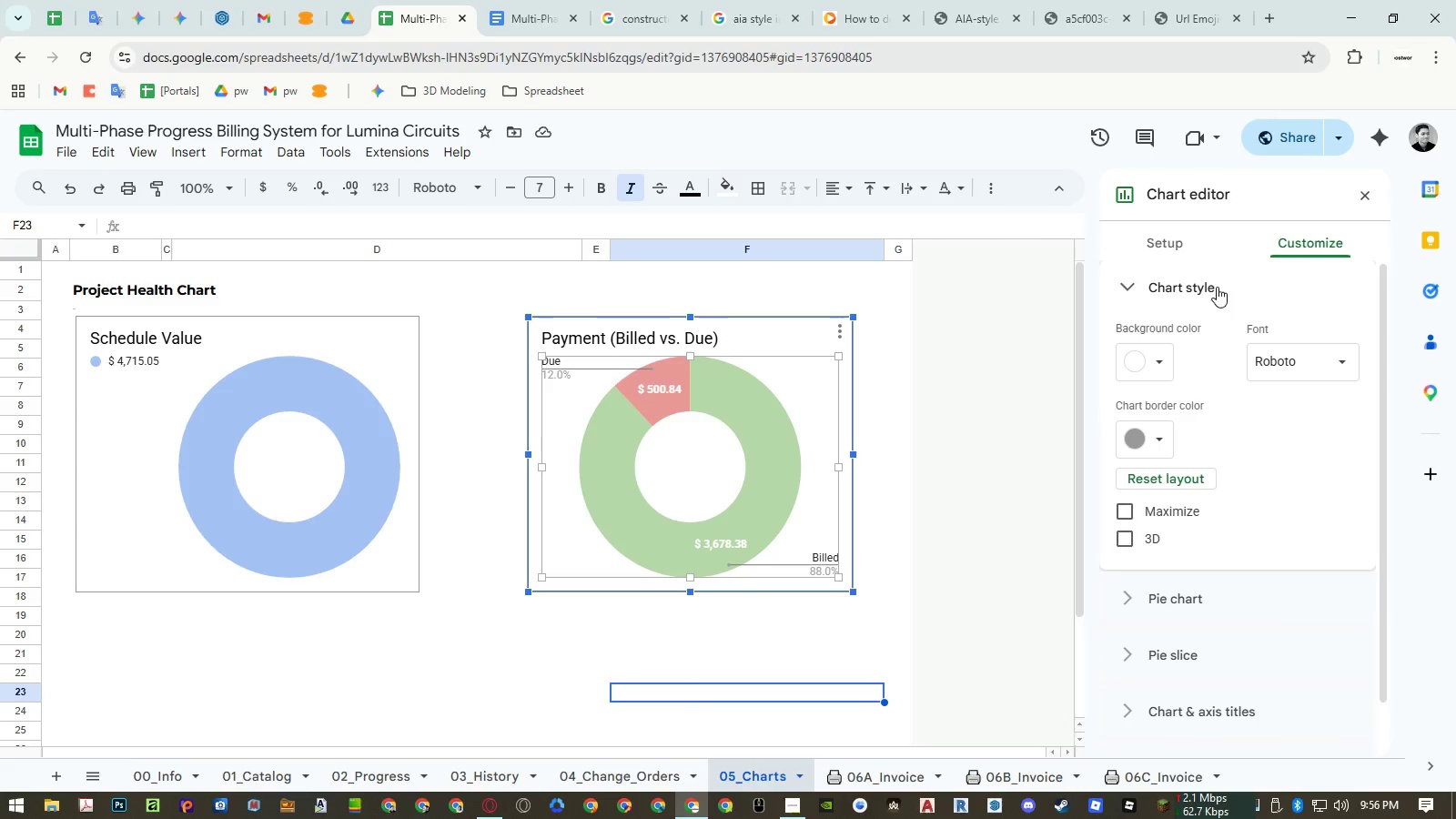 
left_click([1155, 432])
 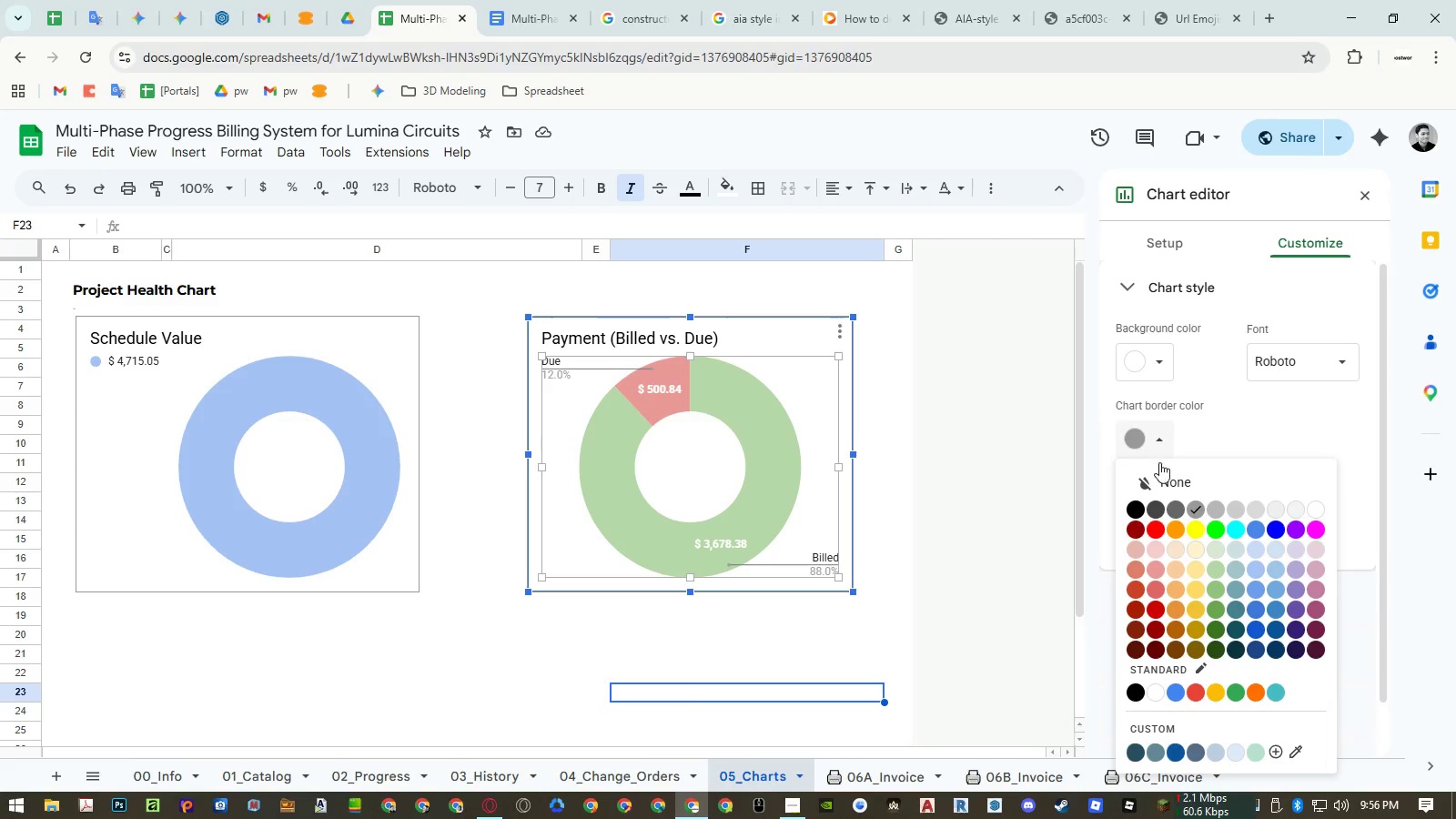 
left_click([1164, 480])
 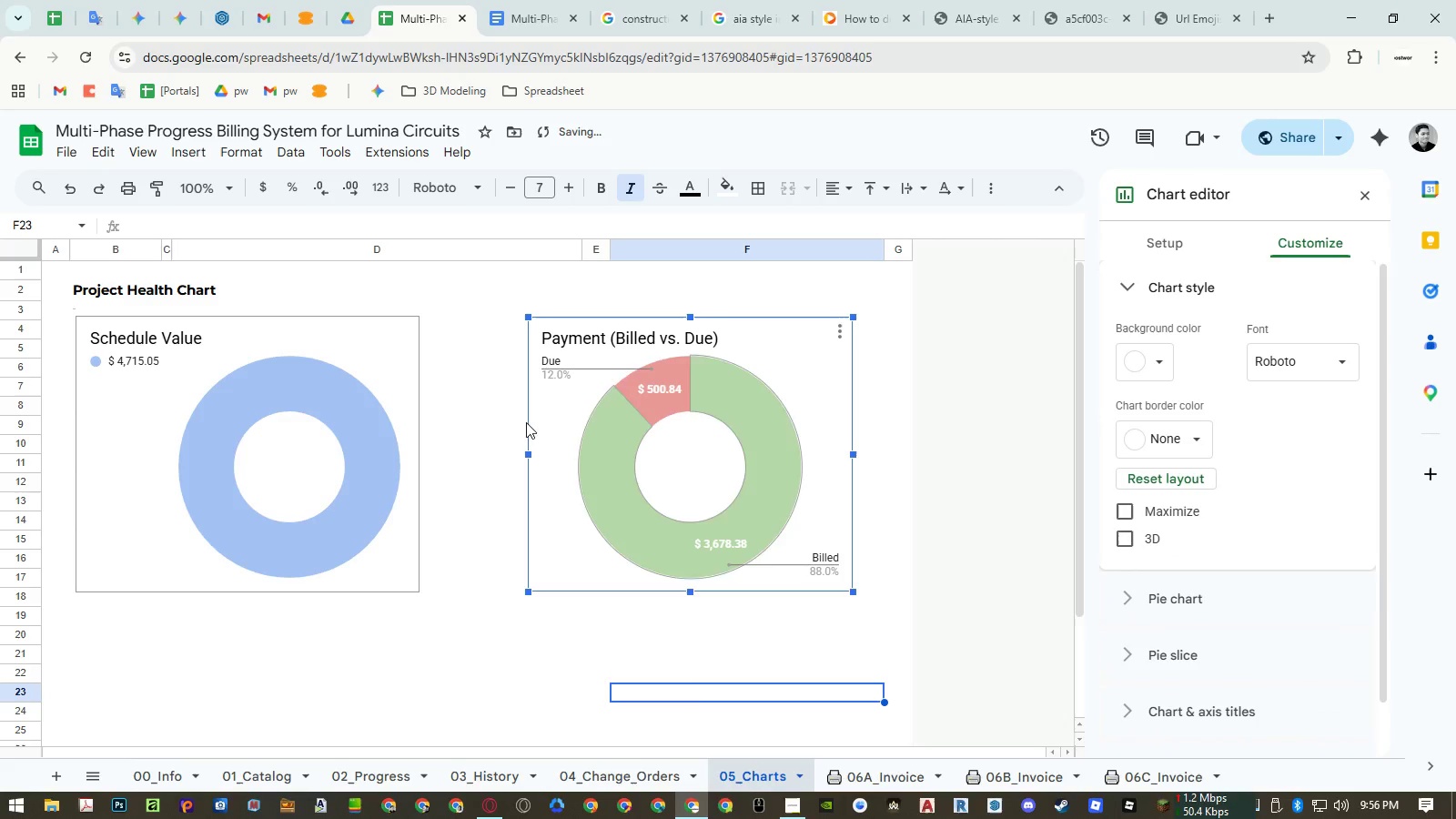 
left_click([447, 421])
 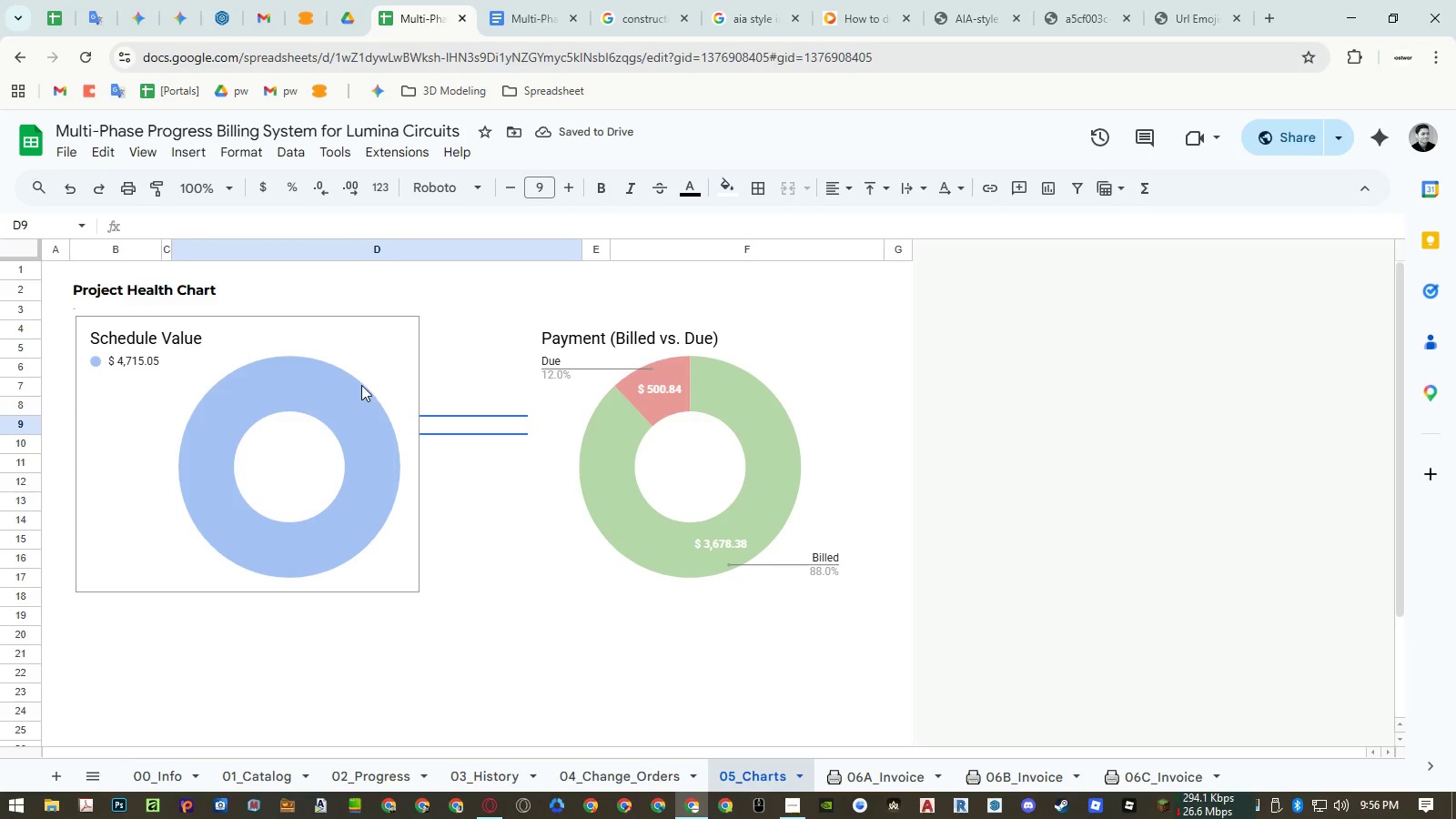 
left_click([361, 384])
 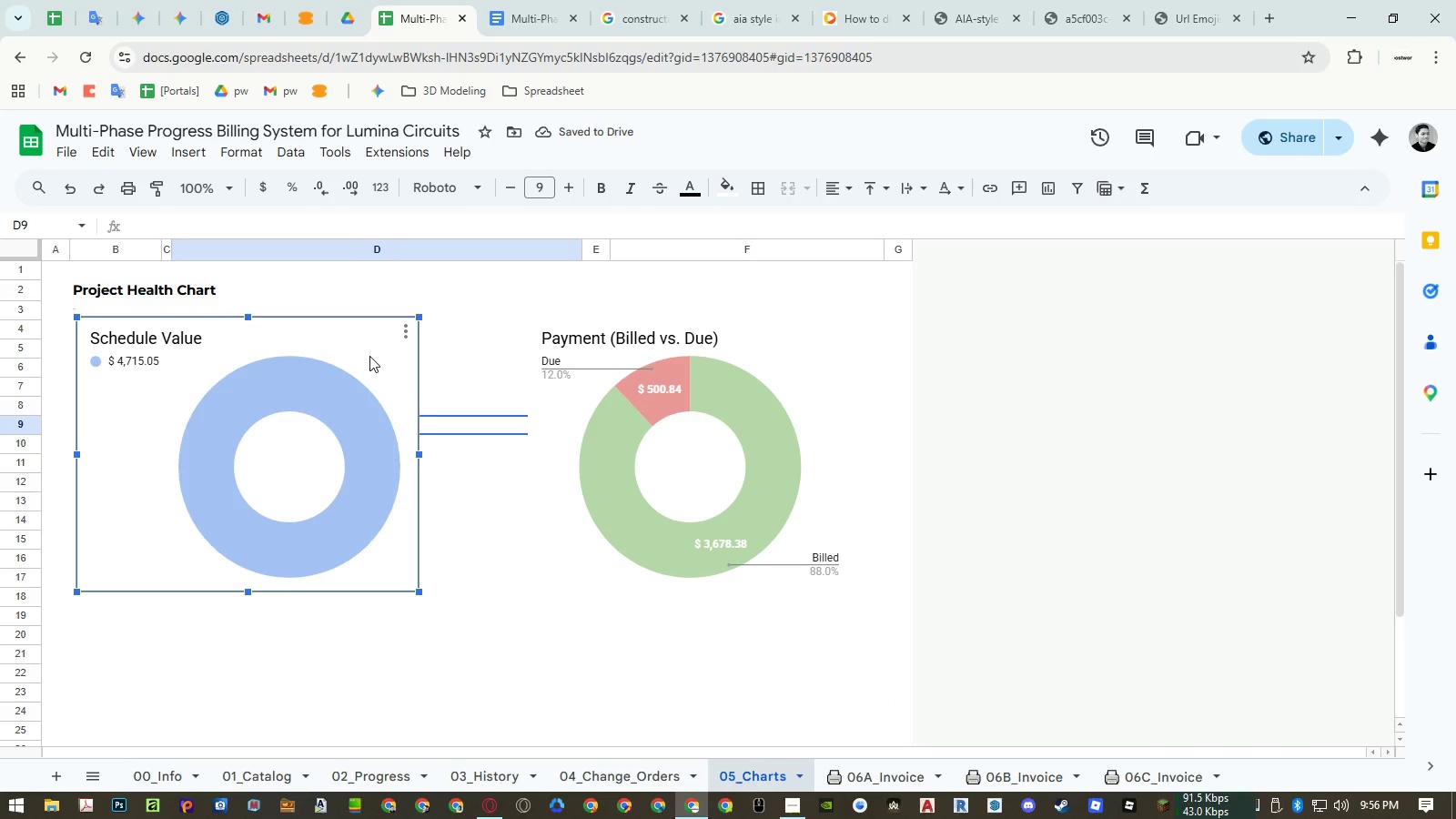 
double_click([369, 356])
 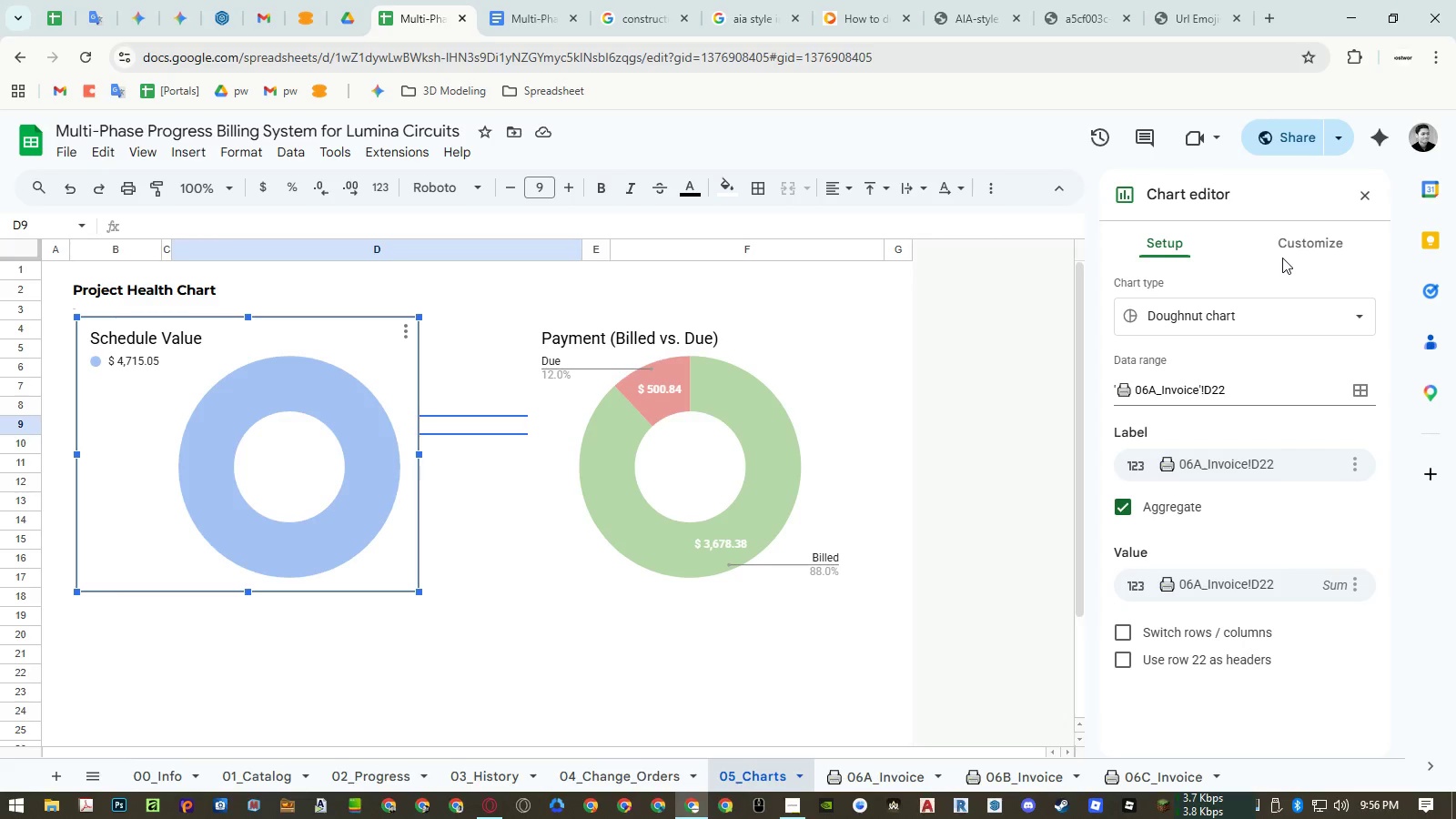 
double_click([1307, 241])
 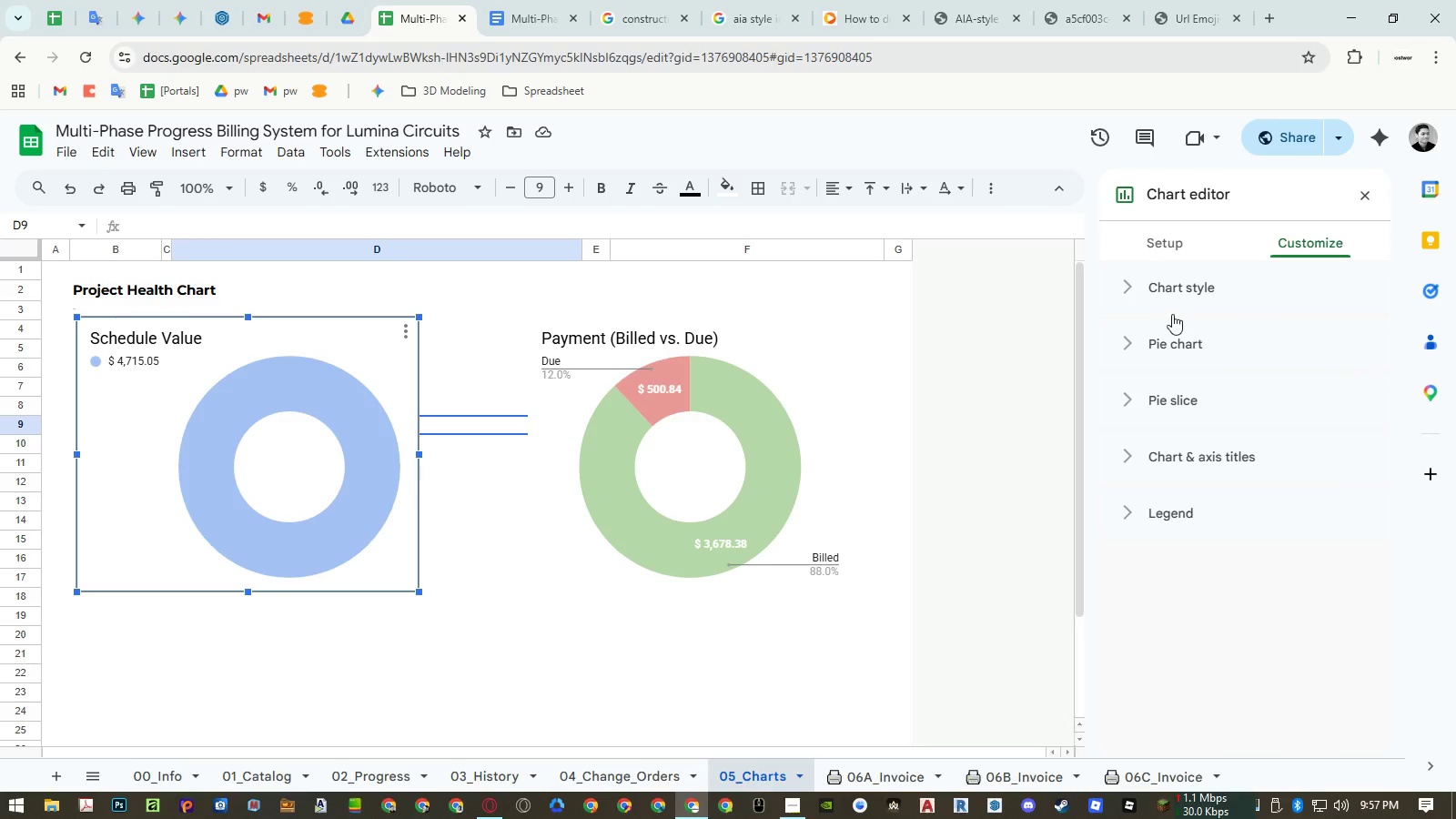 
left_click([1168, 293])
 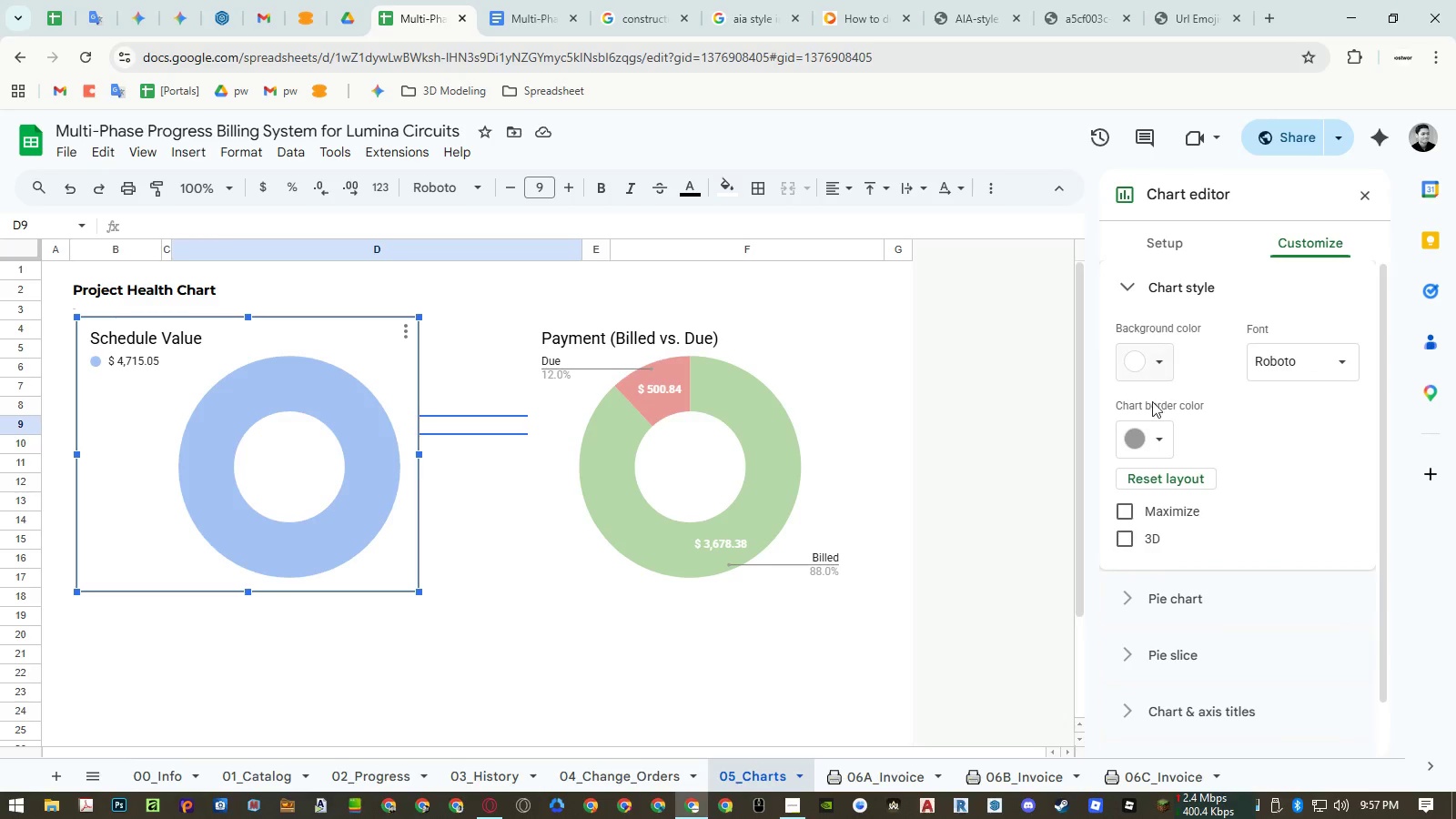 
left_click([1150, 437])
 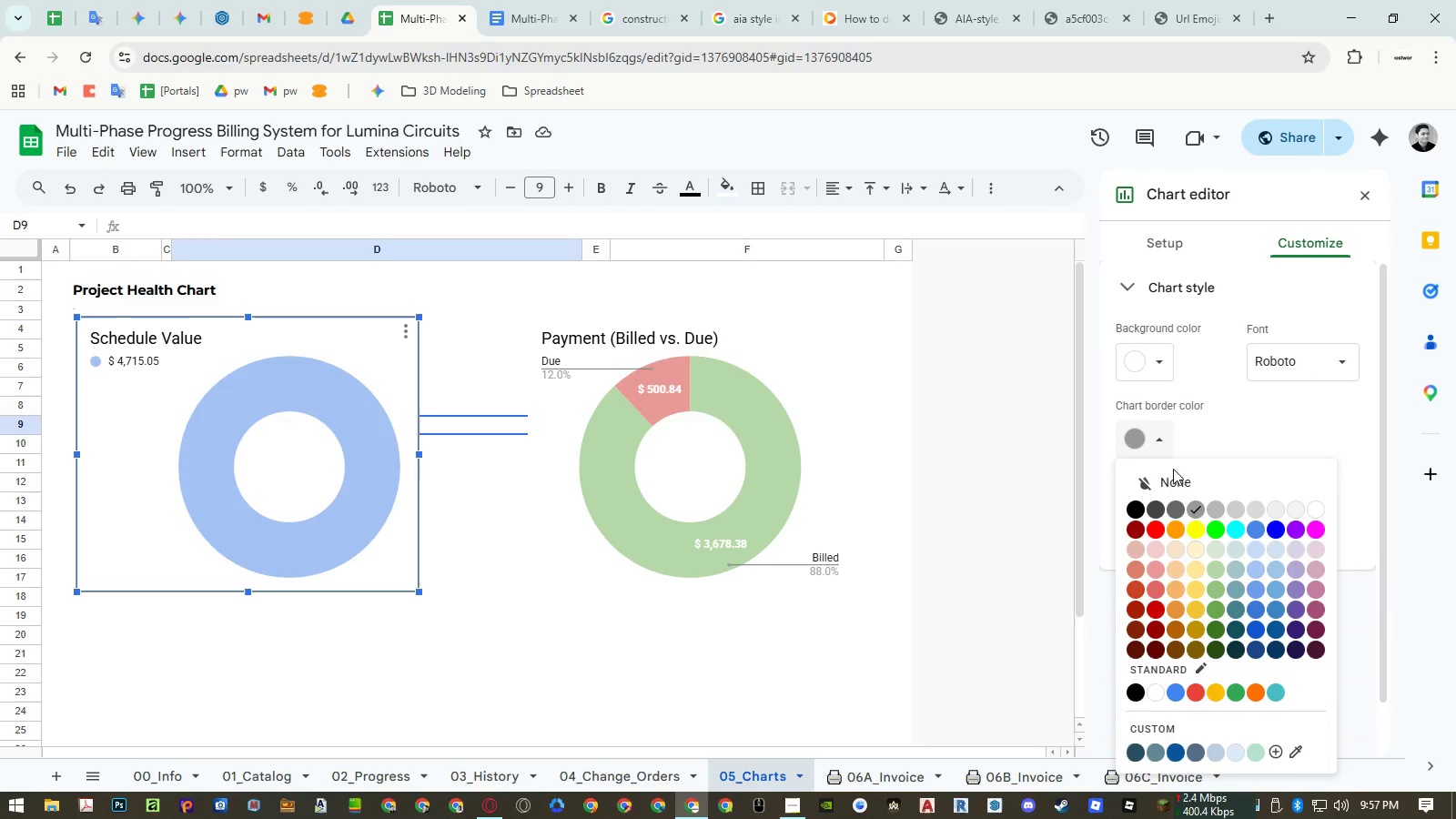 
left_click([1178, 478])
 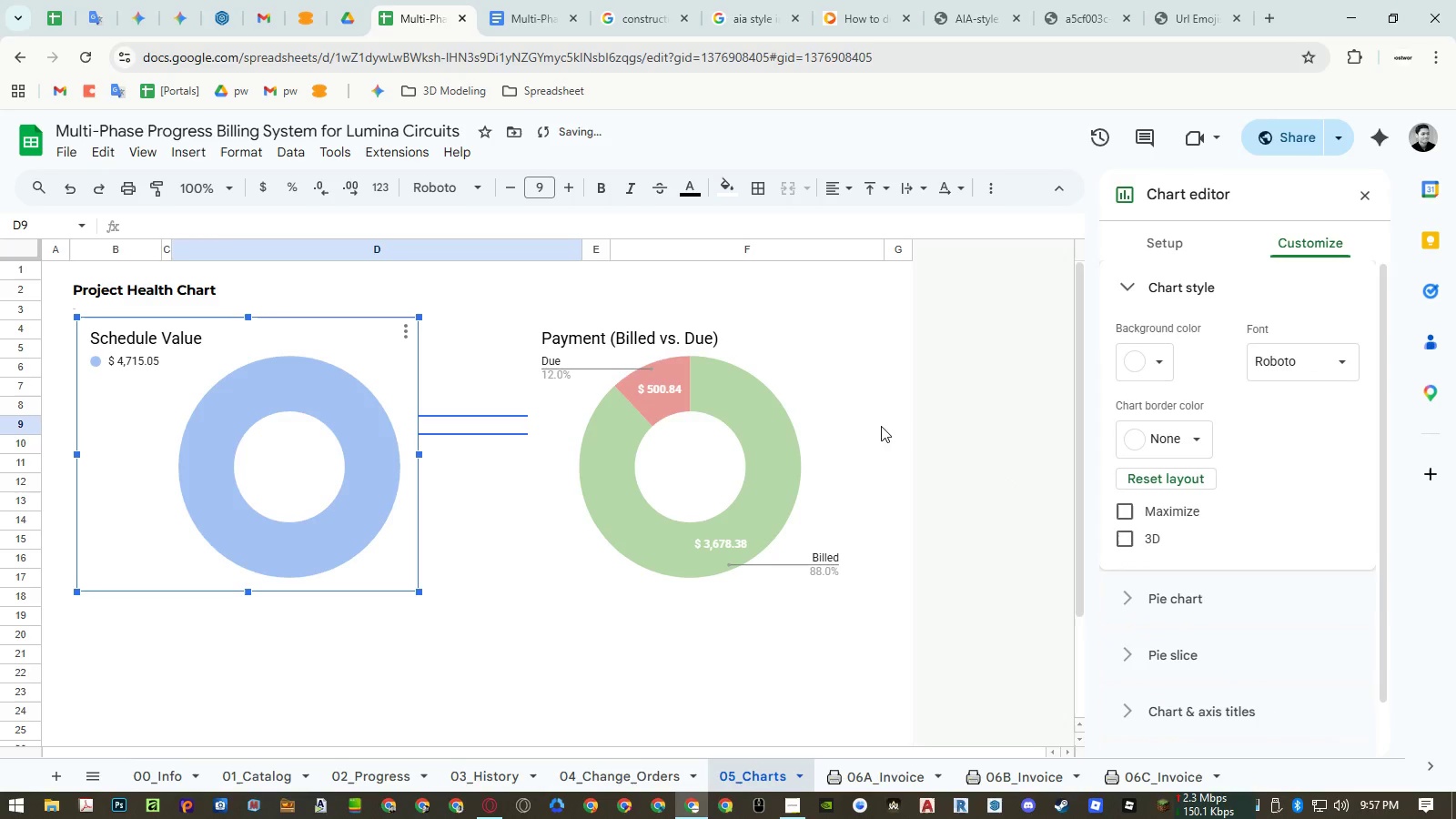 
left_click([860, 410])
 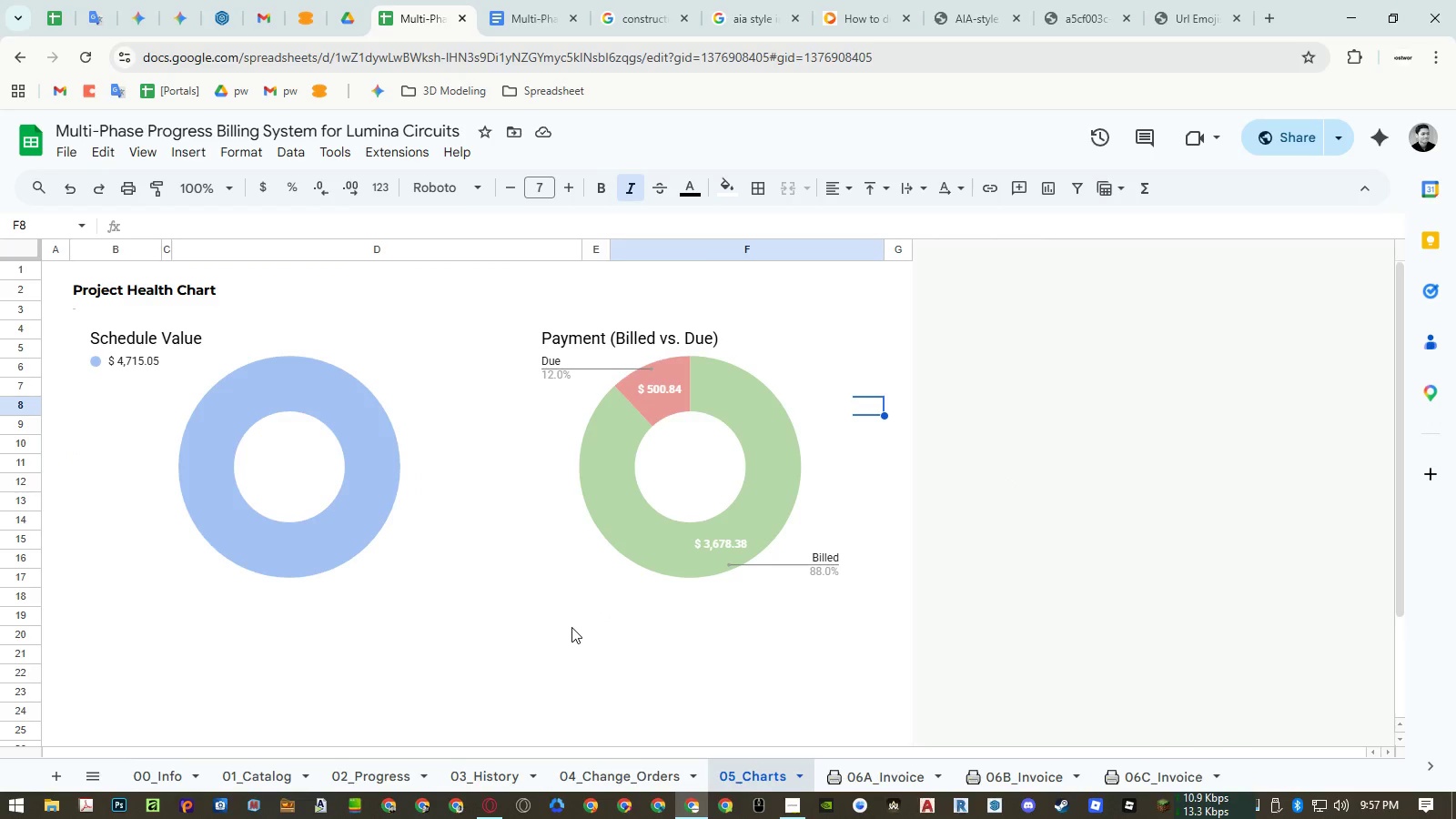 
wait(10.56)
 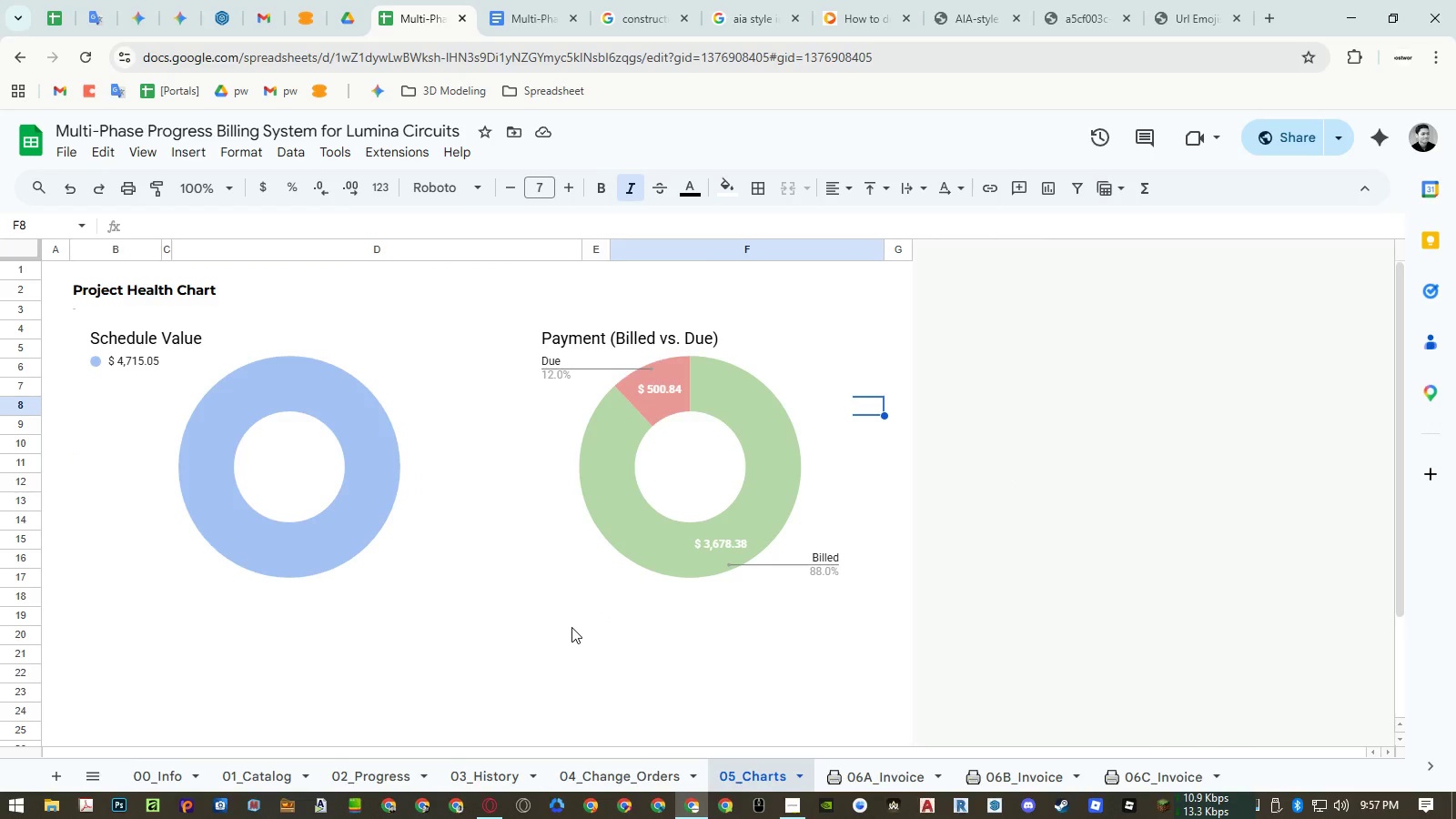 
left_click([632, 777])
 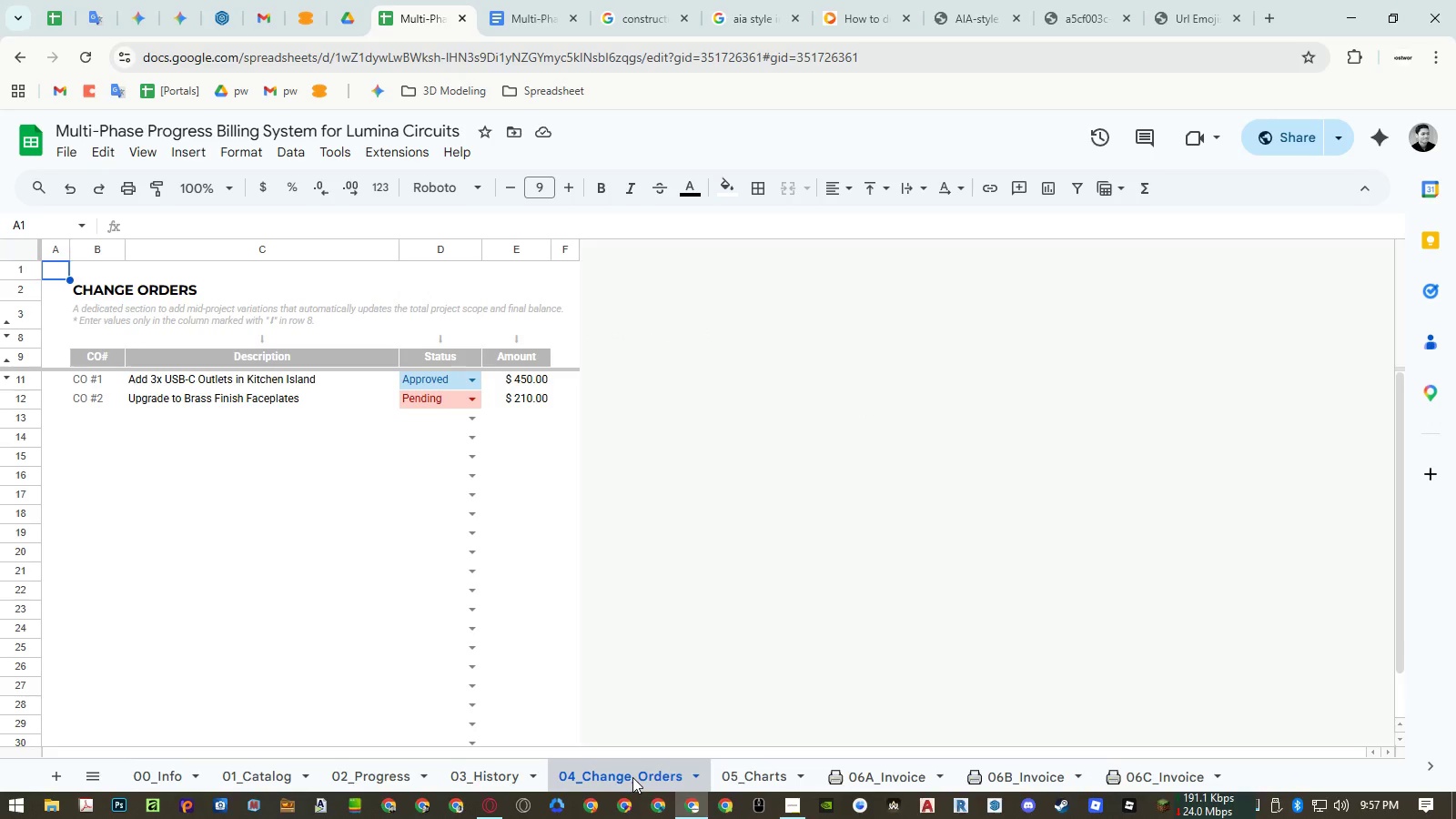 
left_click([512, 773])
 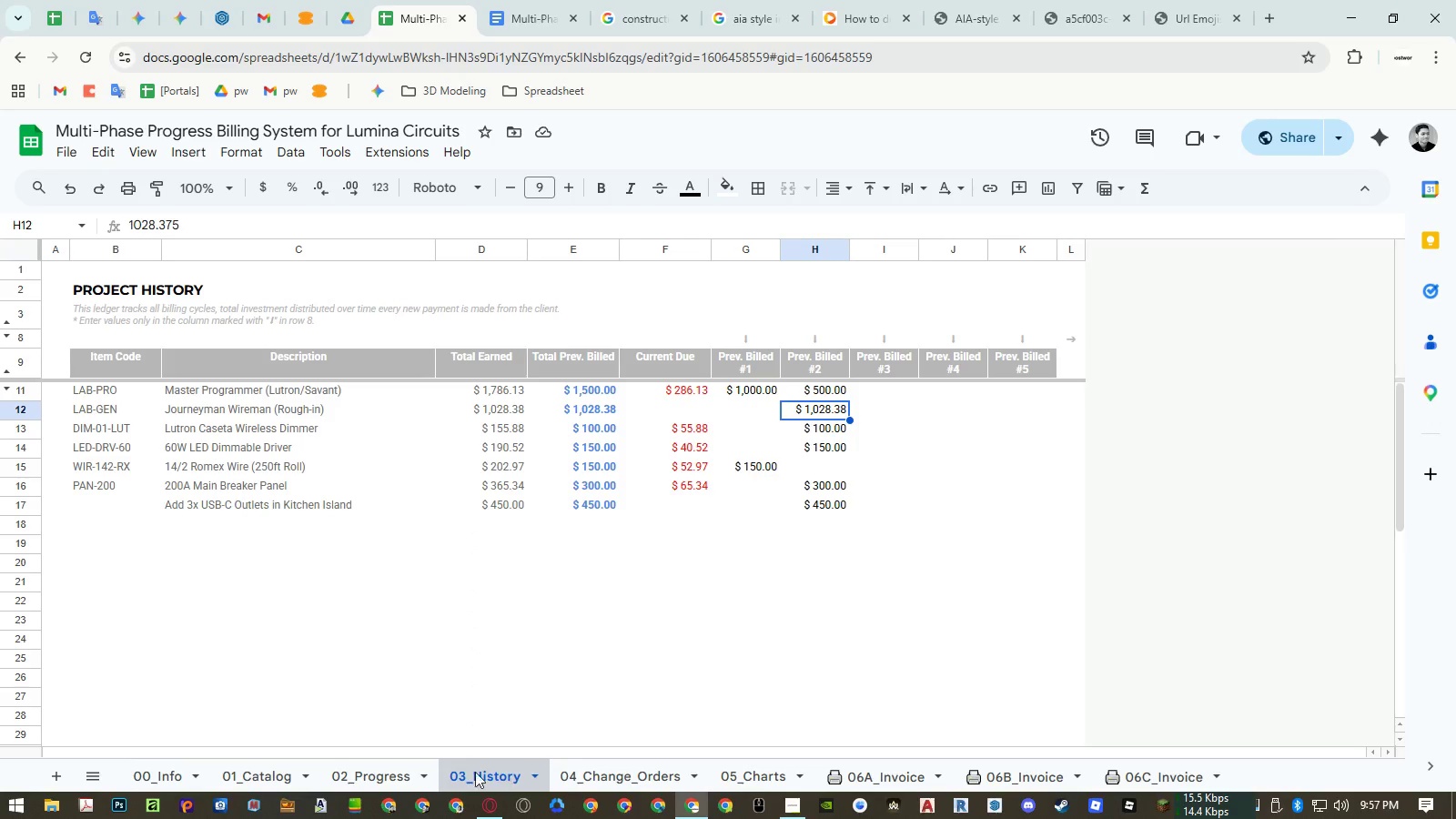 
left_click([394, 770])
 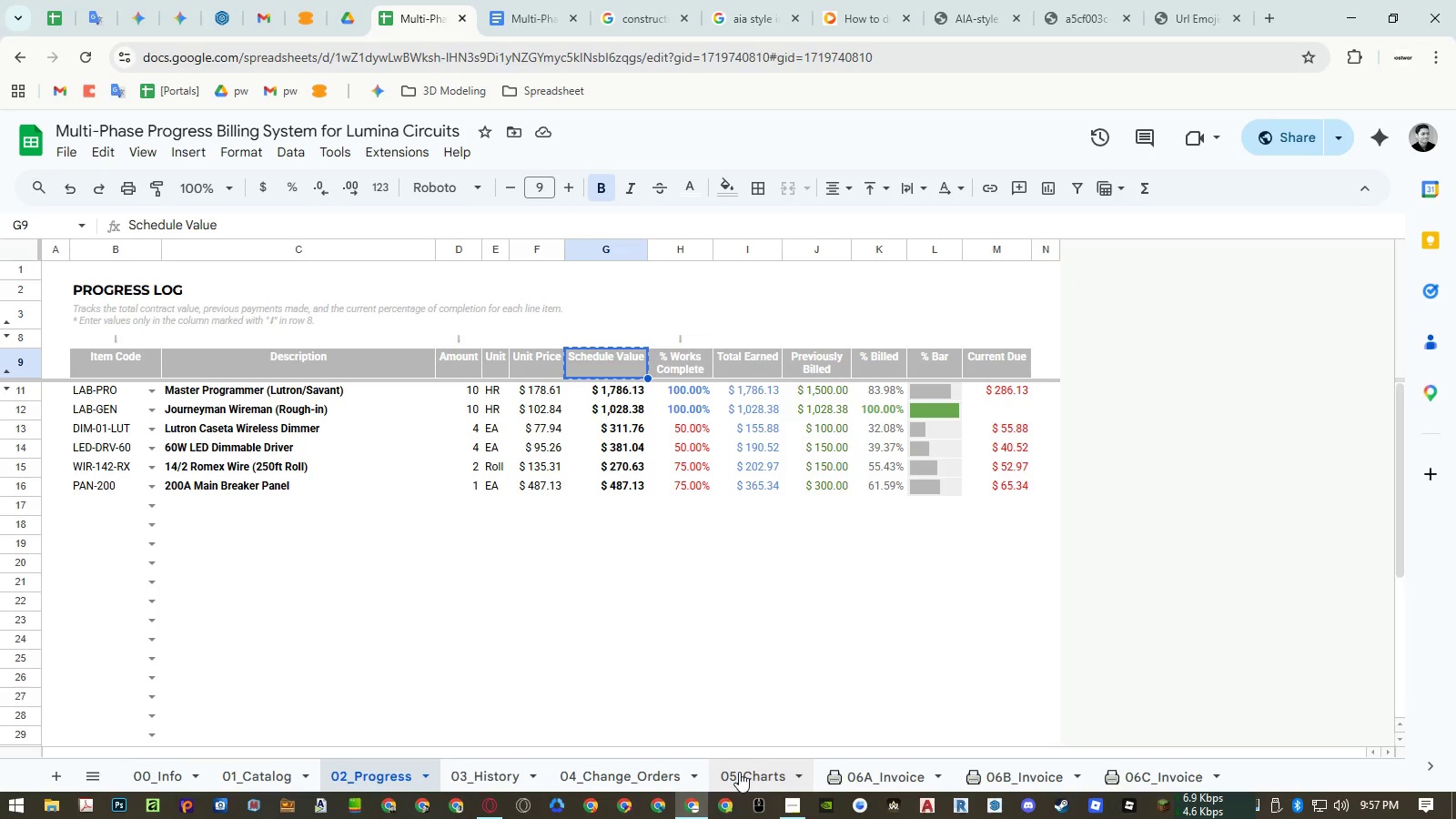 
left_click([739, 772])
 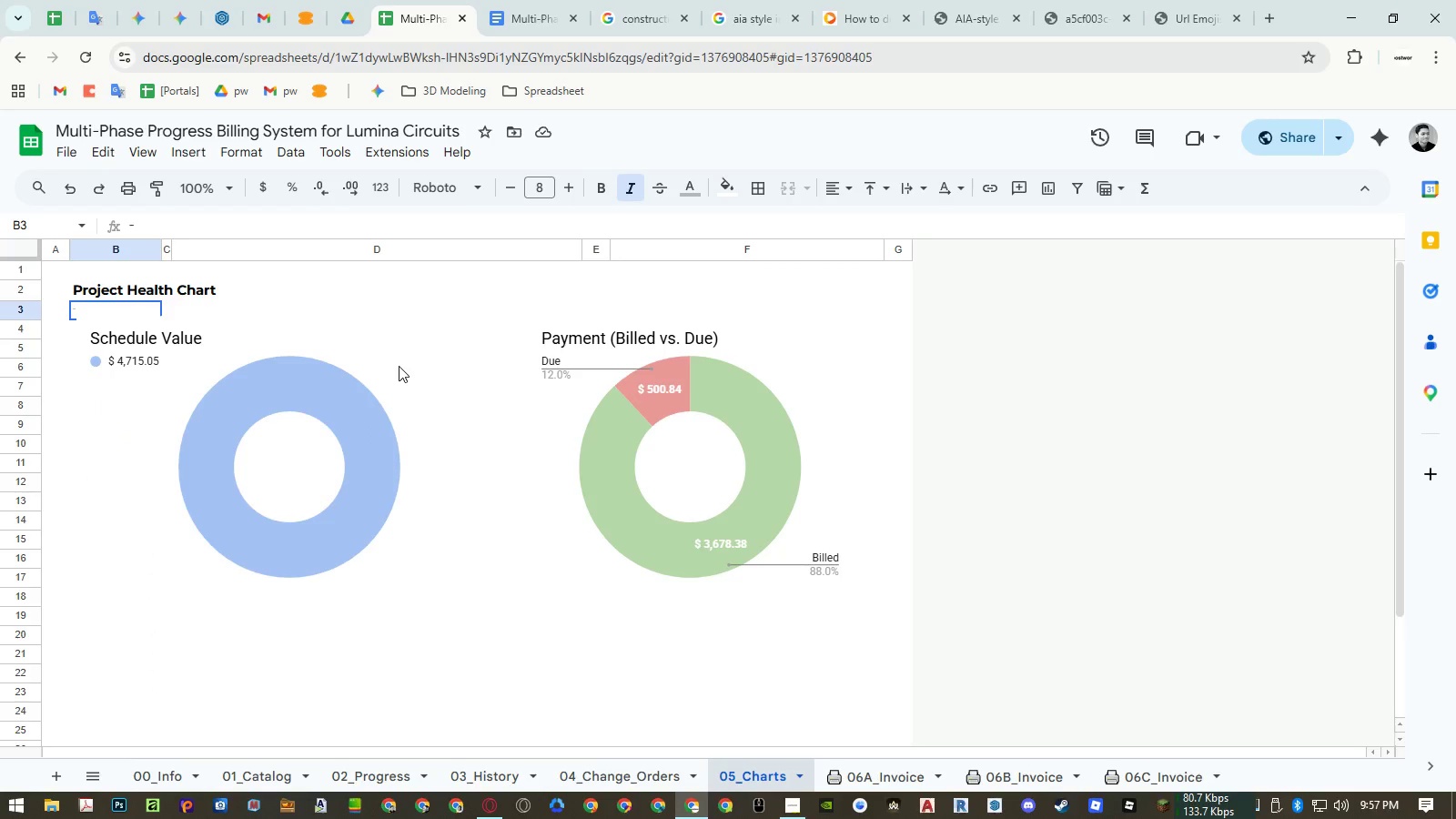 
wait(15.44)
 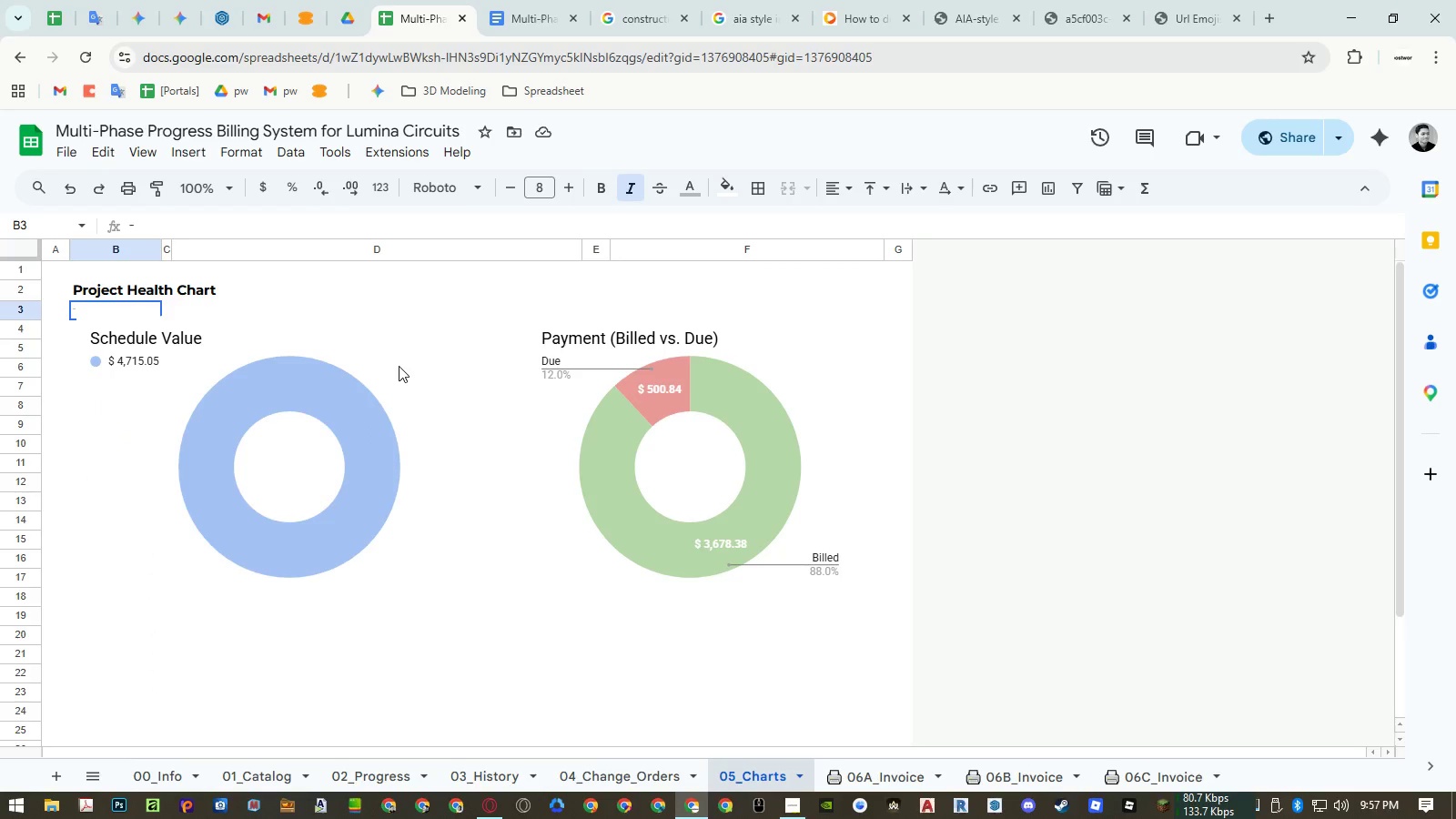 
left_click([345, 403])
 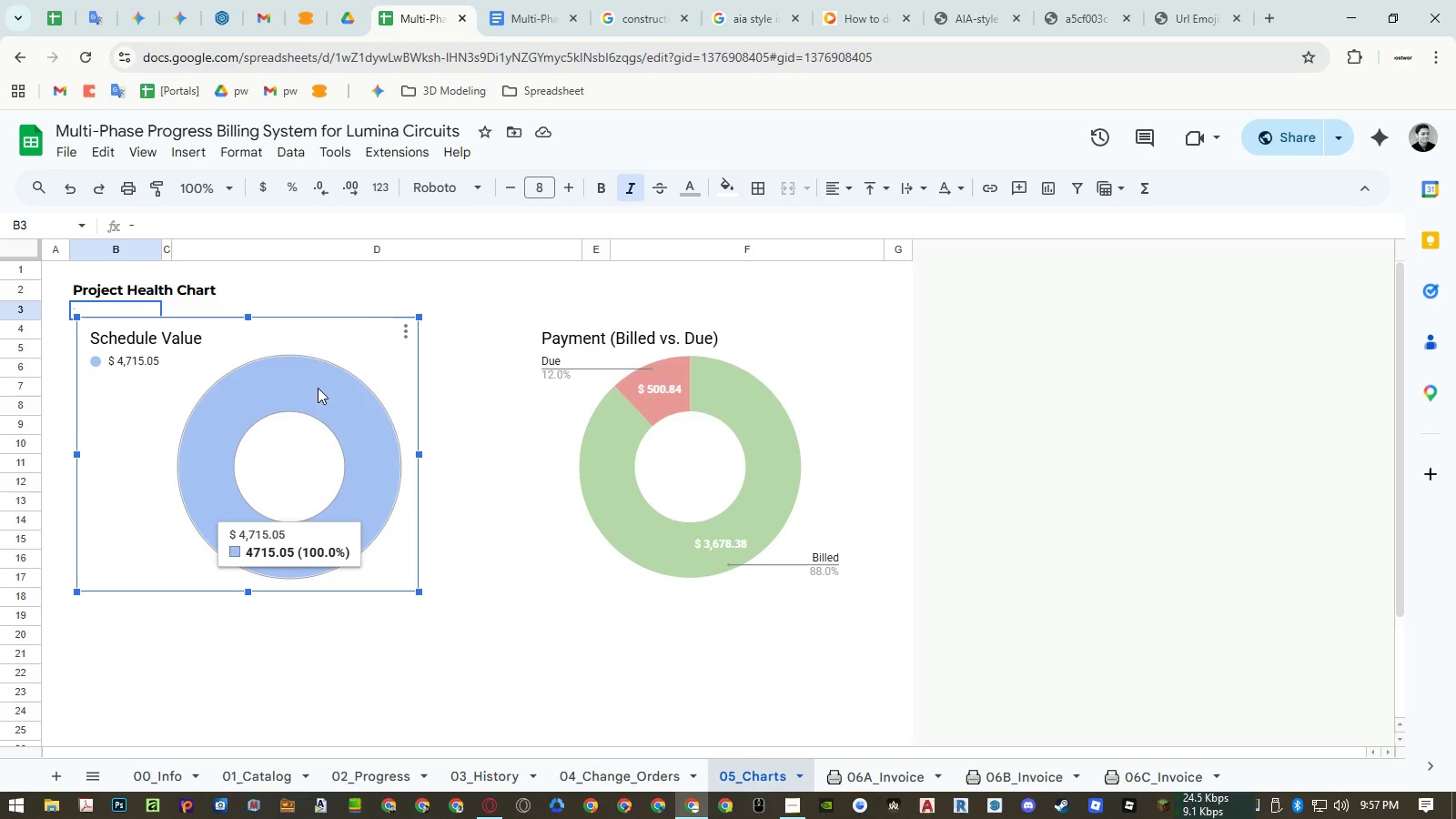 
left_click_drag(start_coordinate=[316, 368], to_coordinate=[309, 394])
 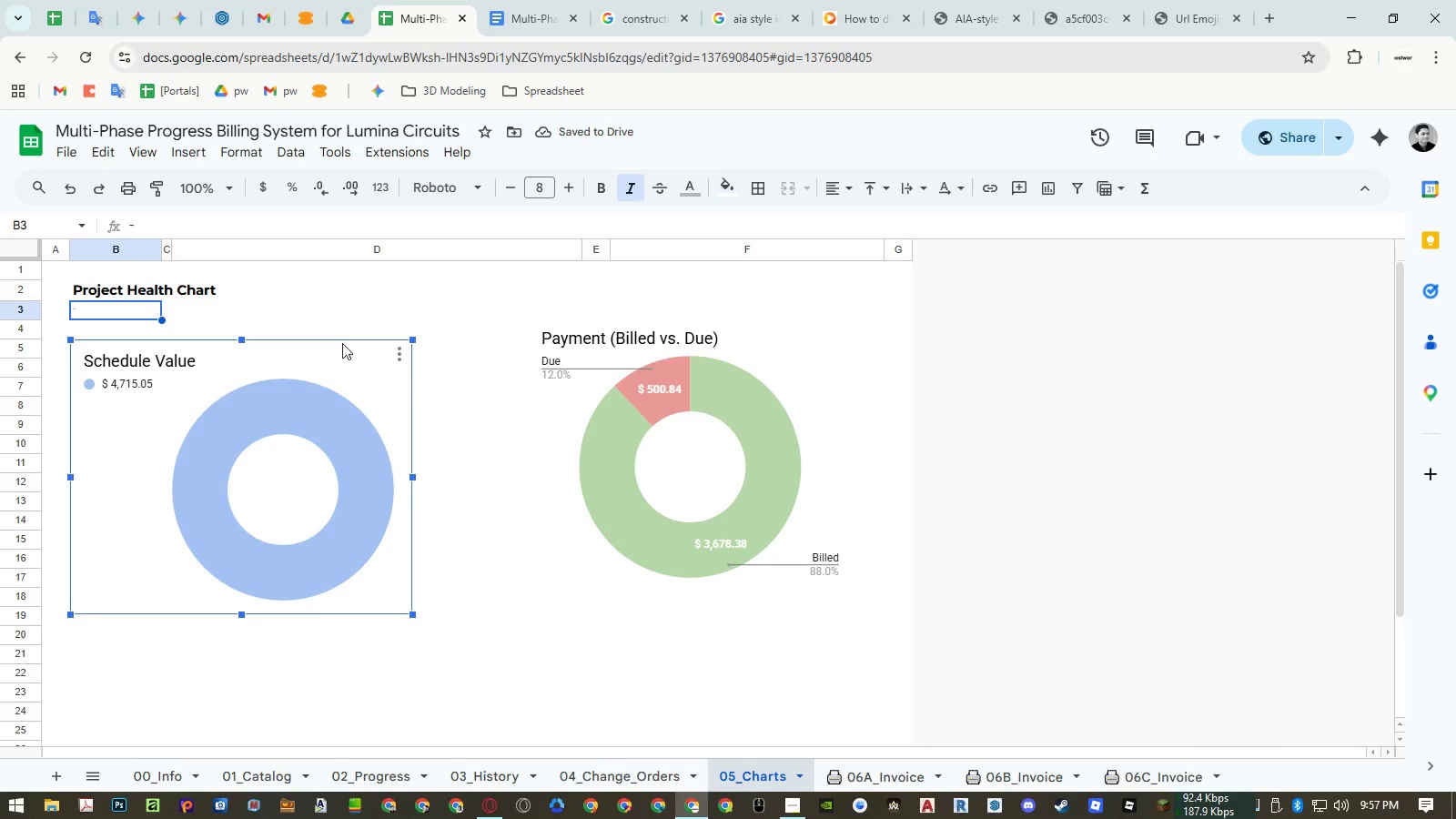 
wait(5.08)
 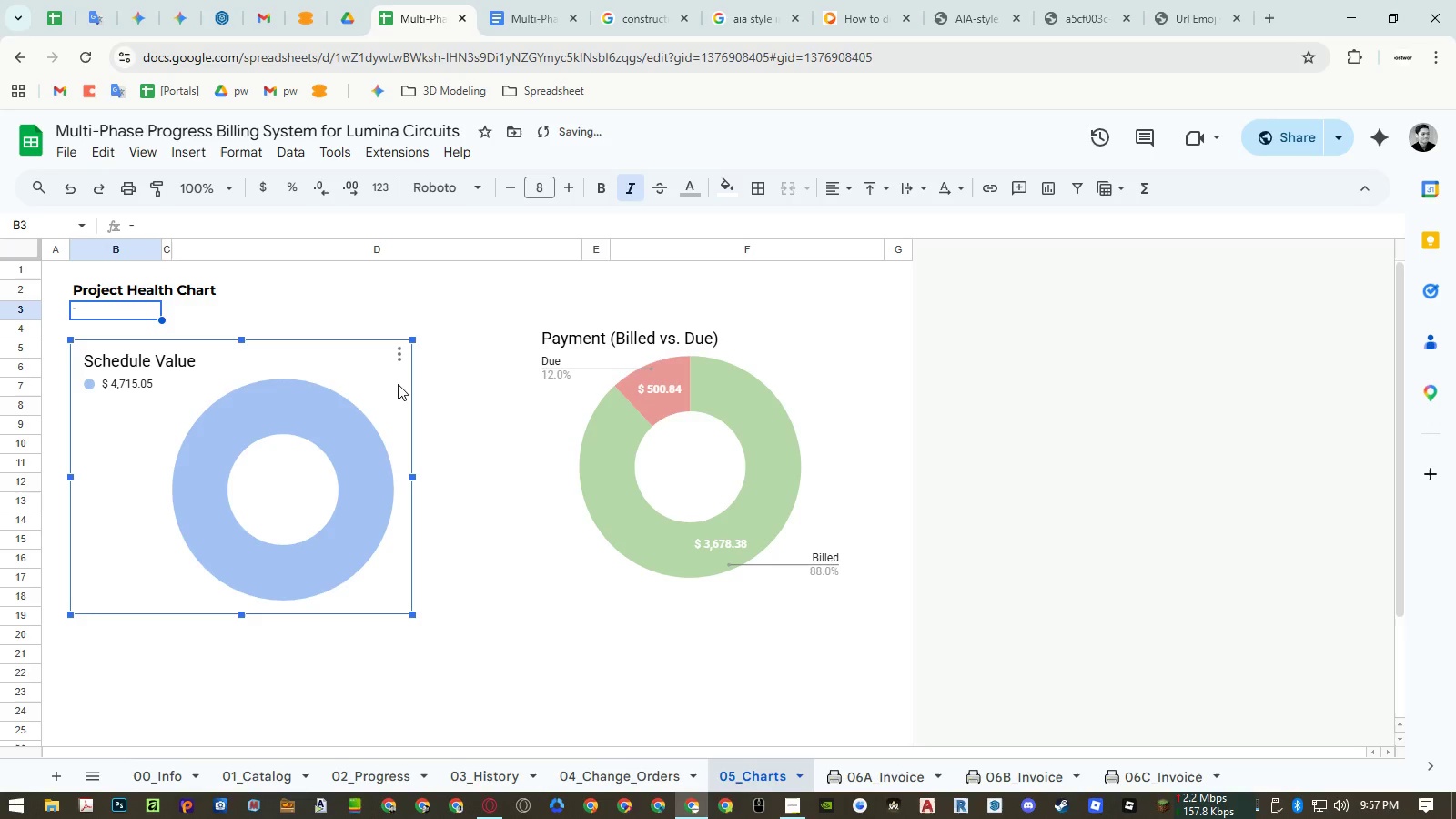 
left_click_drag(start_coordinate=[161, 250], to_coordinate=[411, 260])
 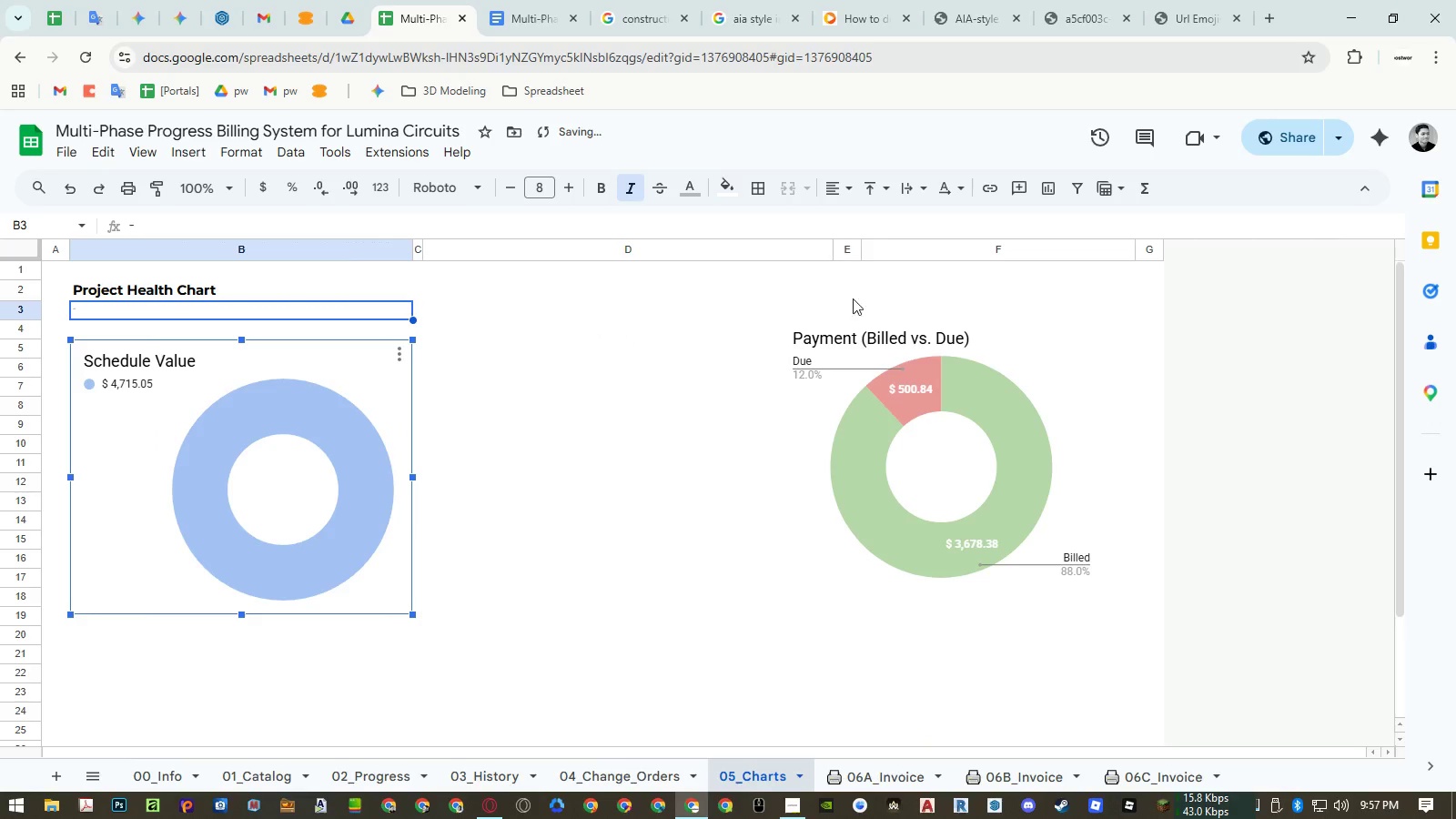 
left_click([906, 386])
 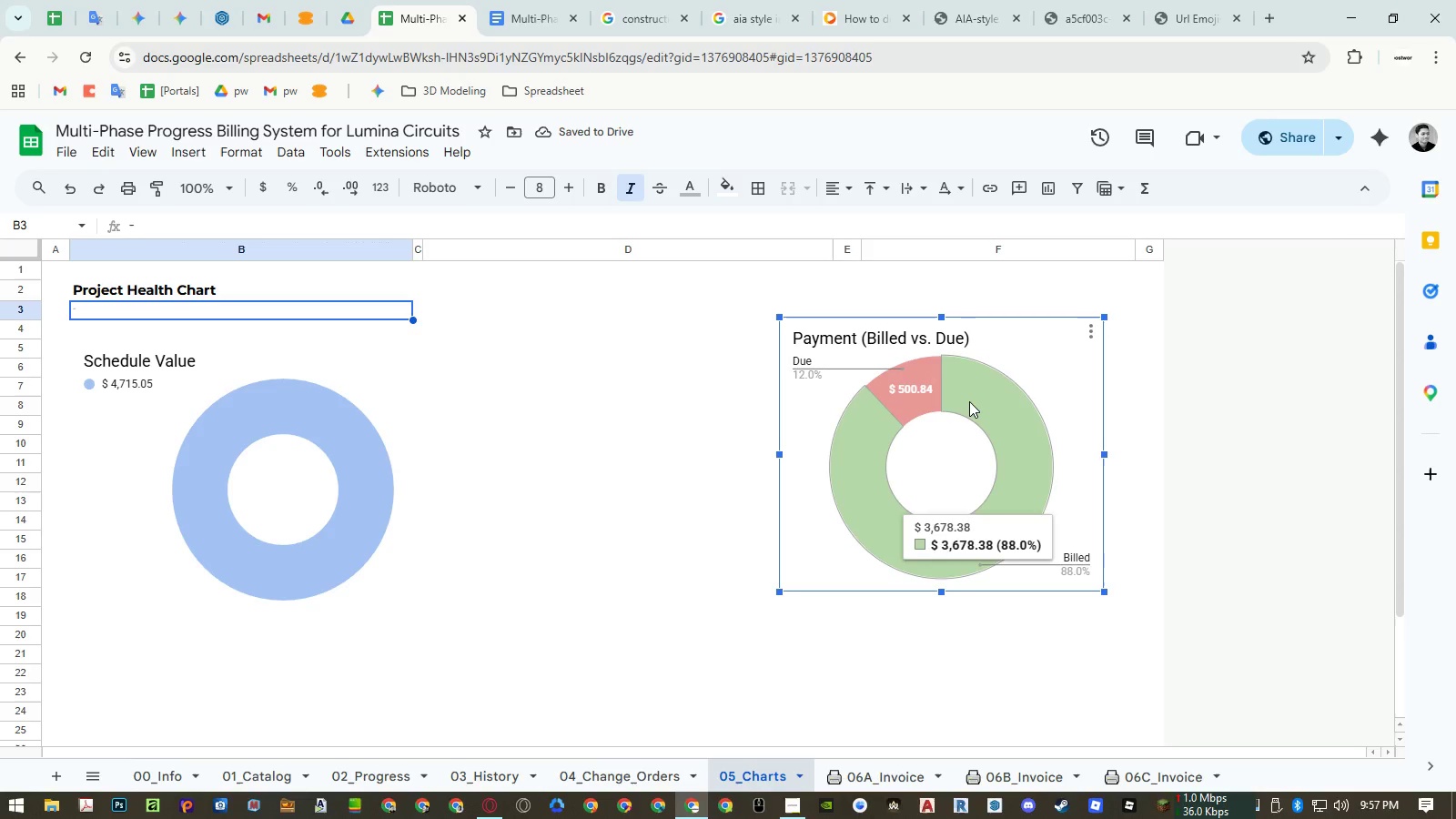 
left_click_drag(start_coordinate=[969, 401], to_coordinate=[610, 426])
 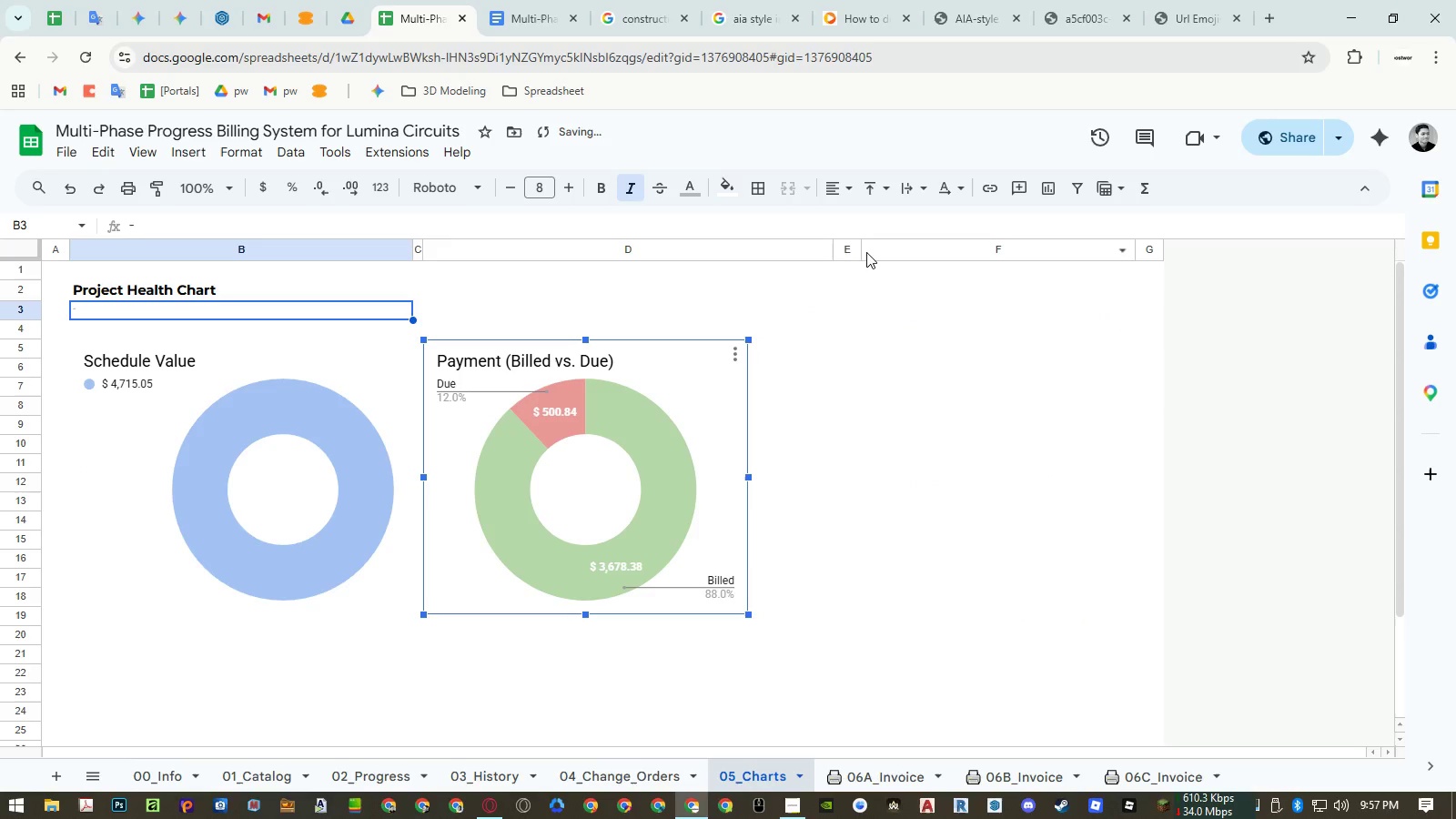 
hold_key(key=ShiftLeft, duration=1.52)
 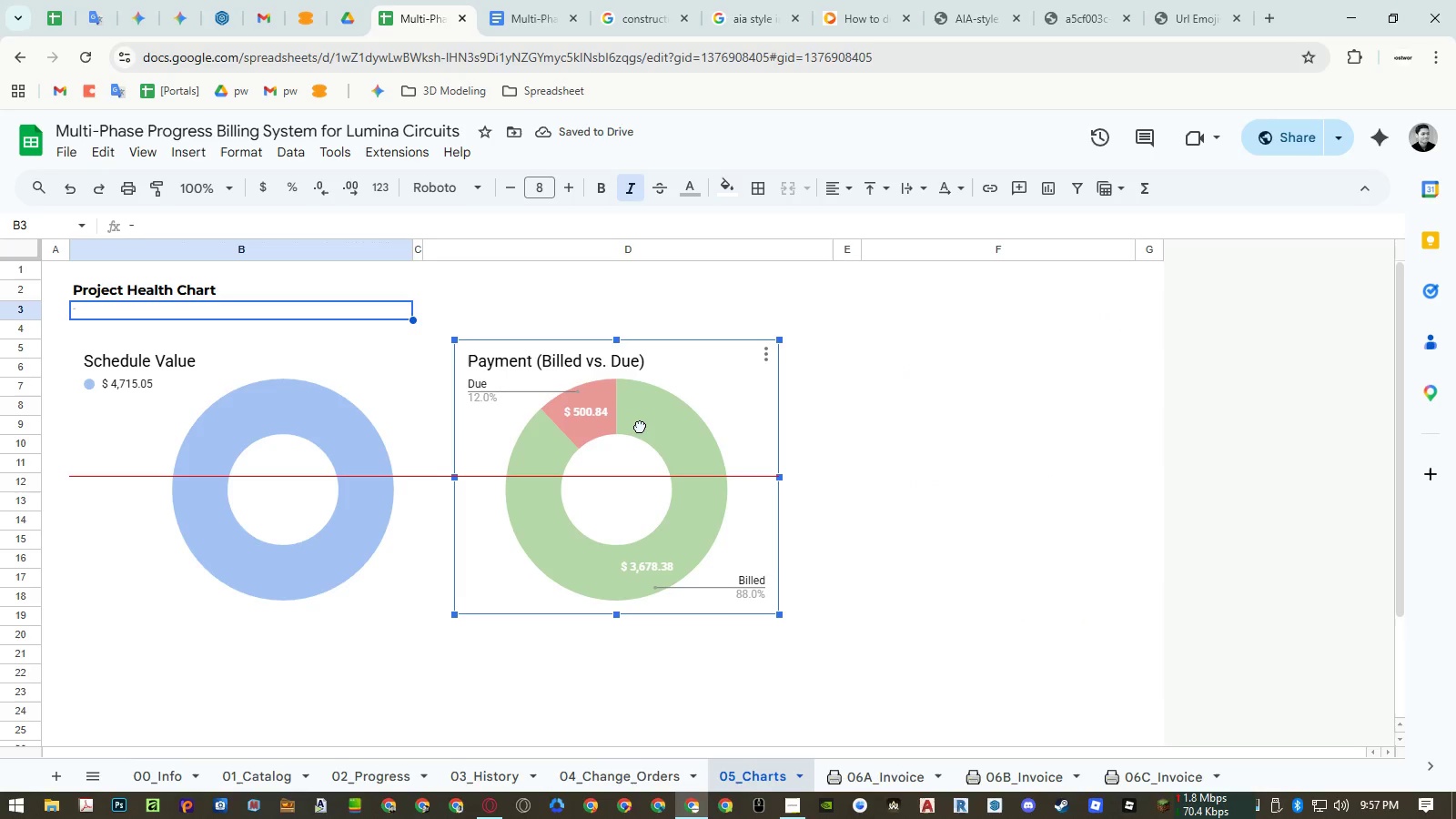 
hold_key(key=ShiftLeft, duration=1.53)
 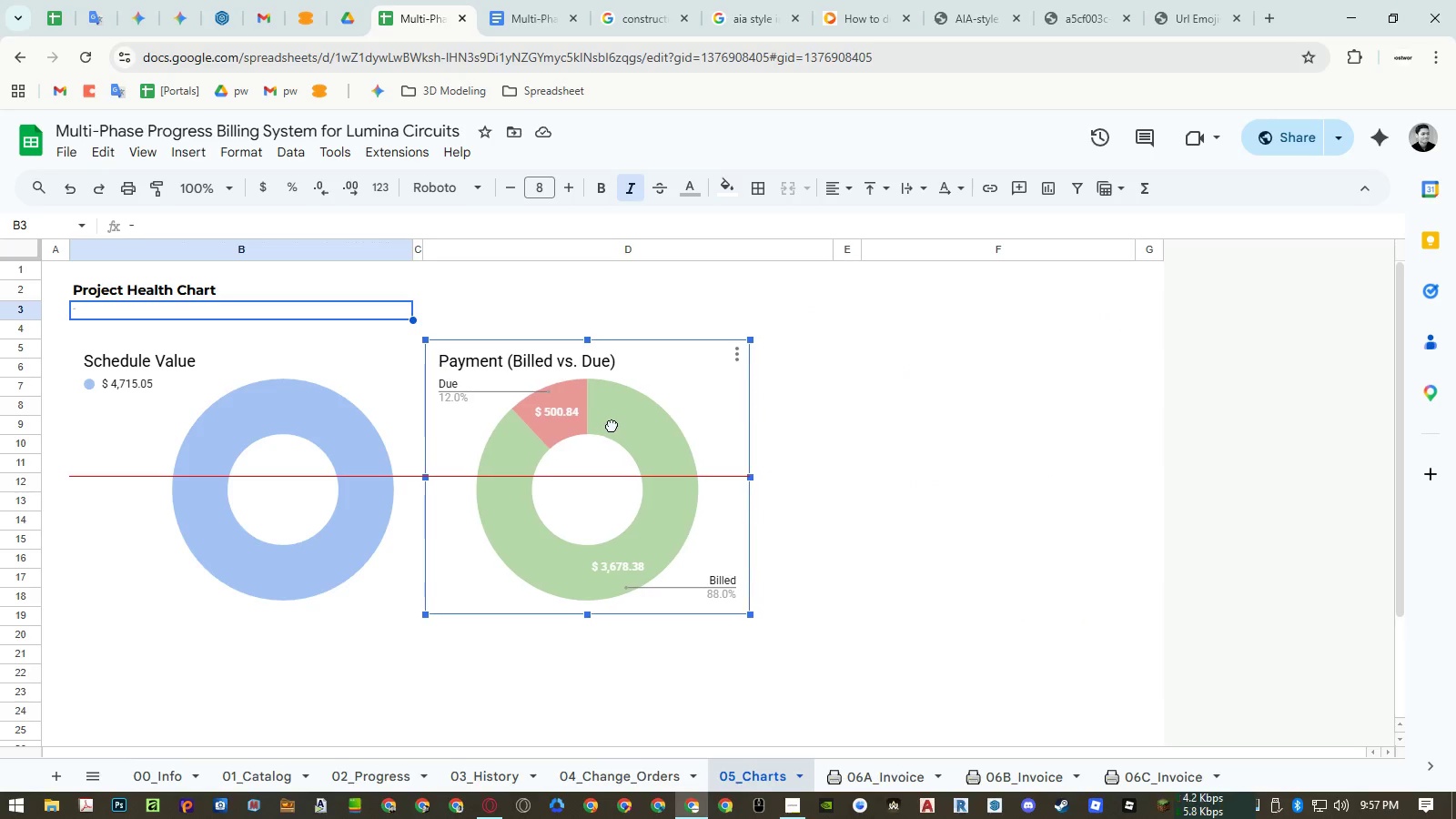 
hold_key(key=ShiftLeft, duration=1.52)
 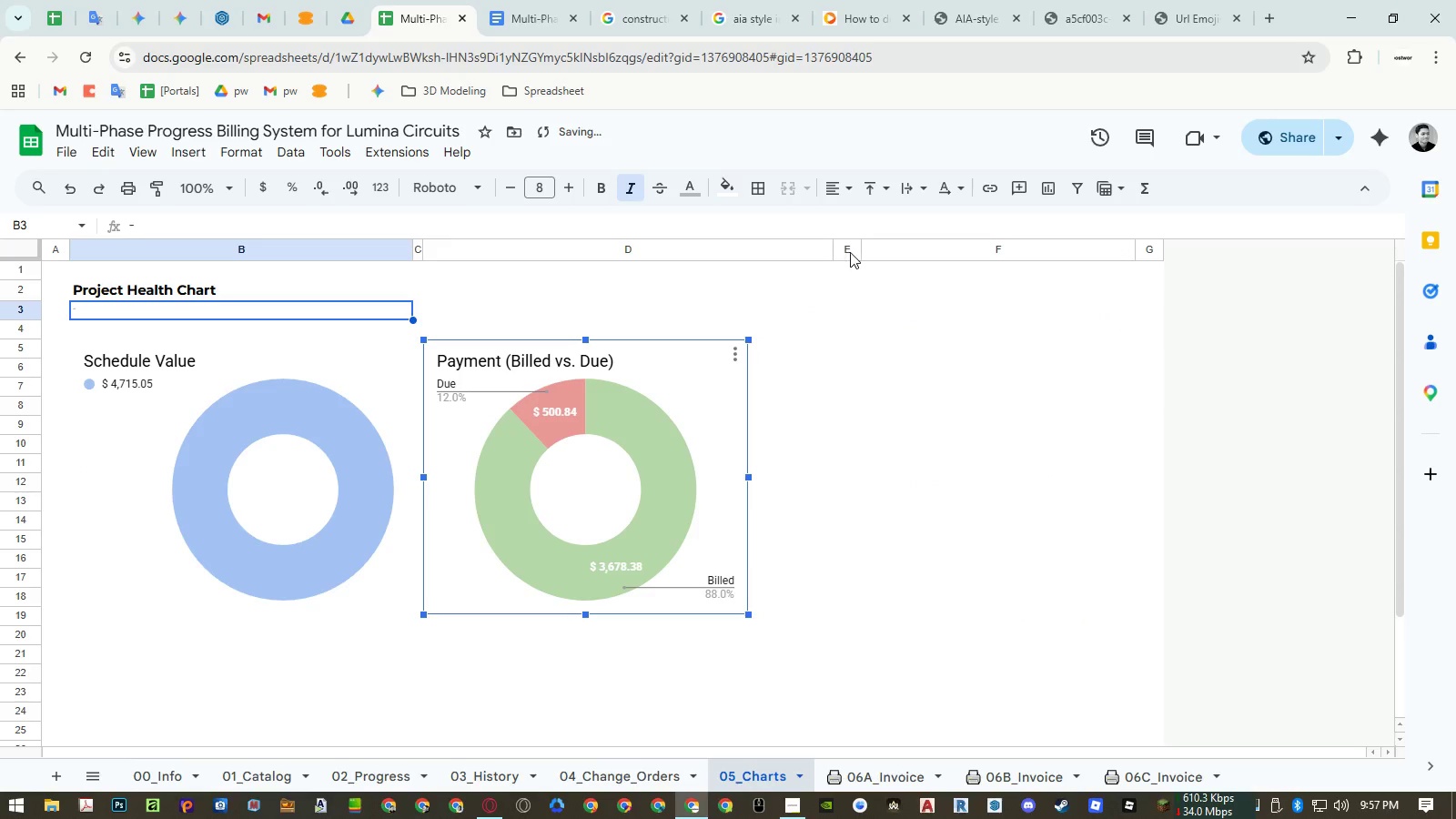 
key(Shift+ShiftLeft)
 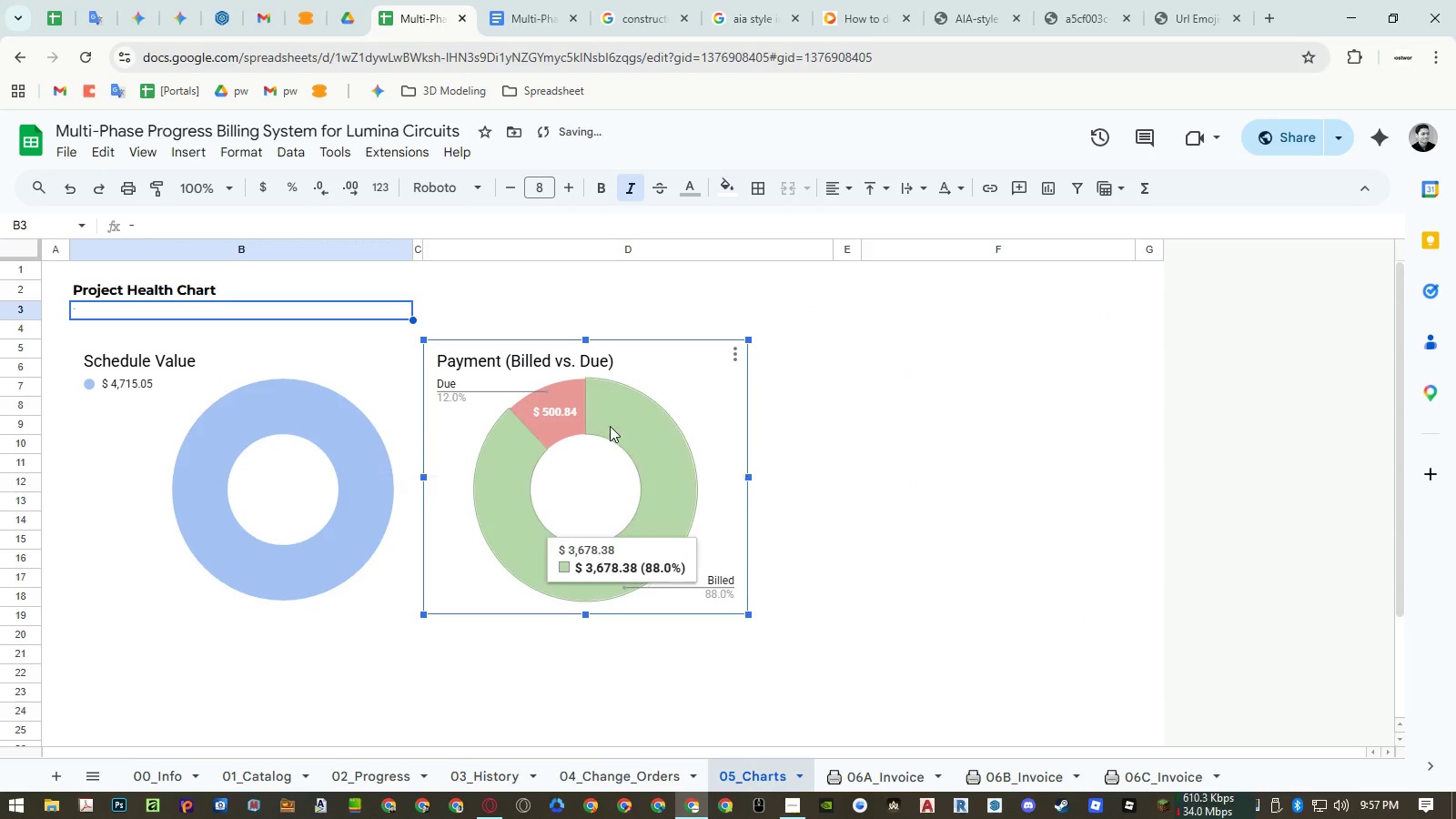 
key(Shift+ShiftLeft)
 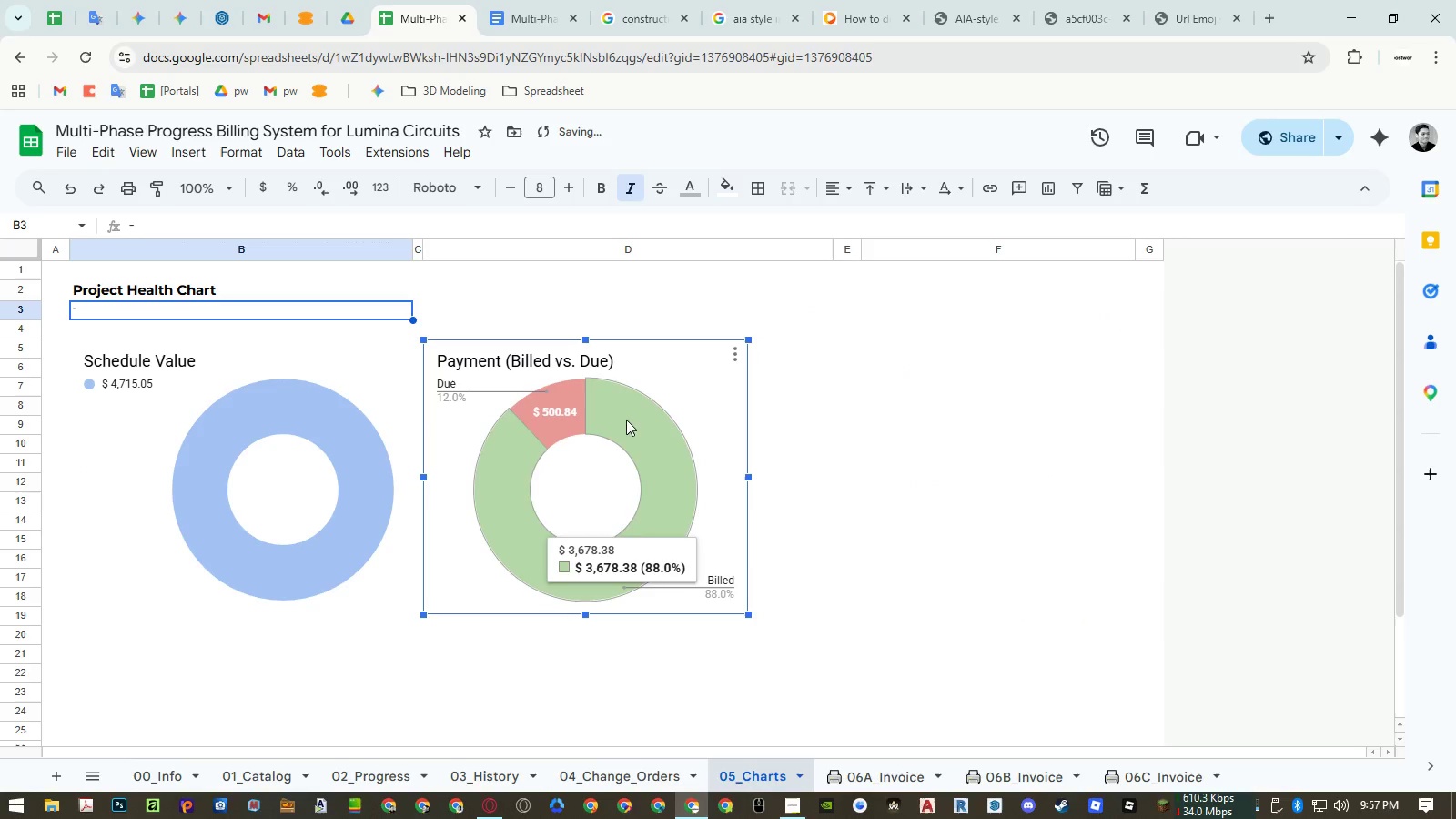 
key(Shift+ShiftLeft)
 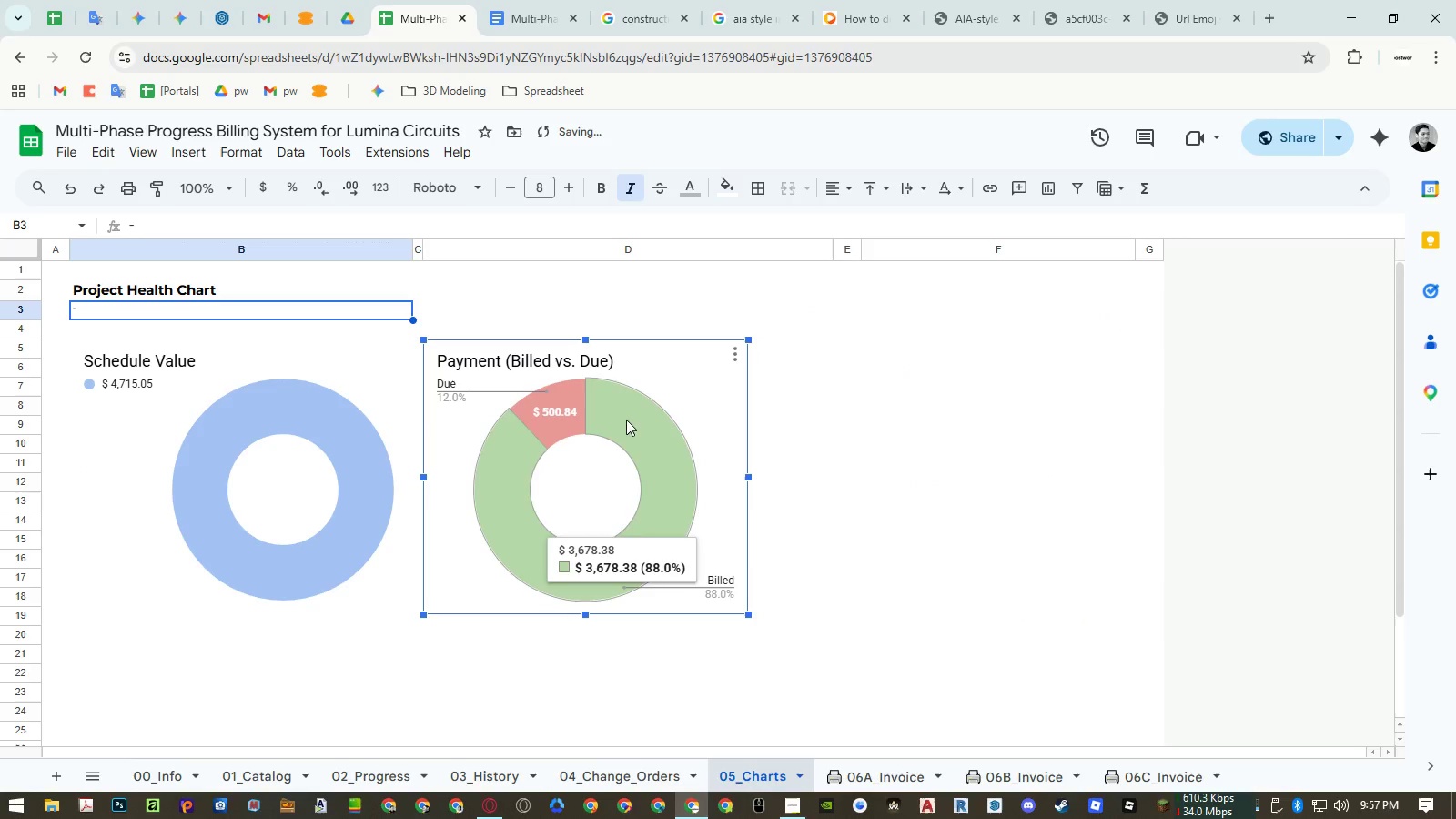 
key(Shift+ShiftLeft)
 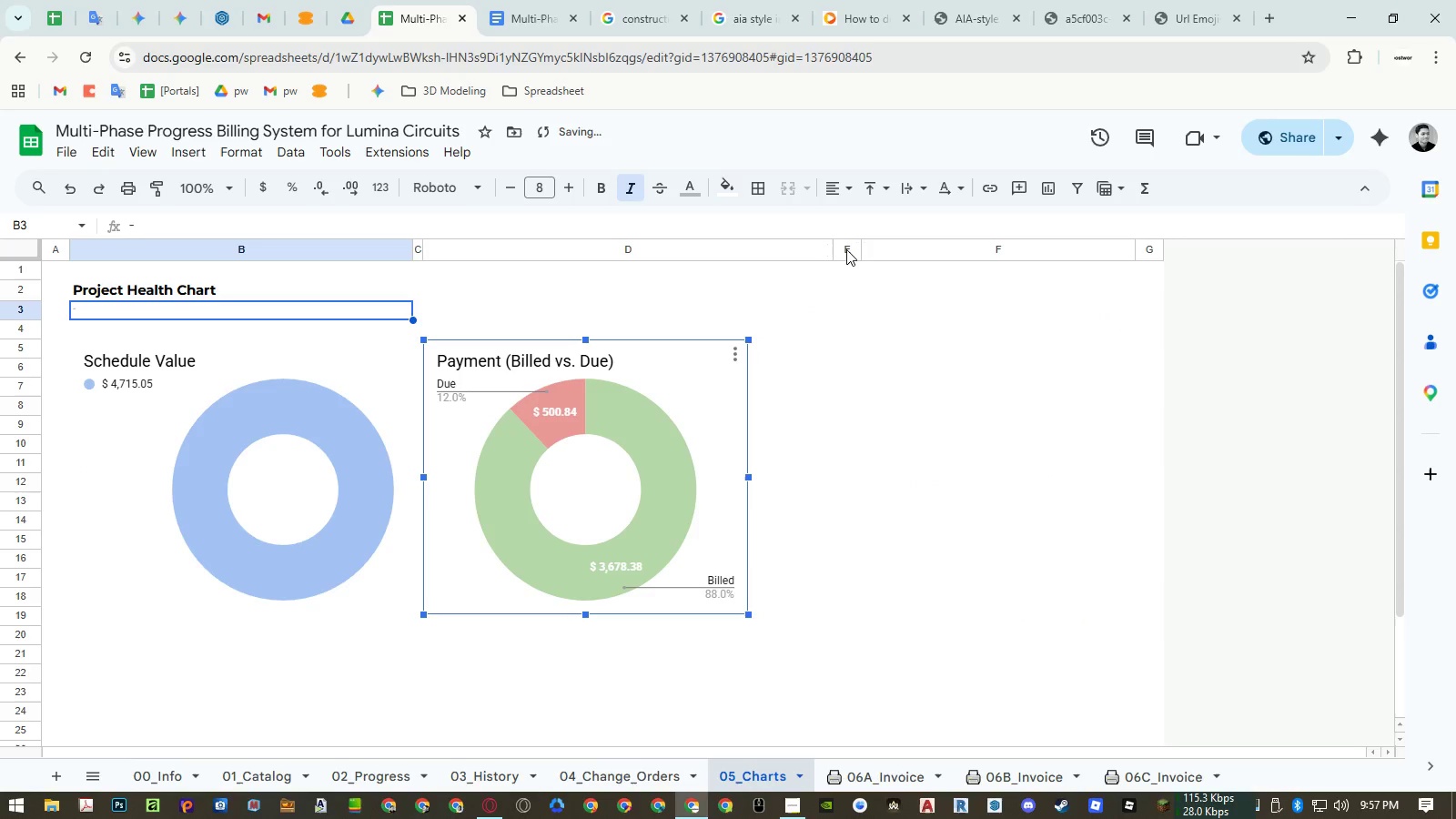 
left_click_drag(start_coordinate=[847, 249], to_coordinate=[981, 244])
 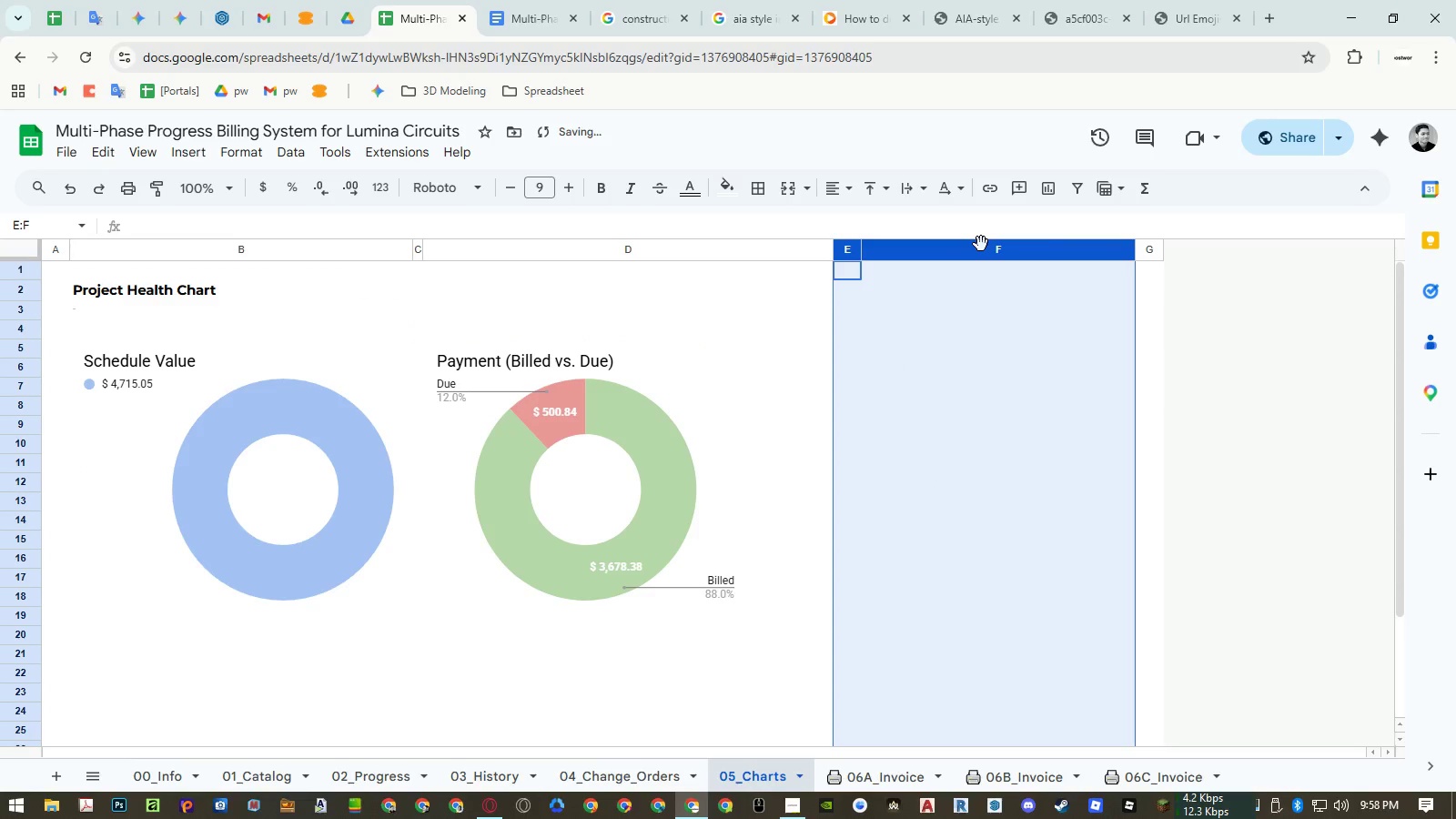 
right_click([981, 244])
 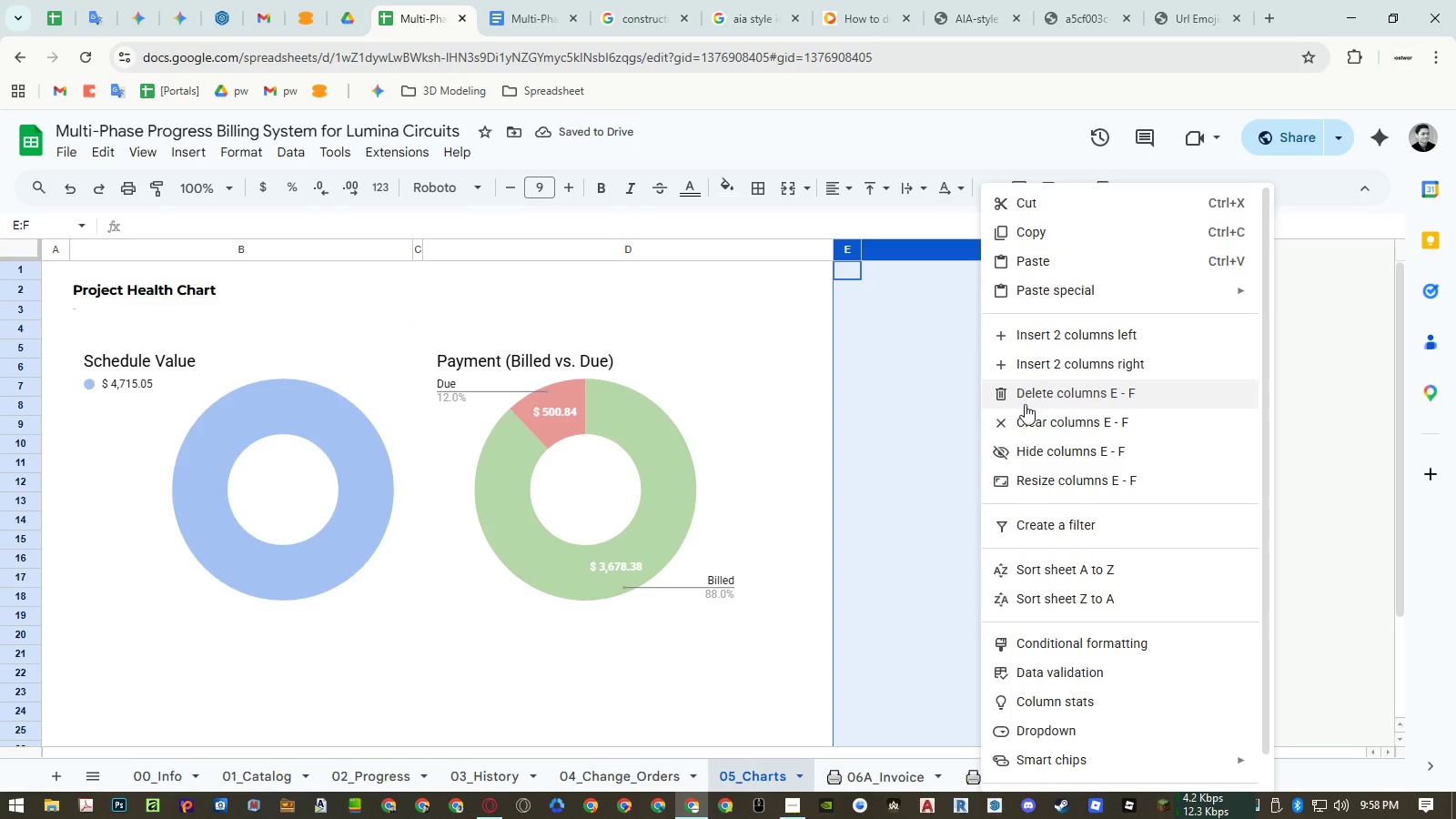 
left_click([1029, 393])
 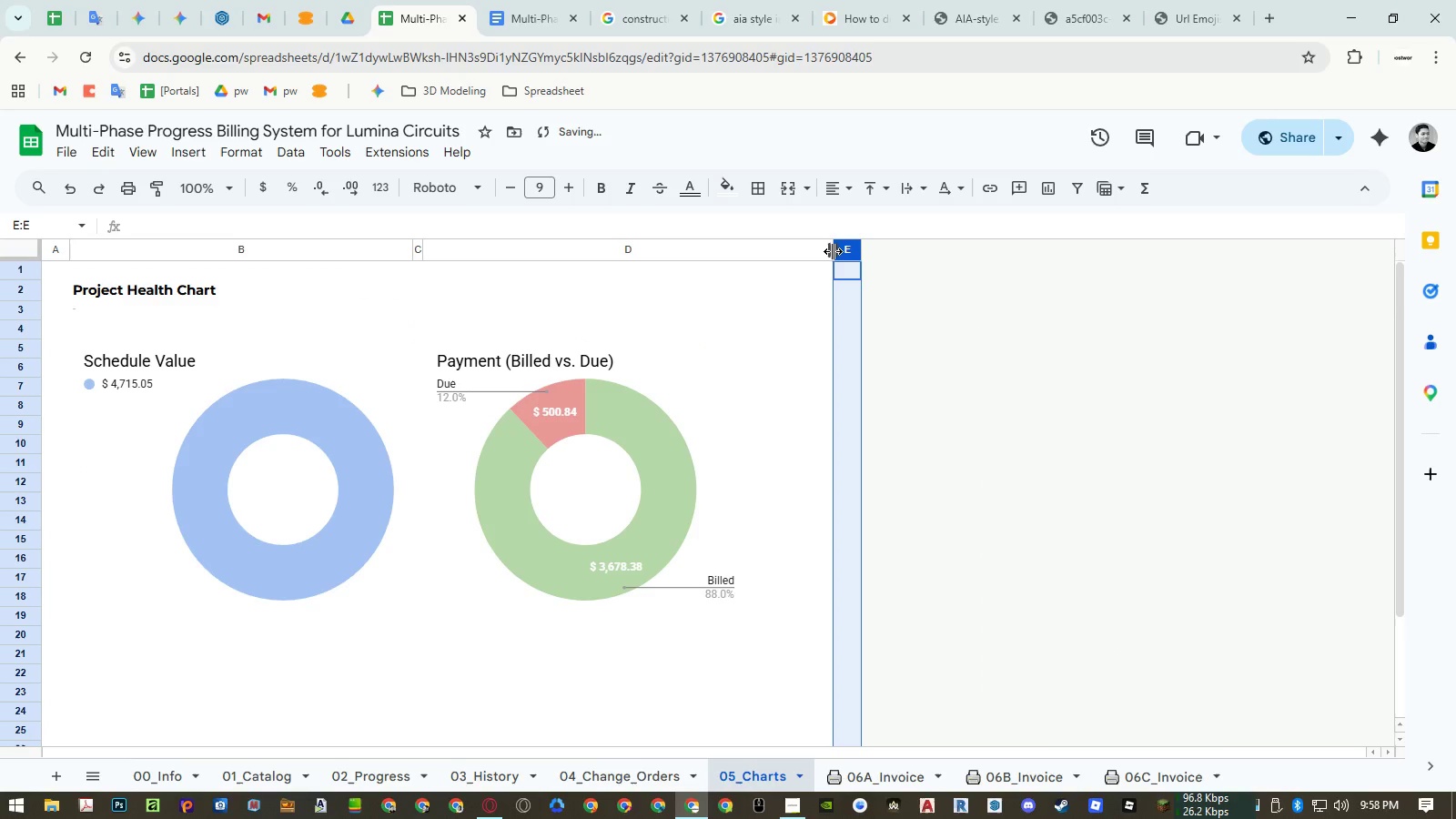 
left_click_drag(start_coordinate=[833, 251], to_coordinate=[745, 250])
 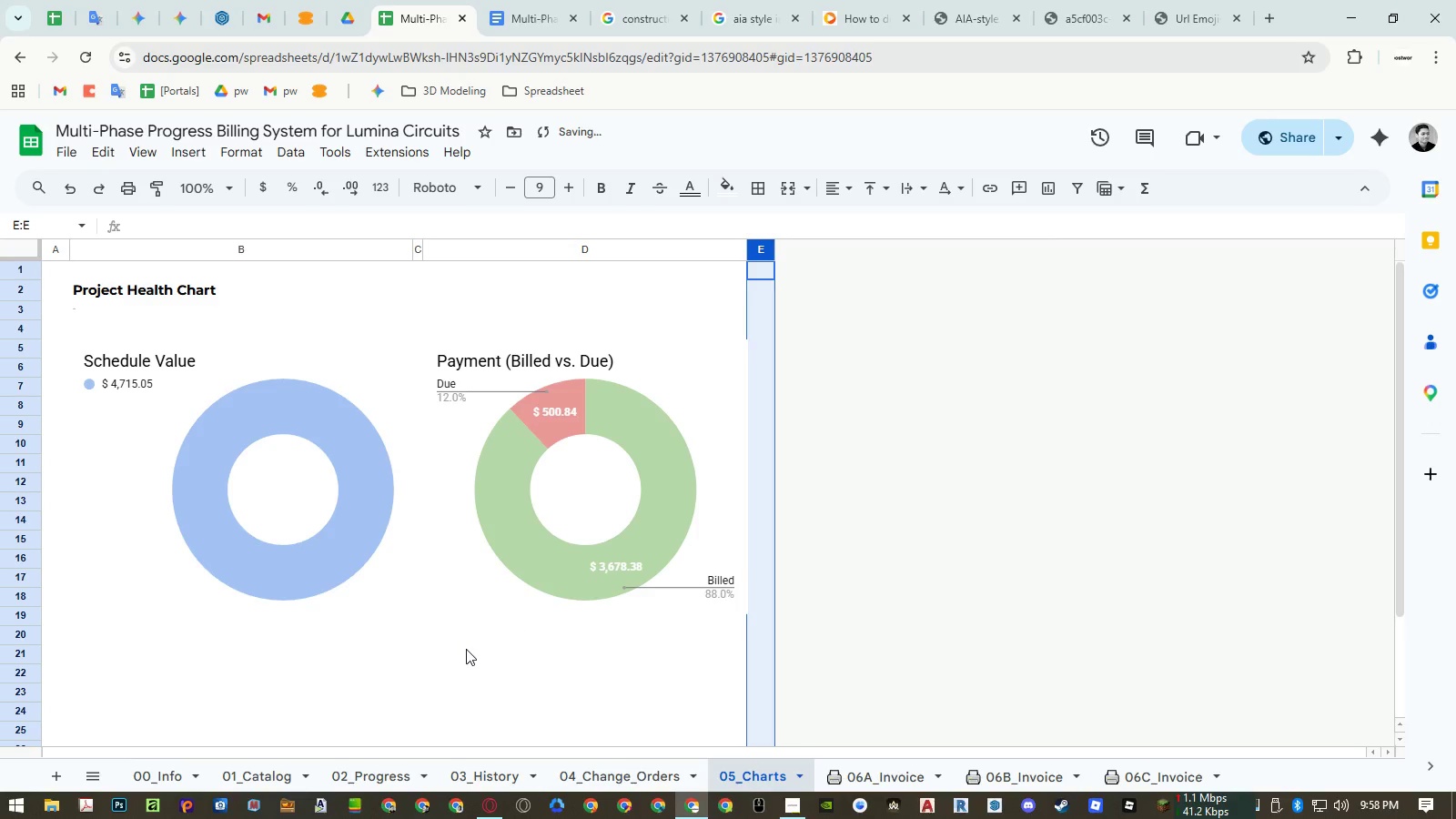 
left_click([465, 658])
 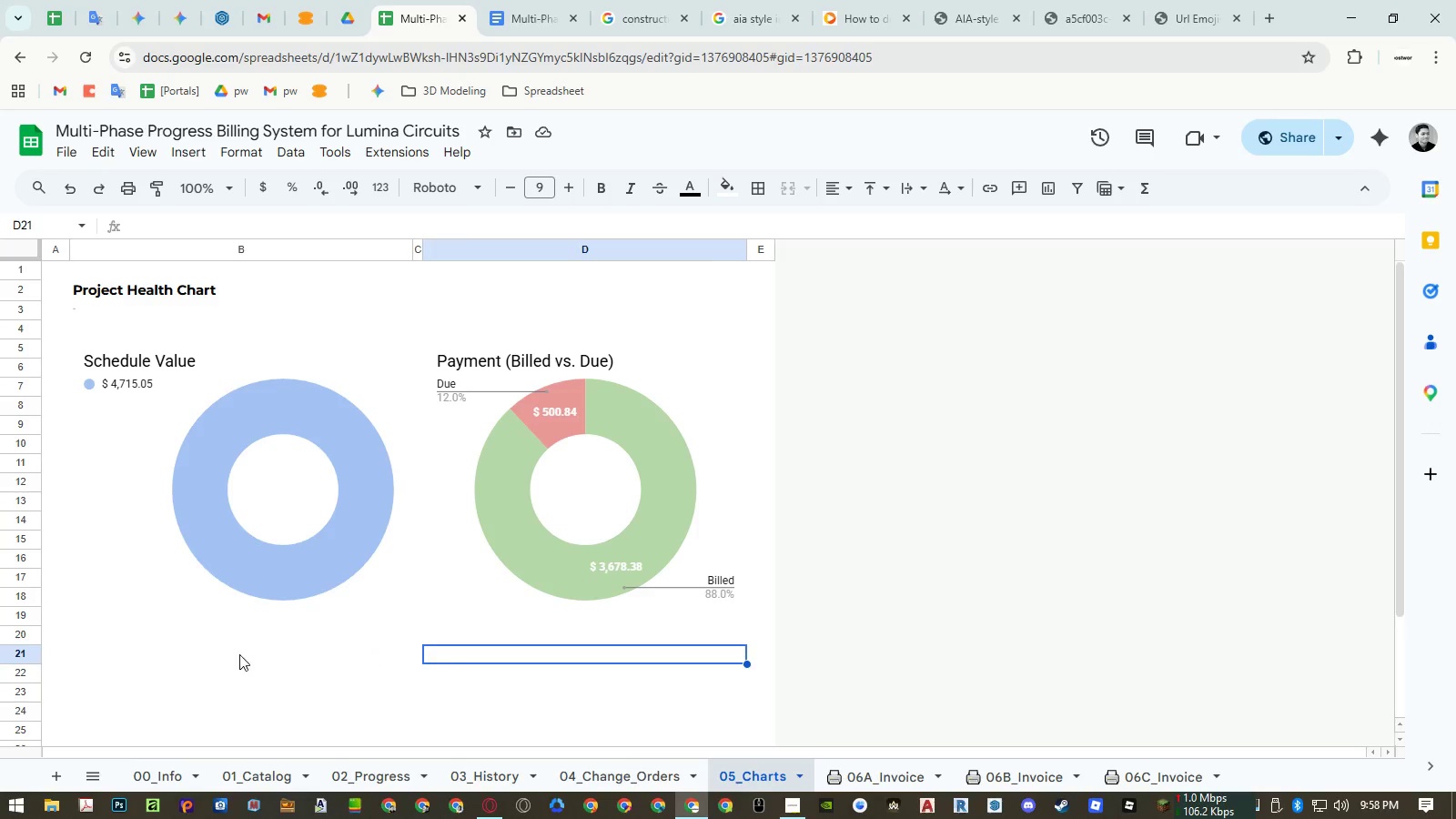 
wait(5.06)
 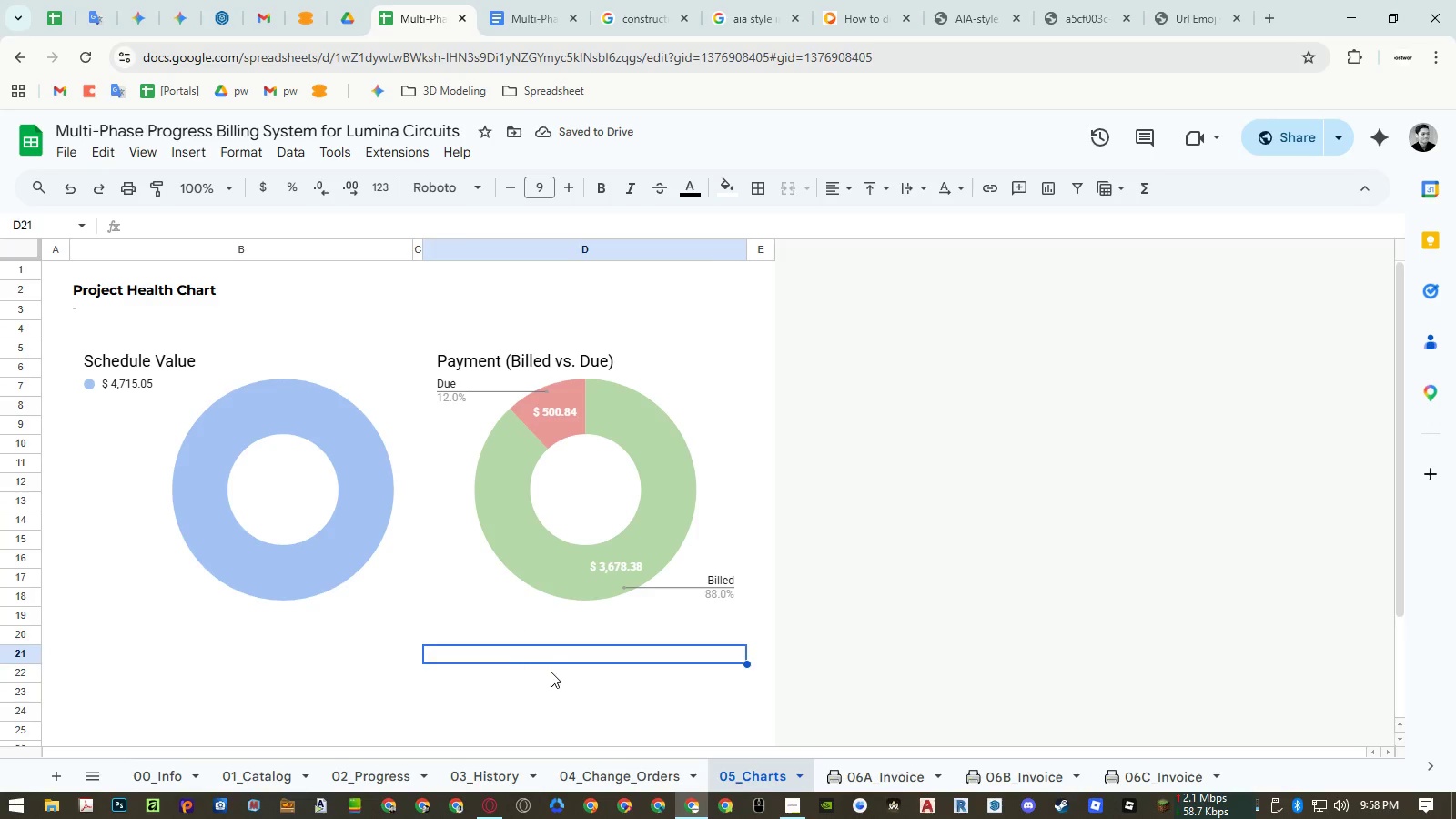 
left_click([24, 652])
 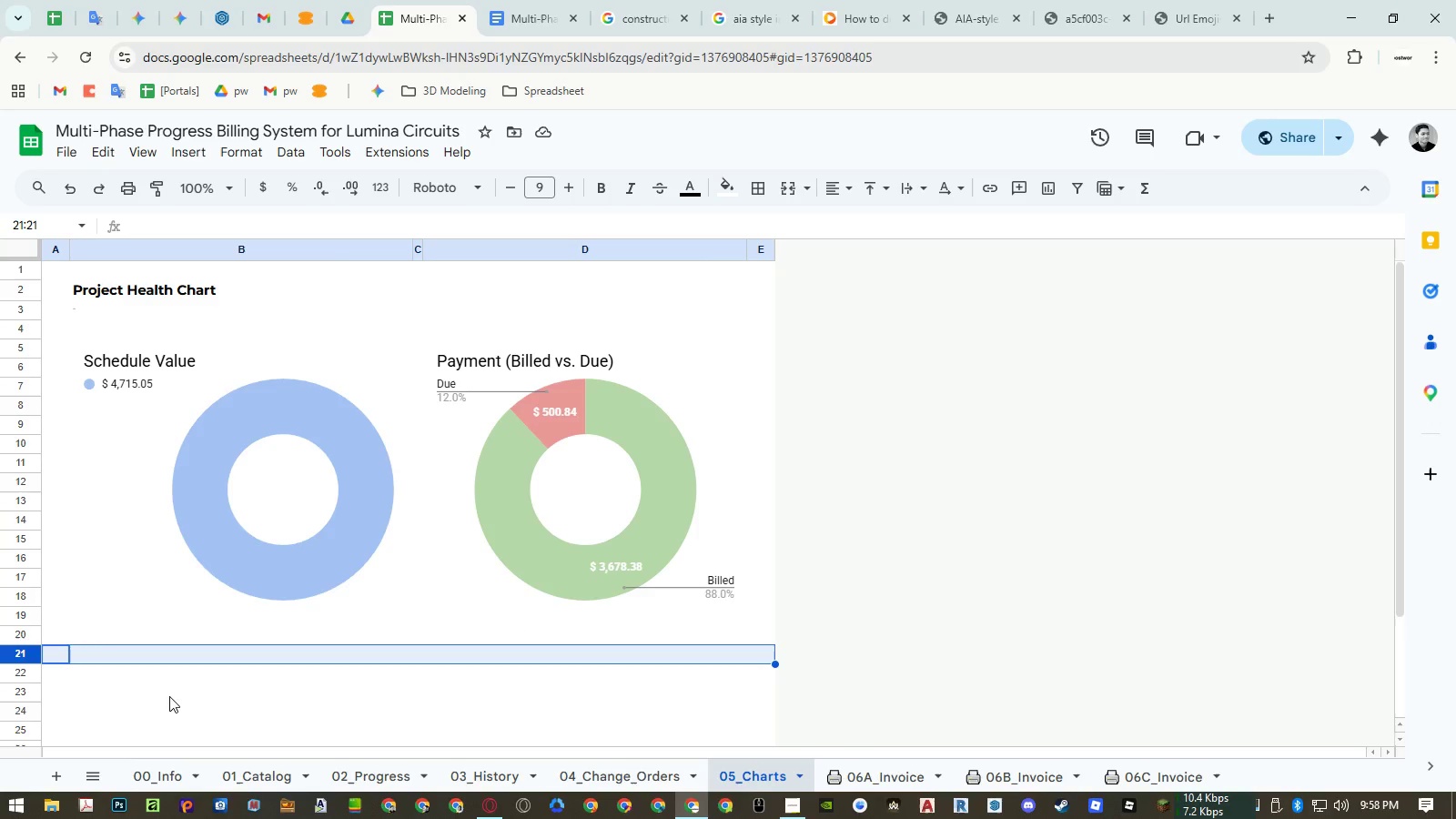 
key(Control+Shift+ArrowDown)
 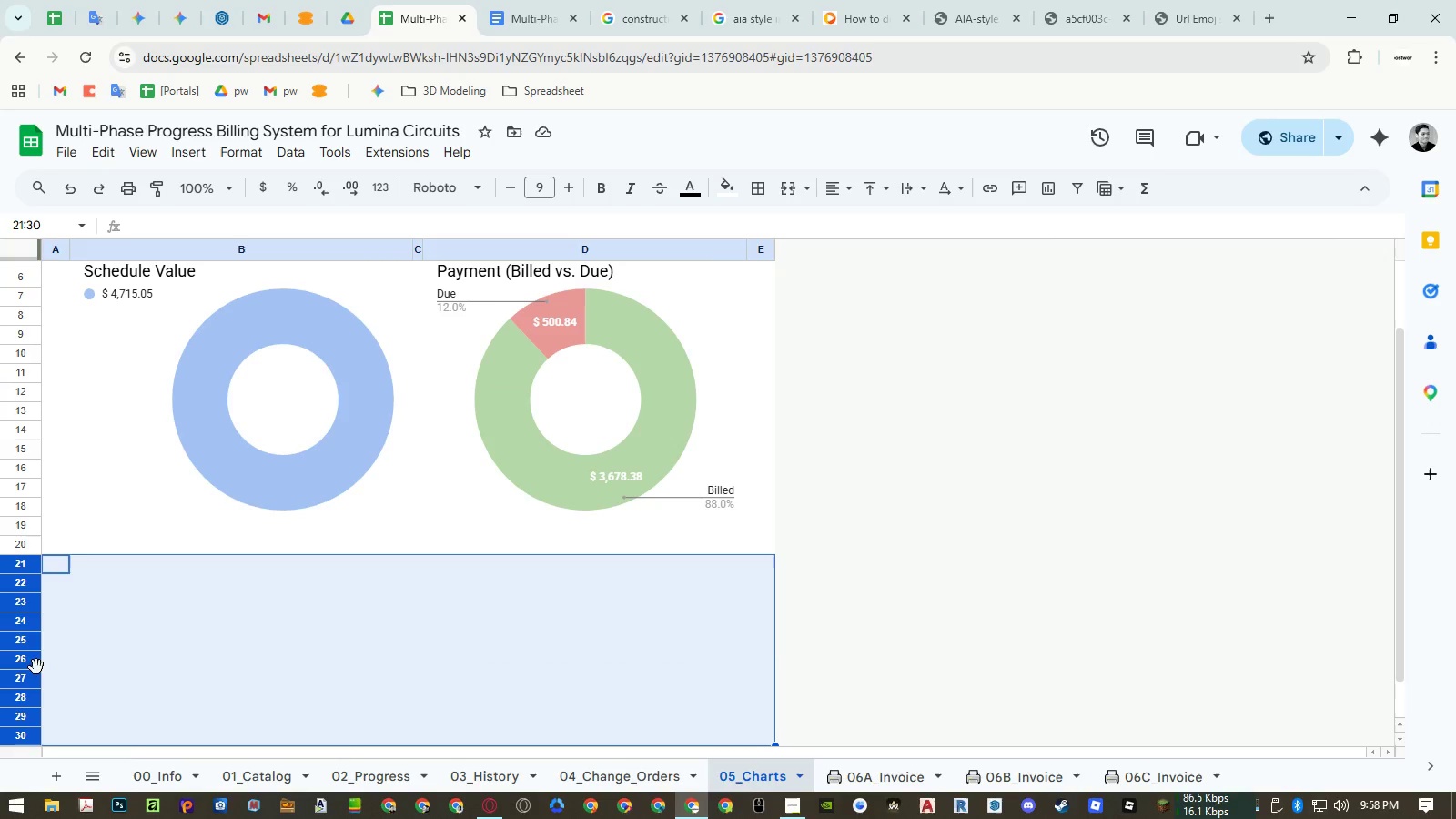 
right_click([32, 667])
 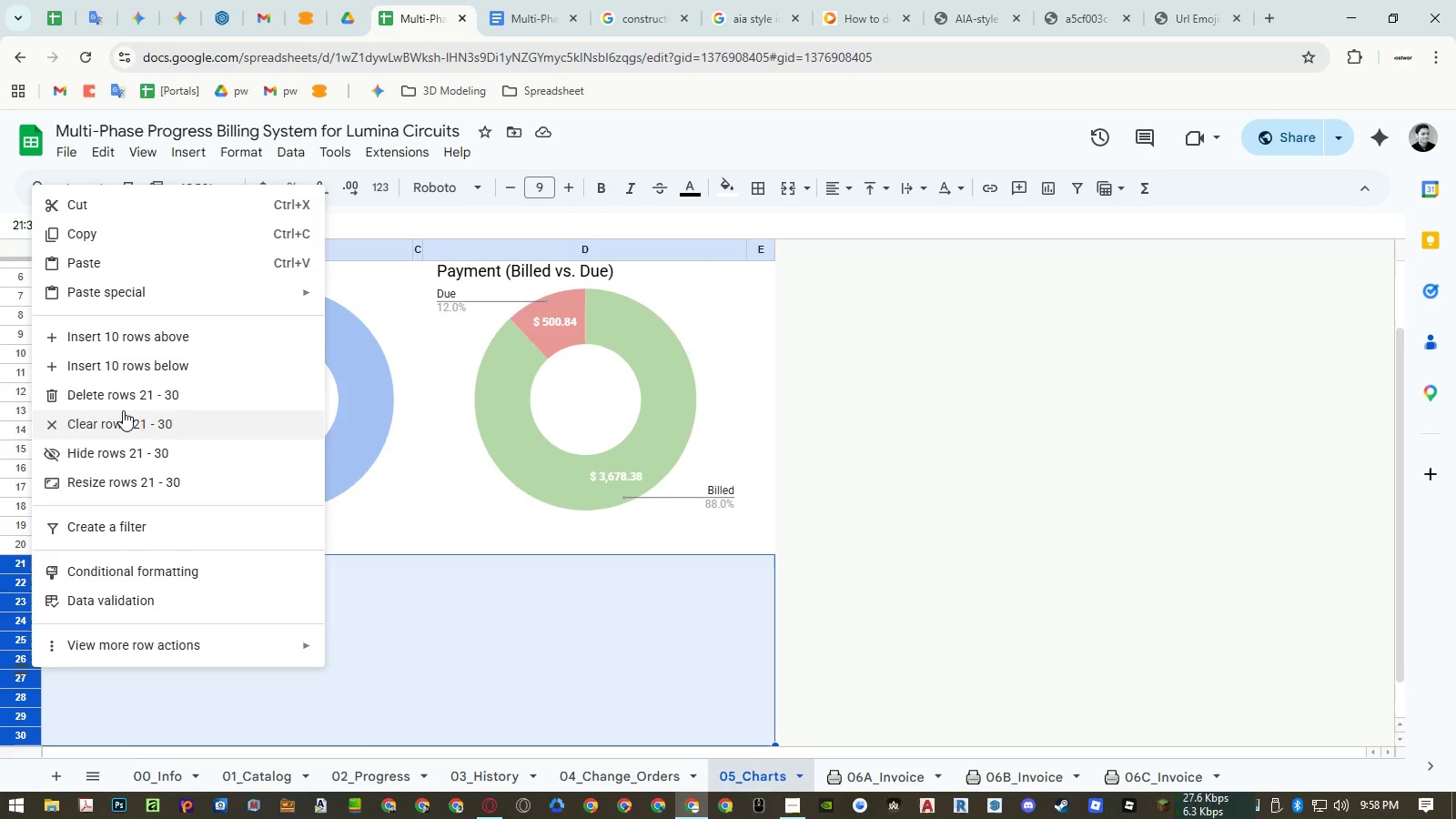 
left_click([124, 400])
 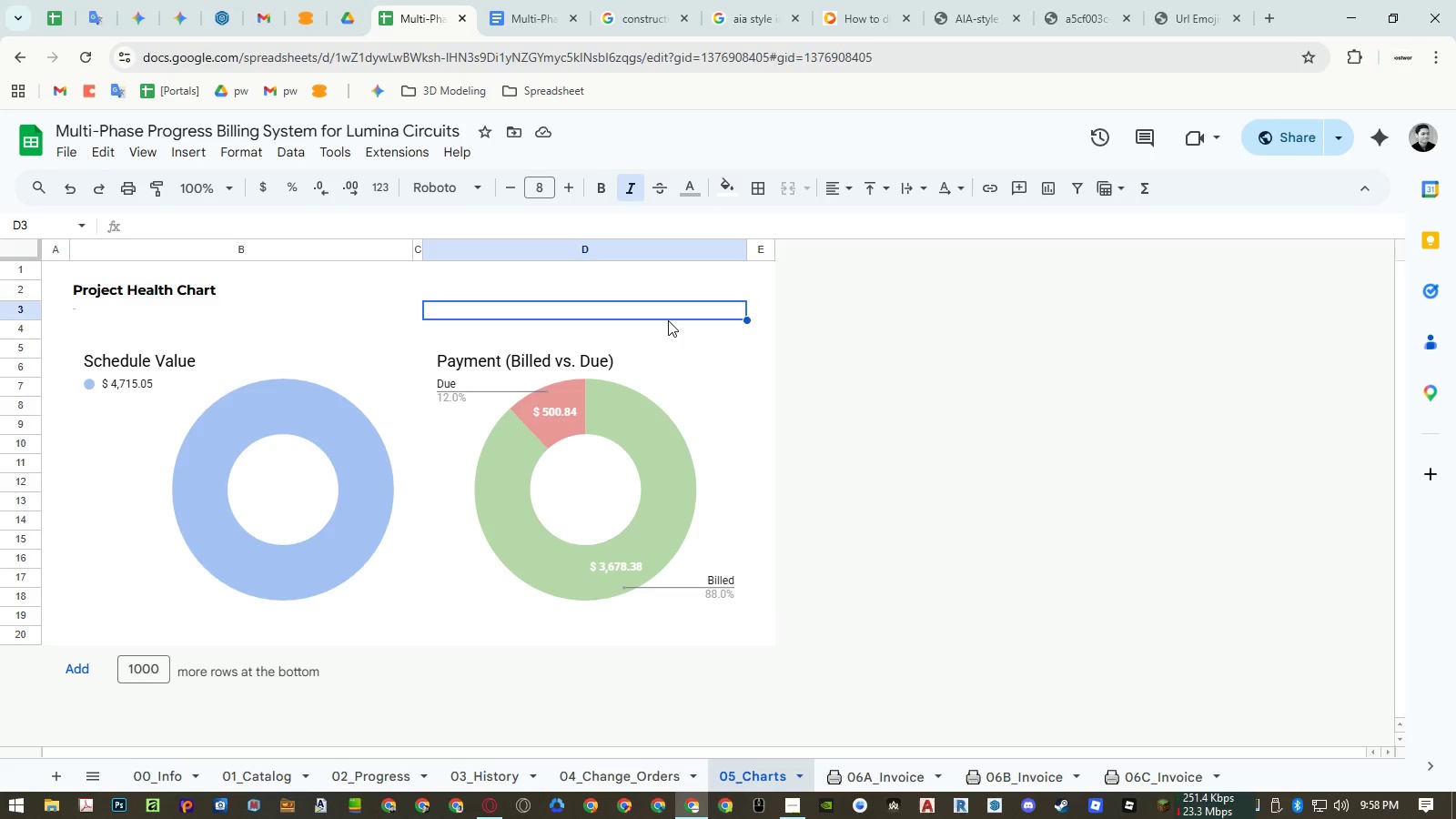 
wait(10.92)
 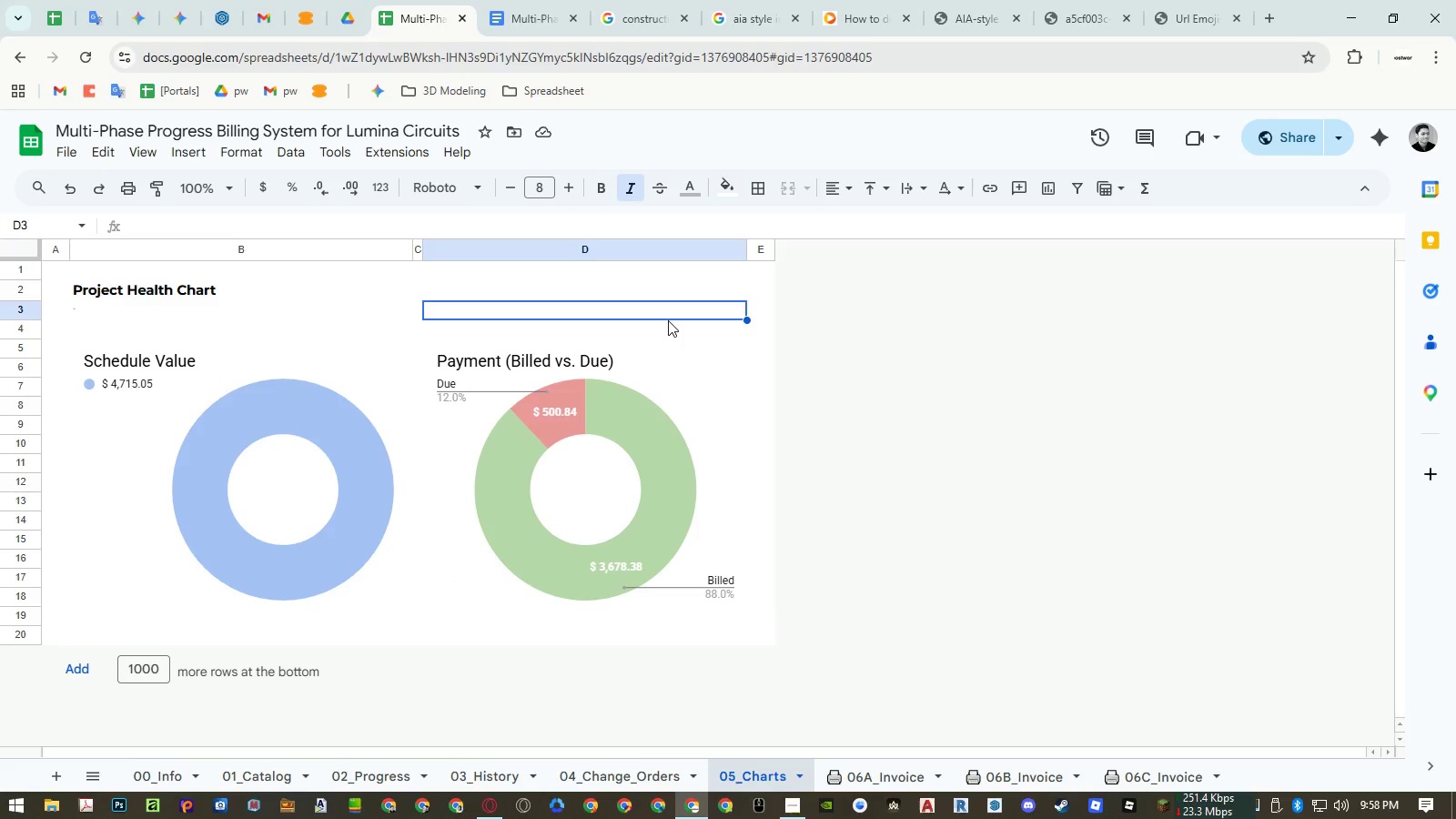 
left_click([646, 777])
 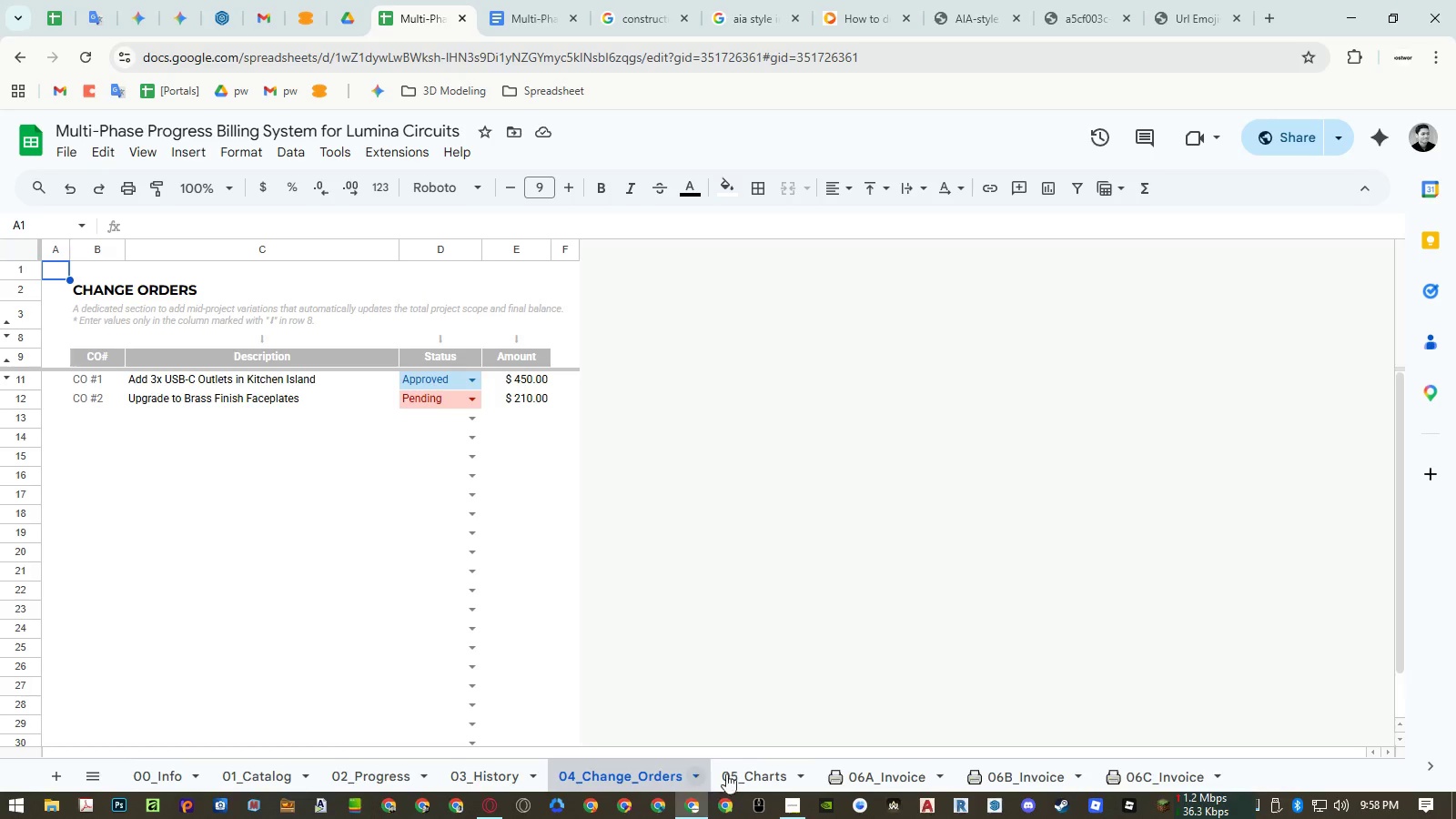 
left_click([792, 772])
 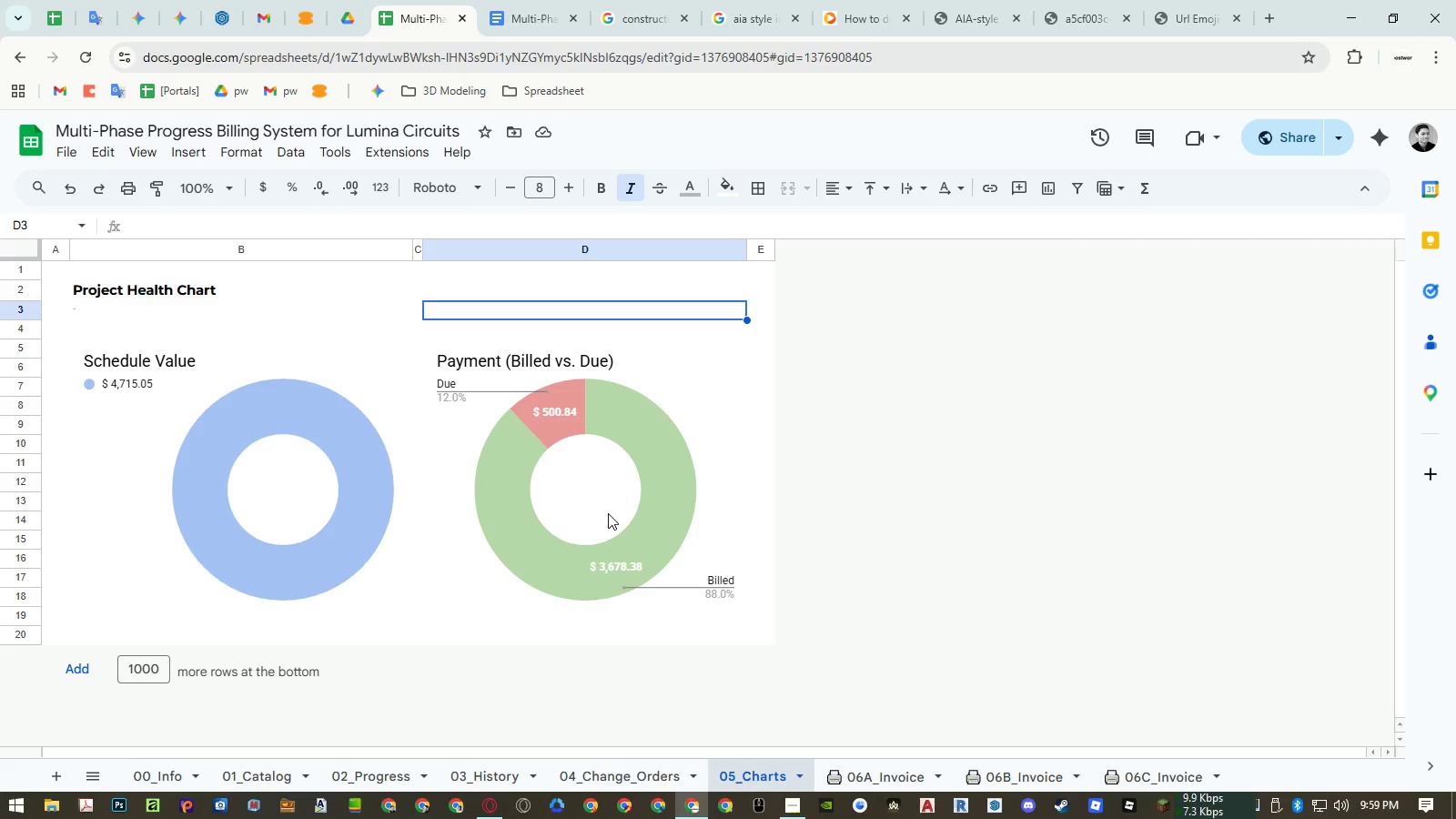 
wait(59.92)
 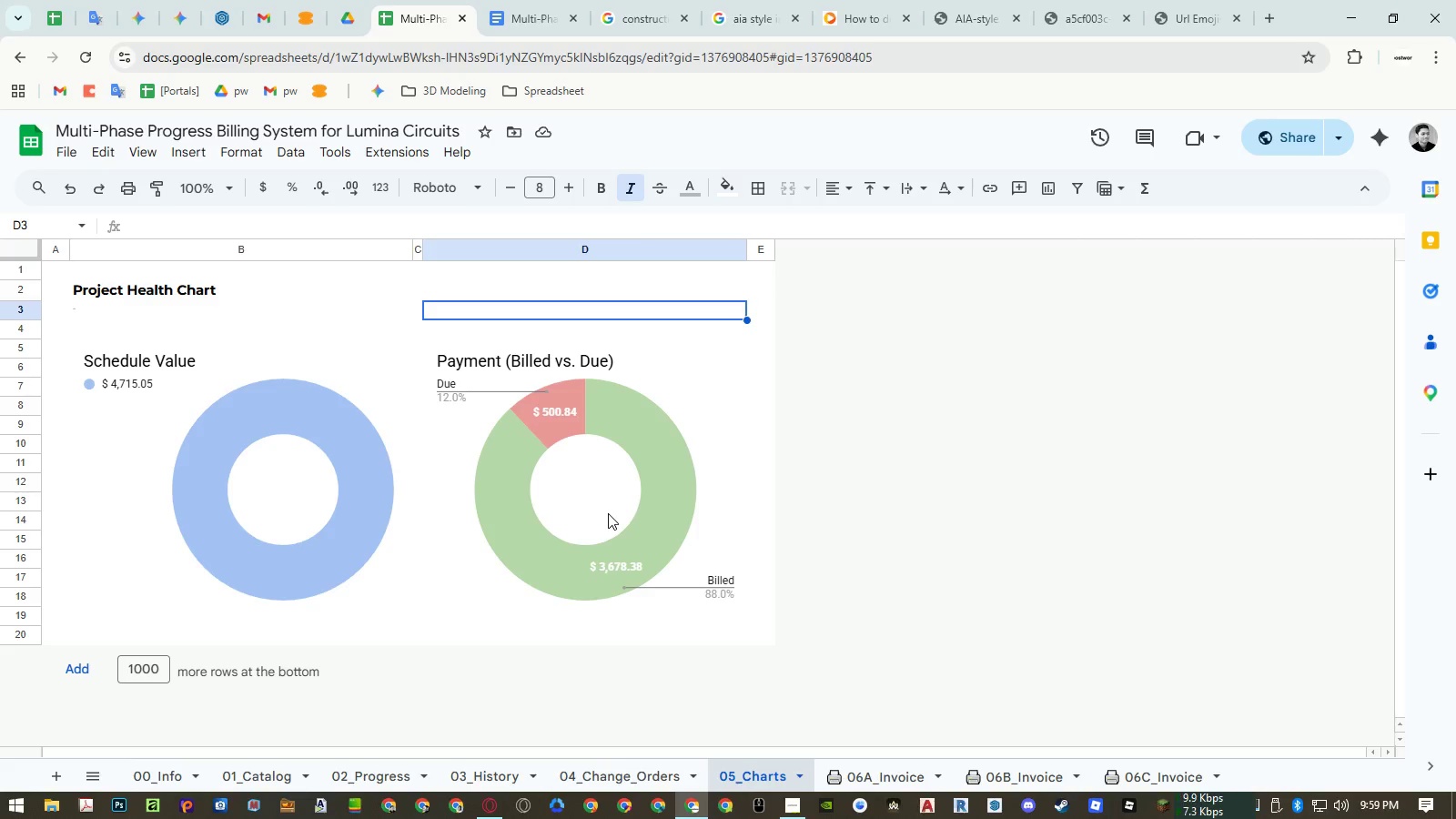 
left_click([129, 308])
 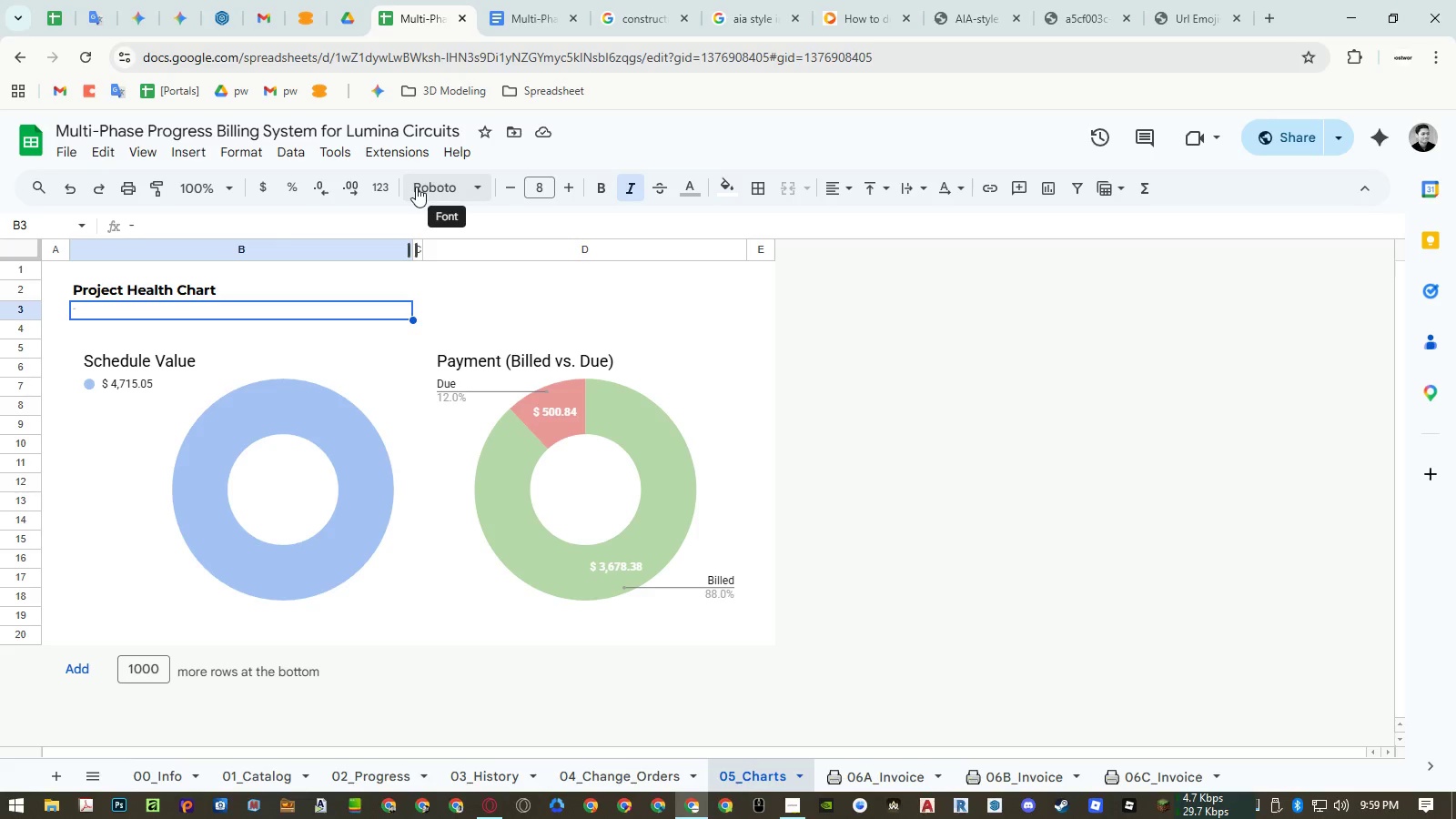 
wait(5.08)
 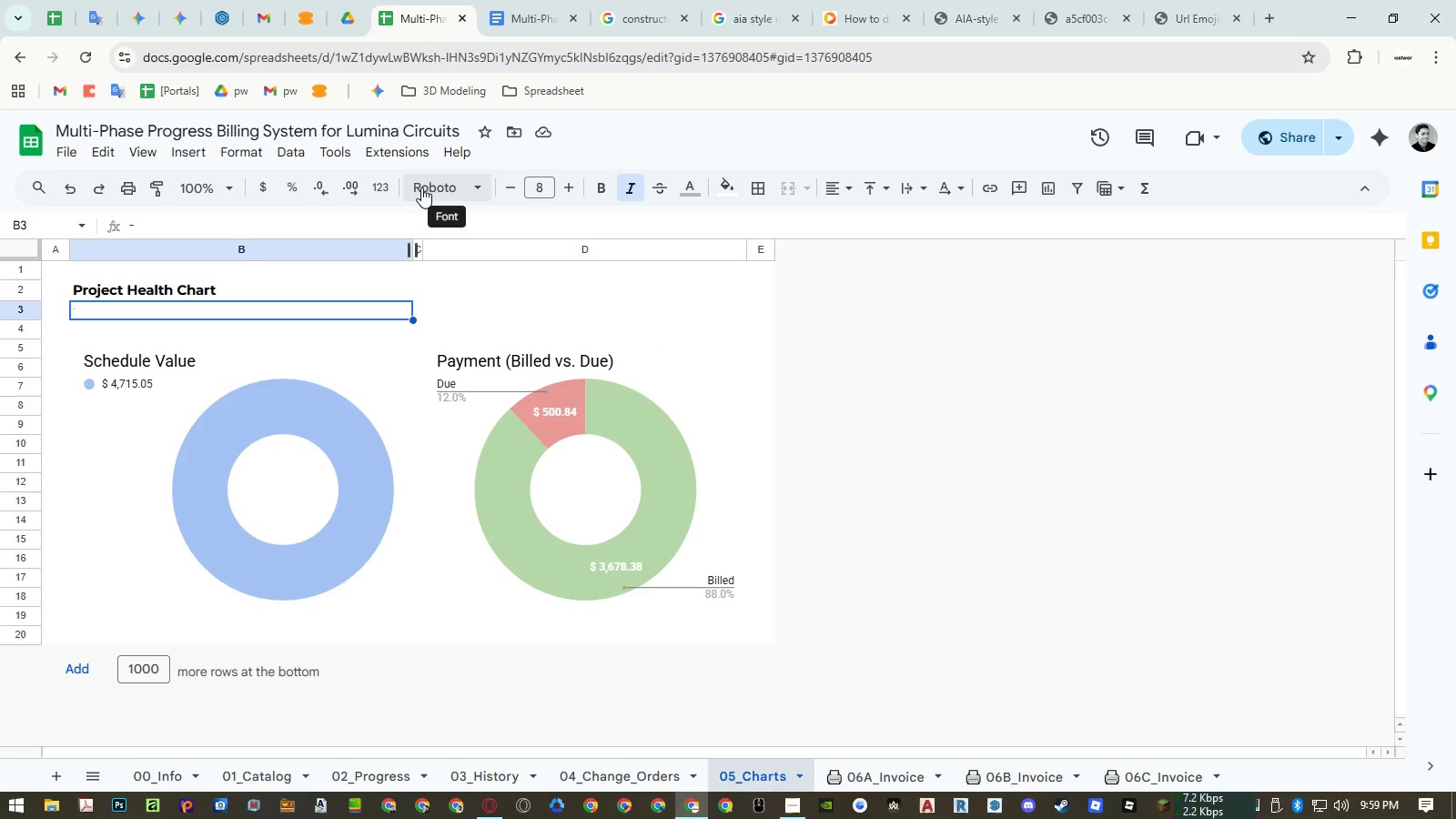 
hold_key(key=ShiftLeft, duration=1.16)
 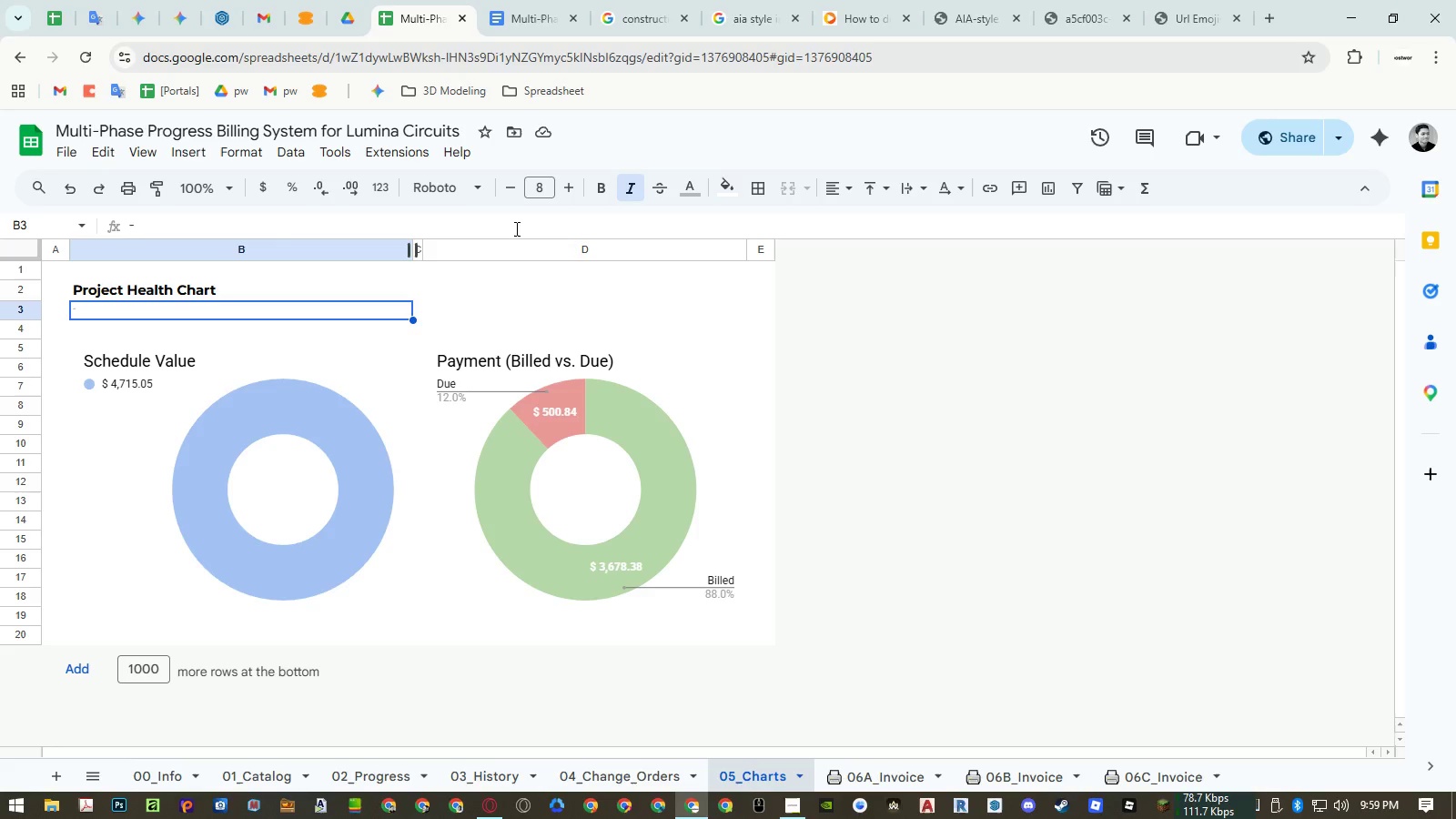 
wait(28.03)
 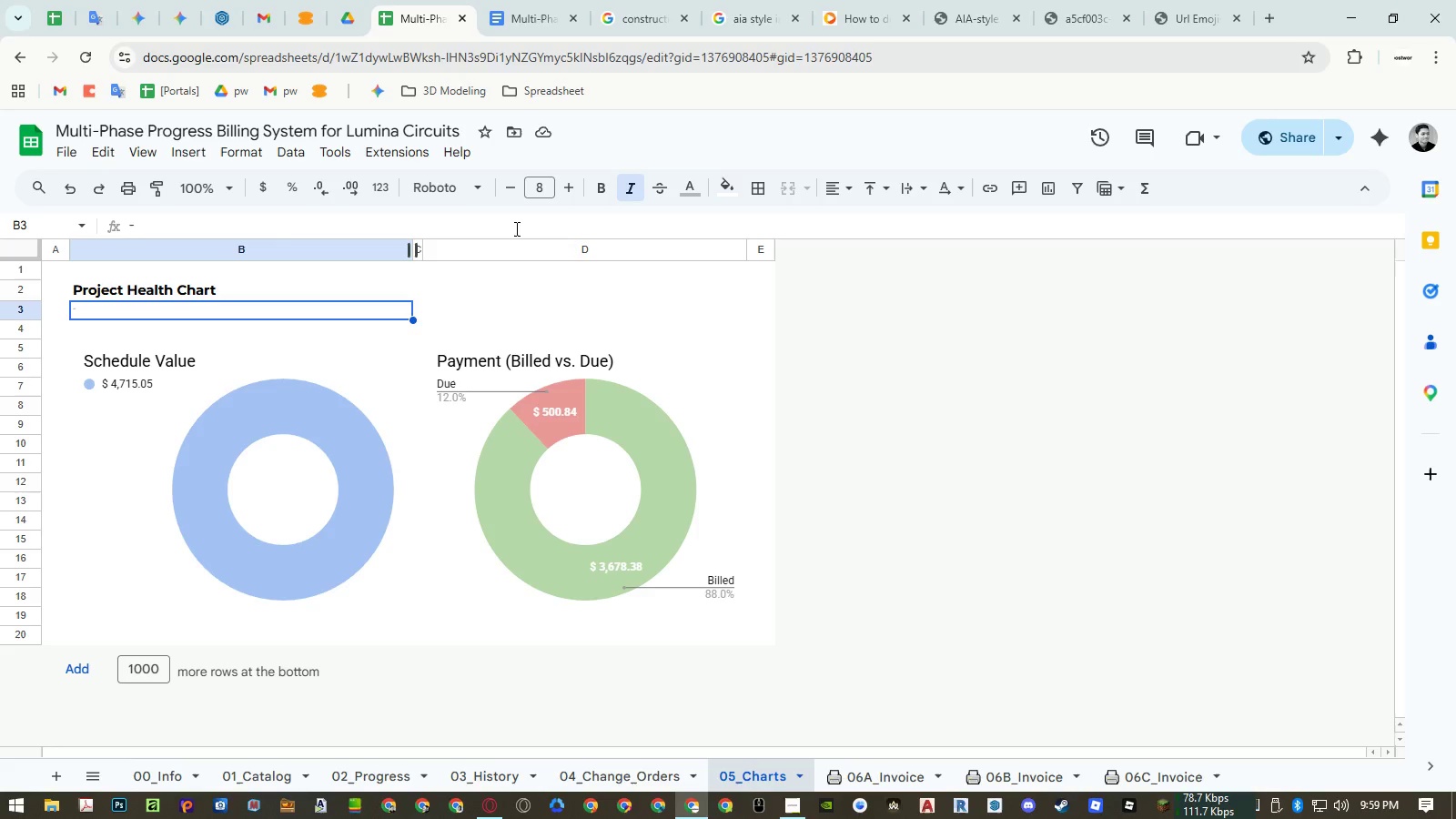 
left_click([376, 783])
 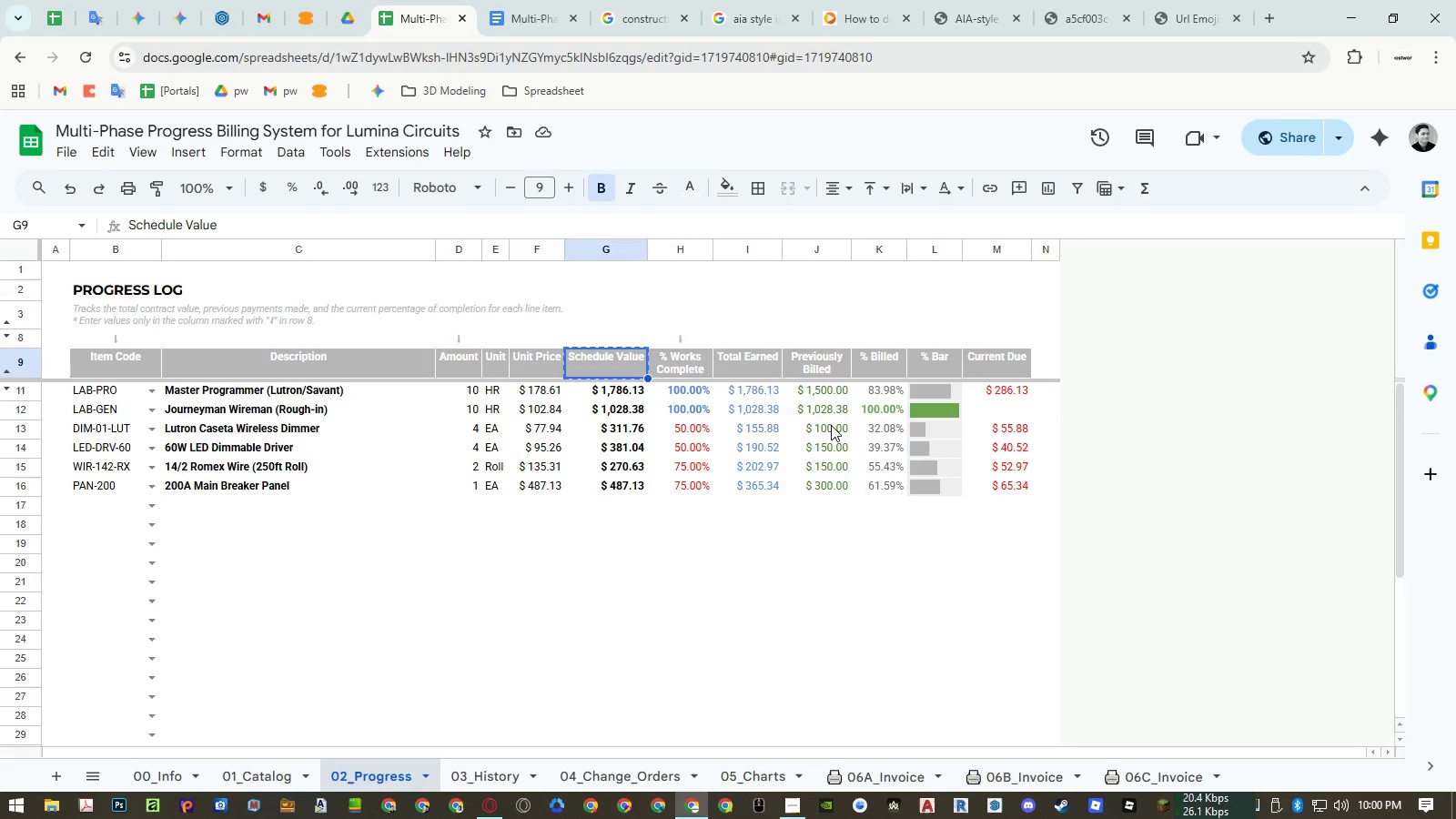 
wait(20.41)
 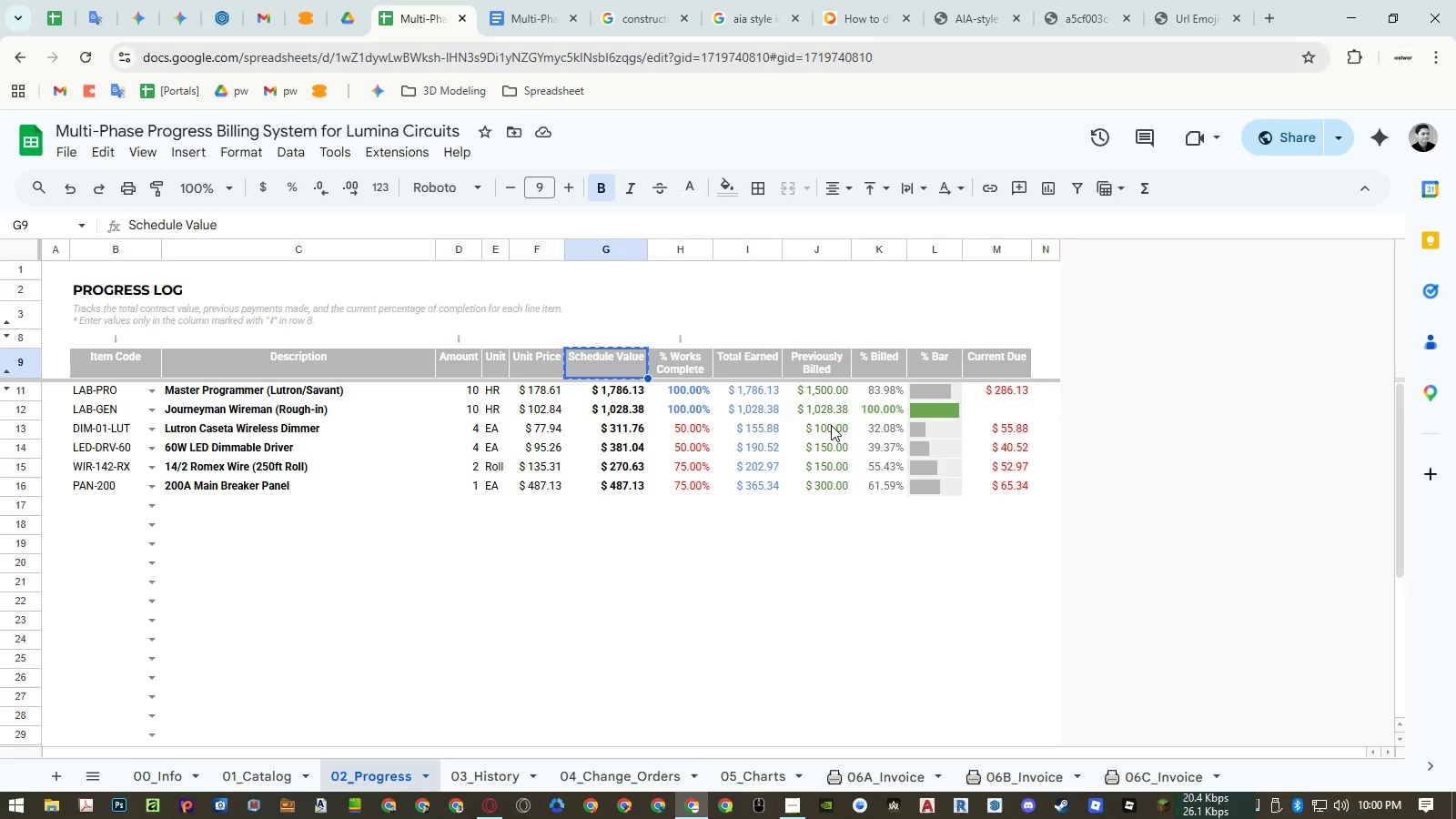 
left_click([5, 390])
 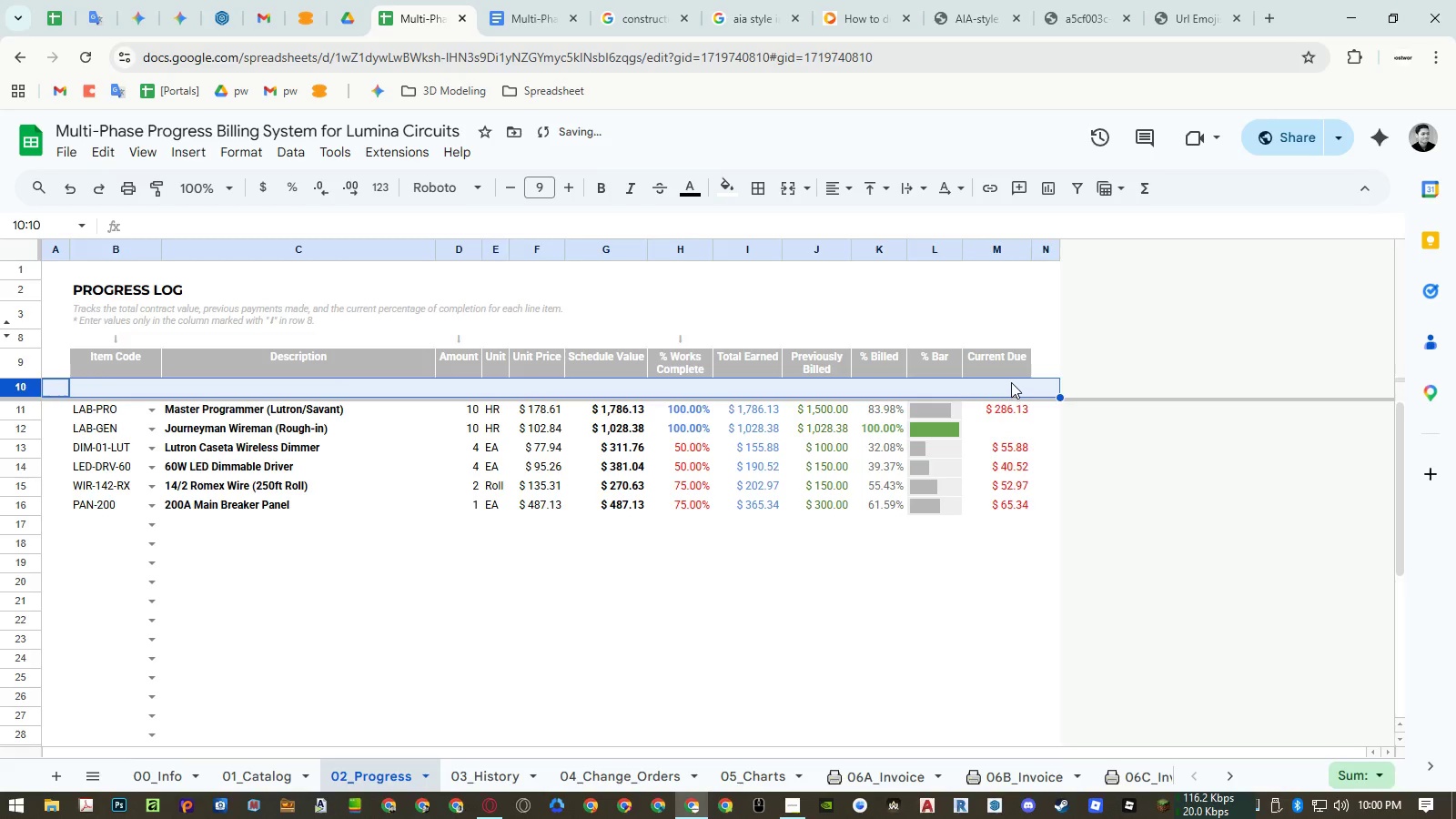 
double_click([1011, 382])
 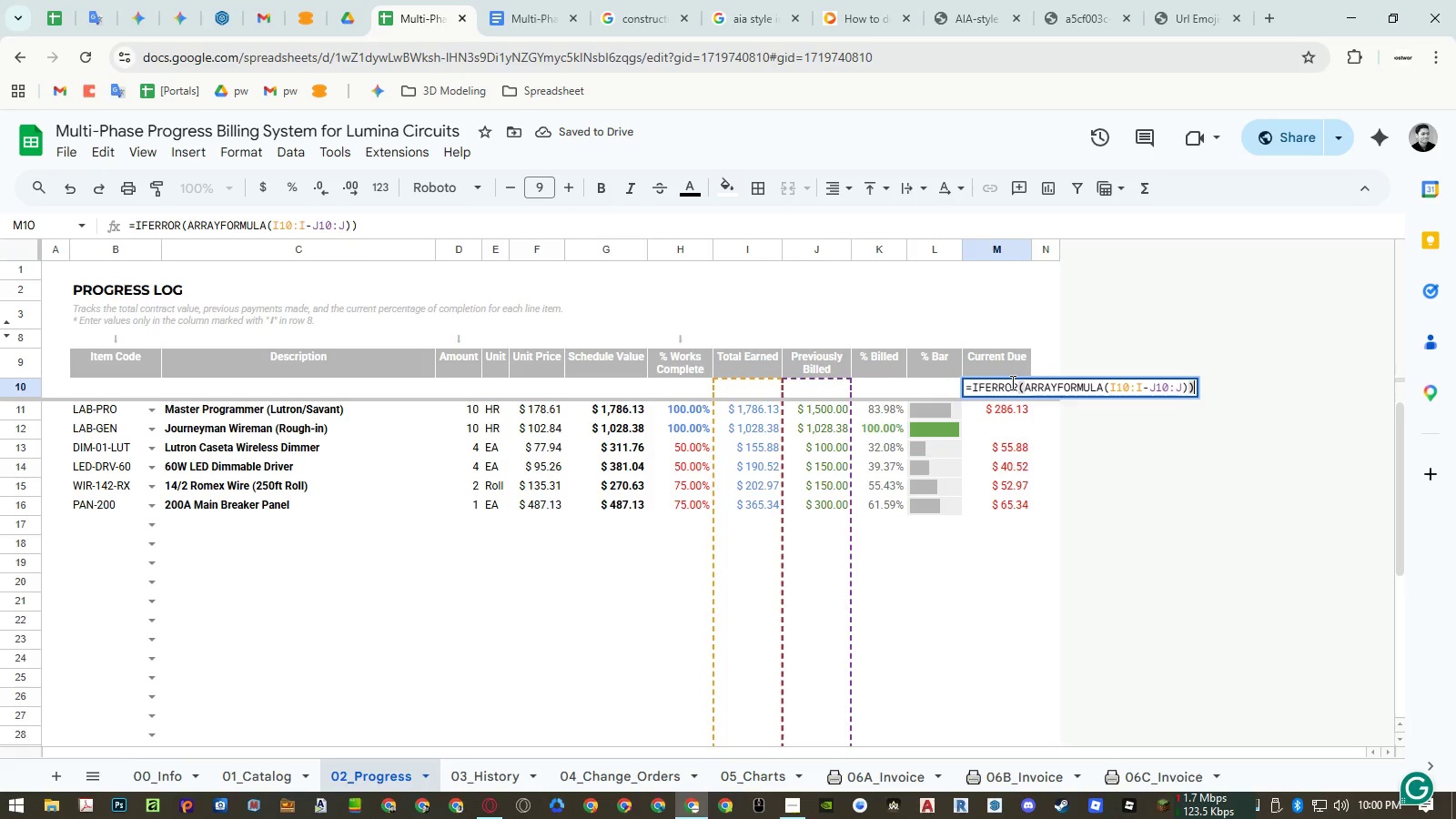 
key(Escape)
 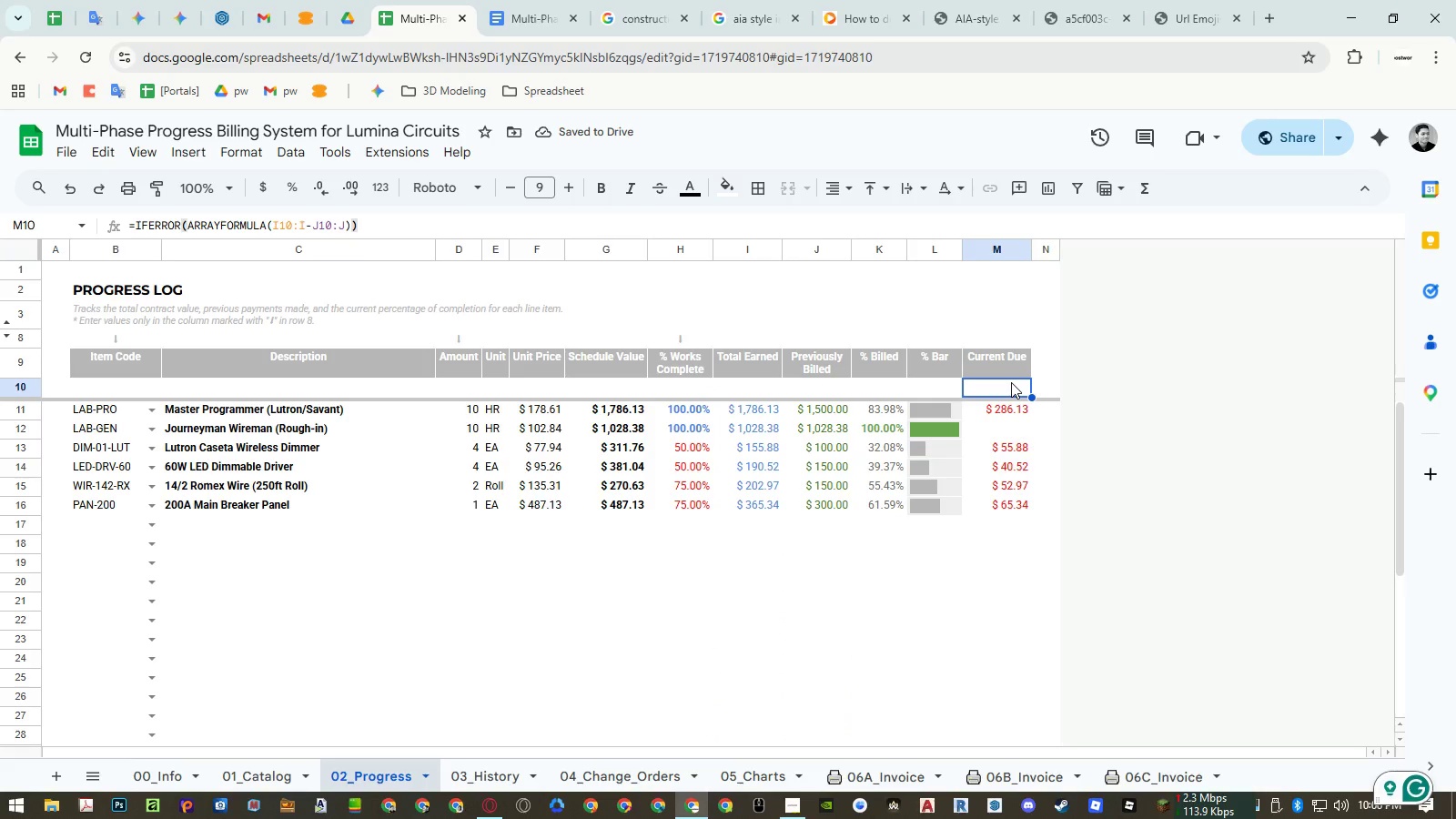 
key(Control+Z)
 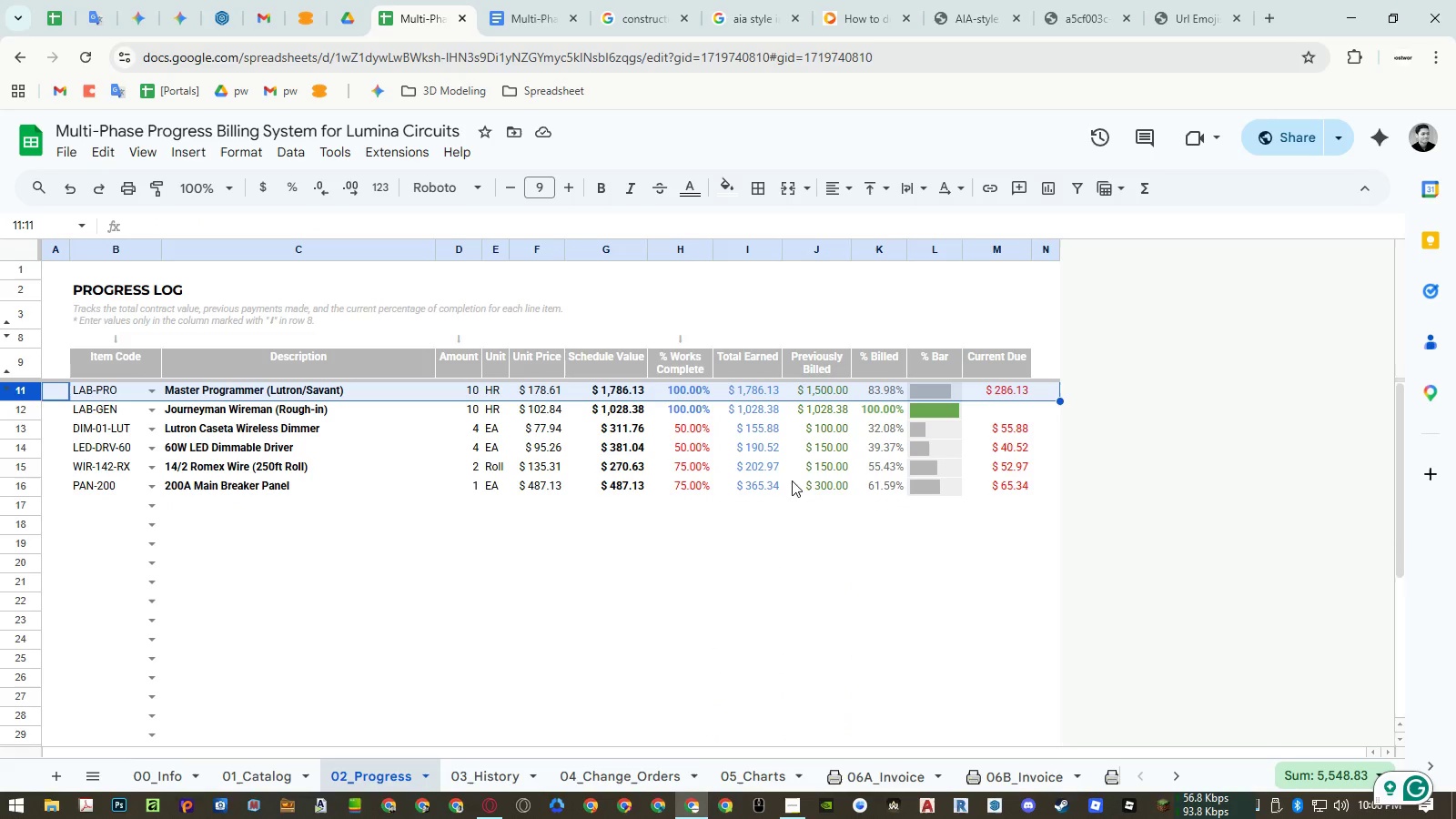 
wait(11.84)
 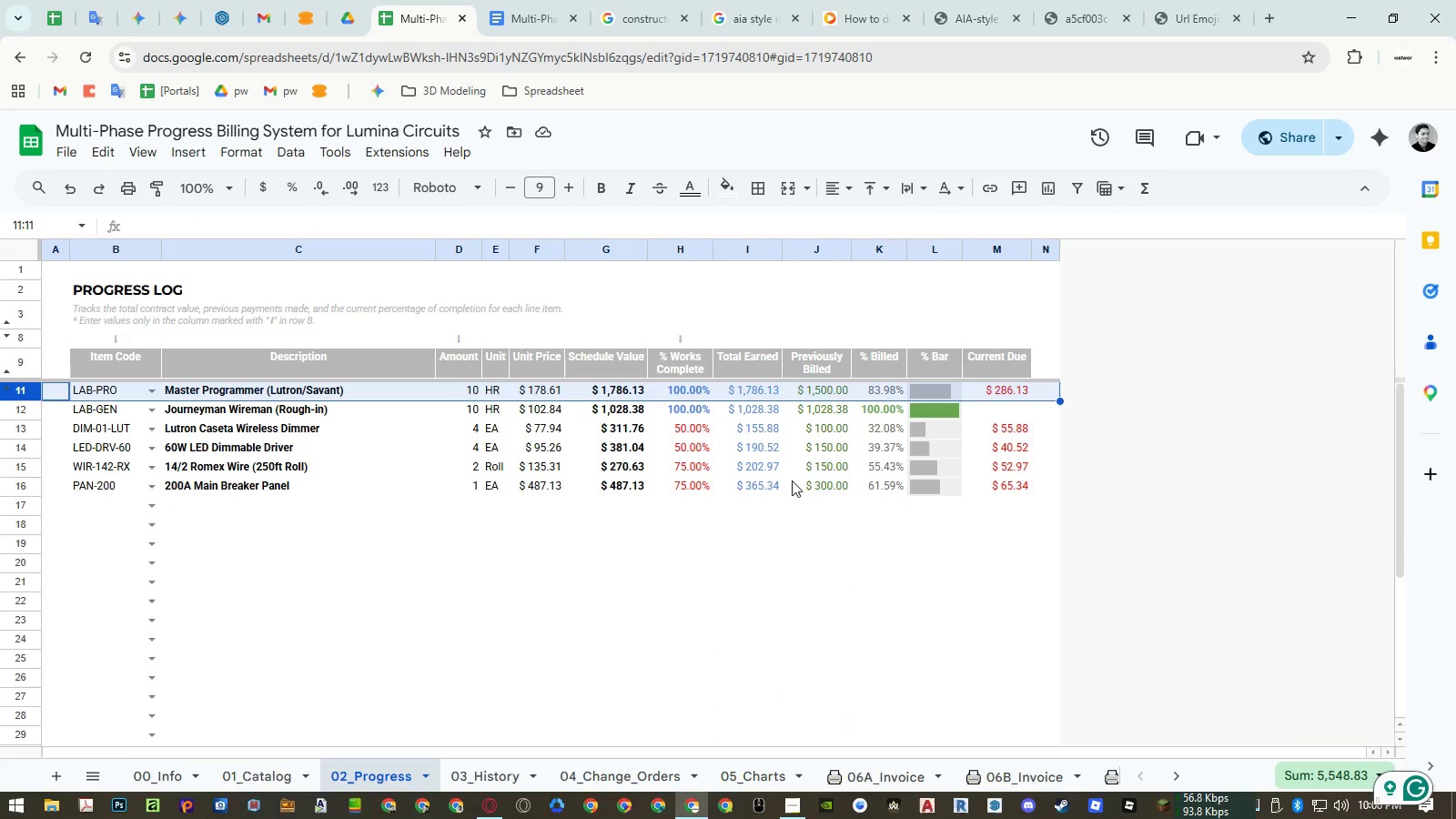 
scroll: coordinate [717, 534], scroll_direction: down, amount: 3.0
 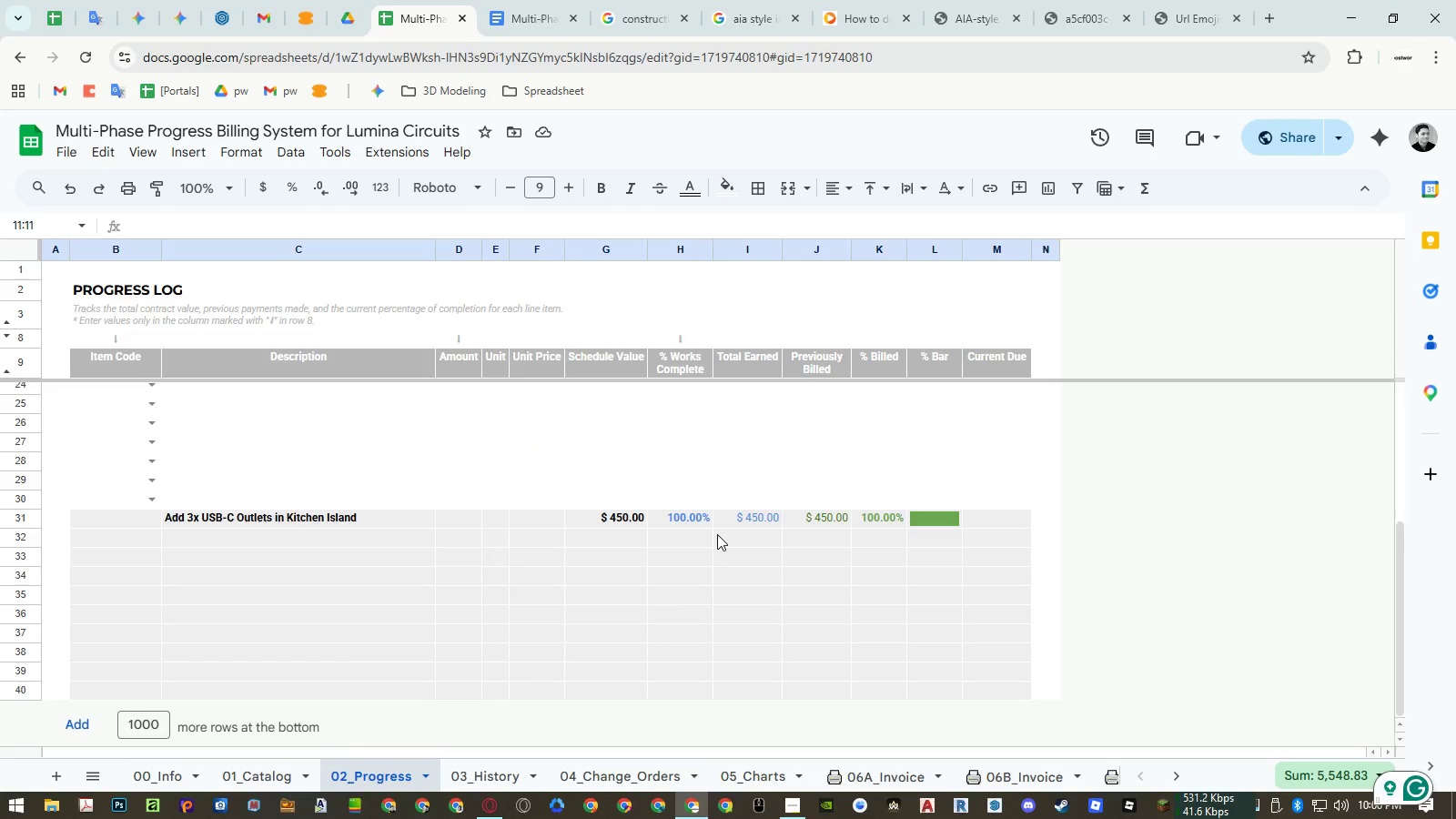 
scroll: coordinate [717, 534], scroll_direction: up, amount: 5.0
 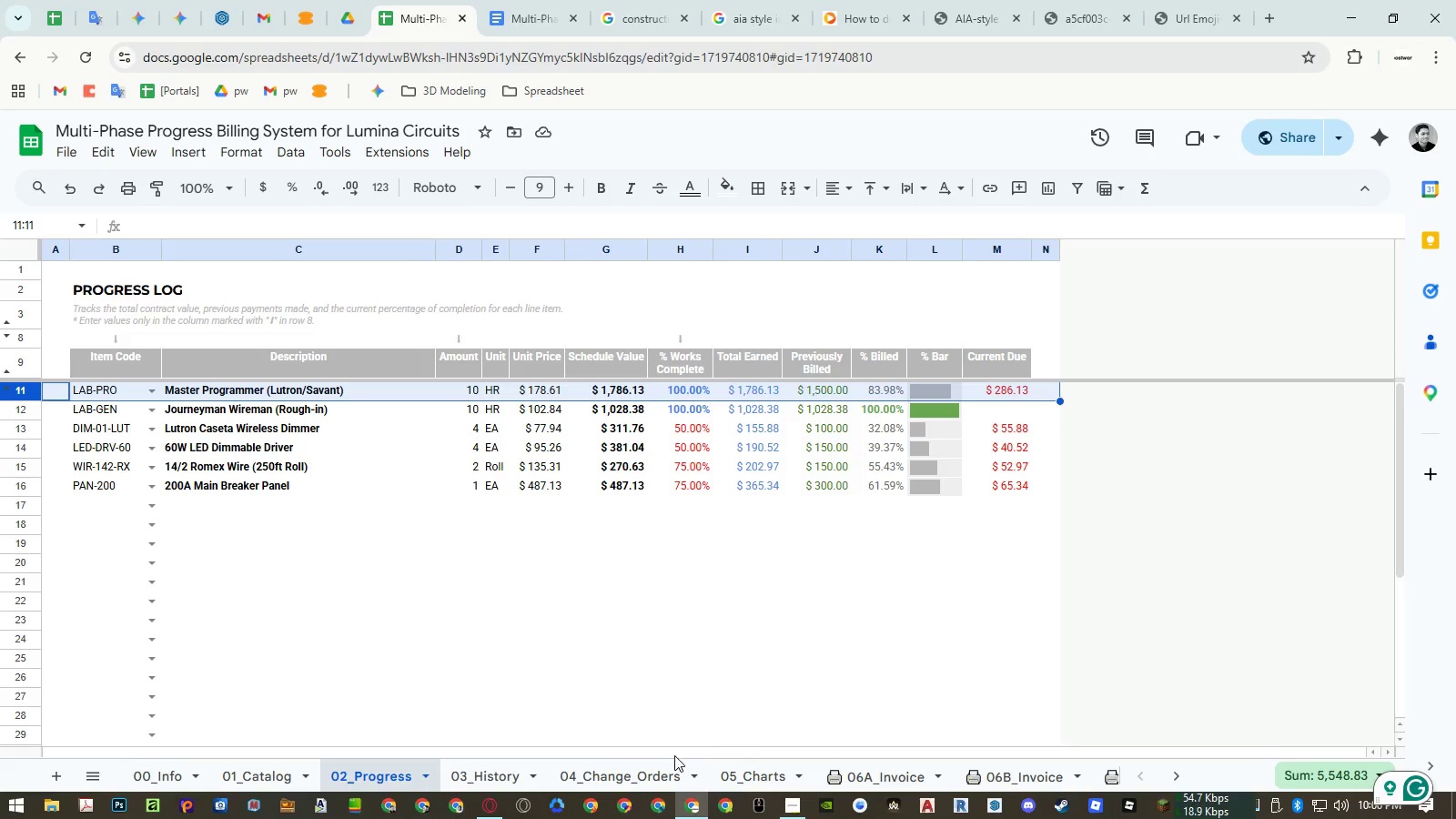 
left_click_drag(start_coordinate=[790, 767], to_coordinate=[890, 784])
 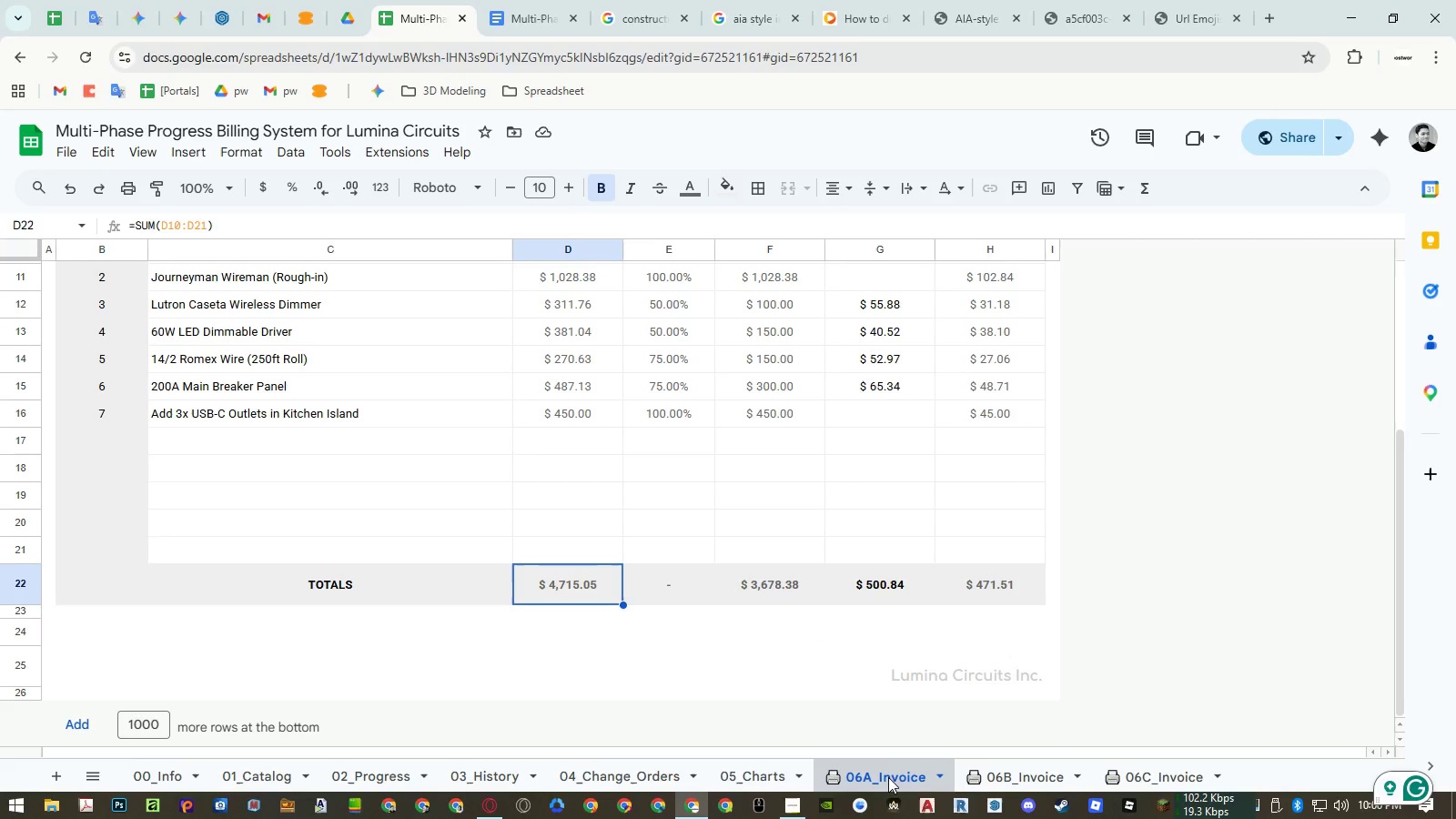 
left_click([890, 784])
 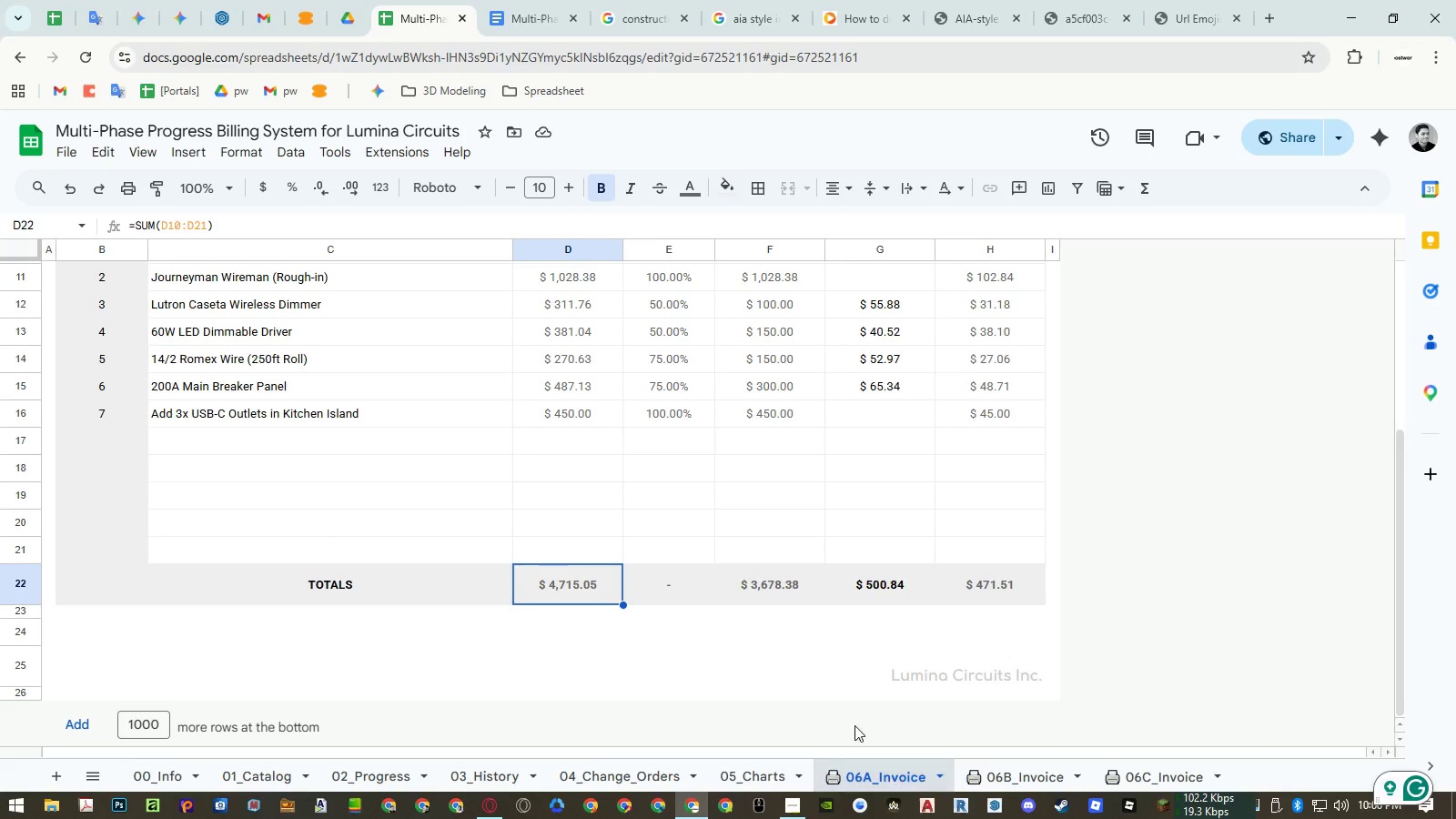 
scroll: coordinate [805, 648], scroll_direction: up, amount: 2.0
 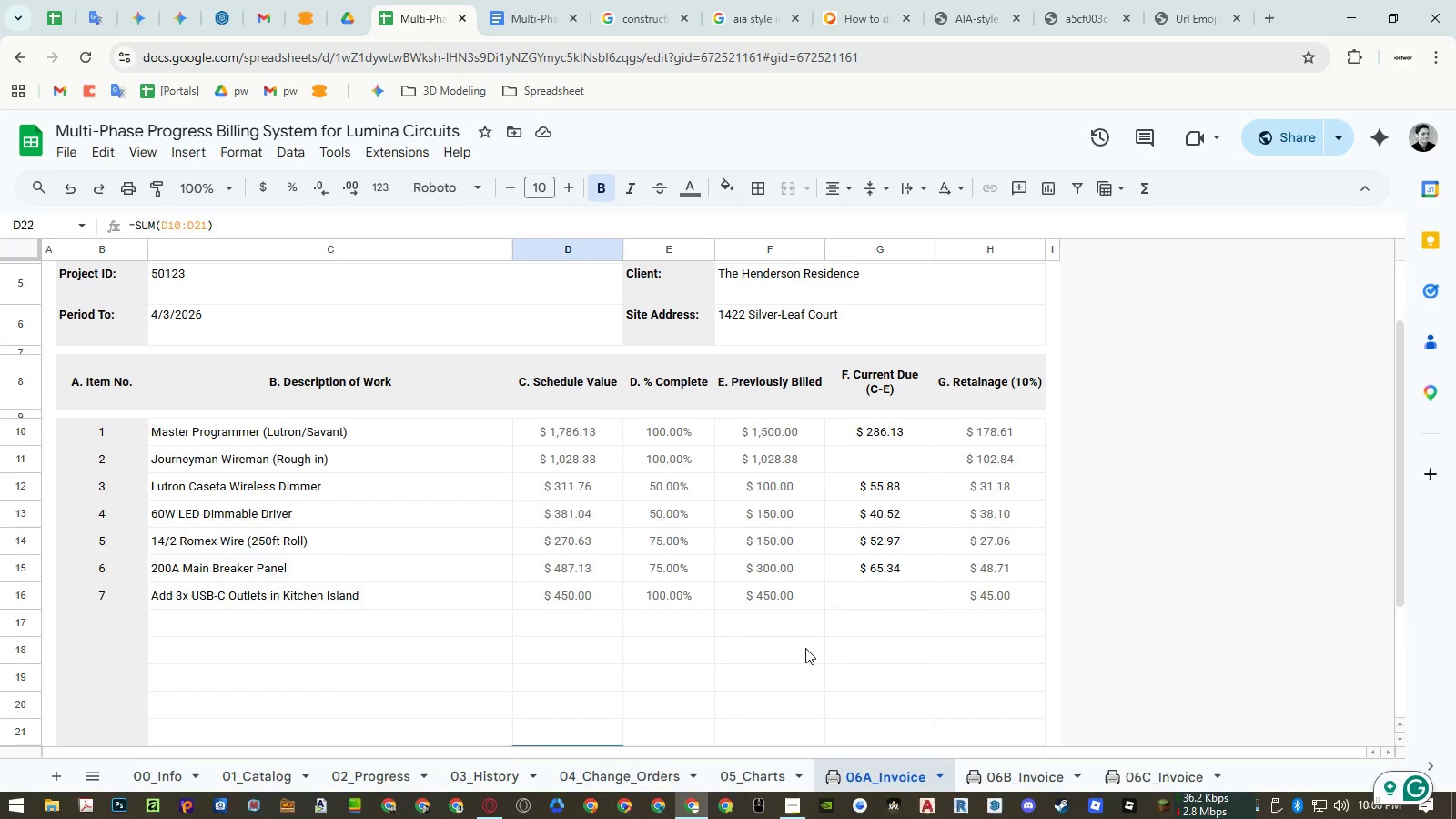 
scroll: coordinate [805, 648], scroll_direction: down, amount: 1.0
 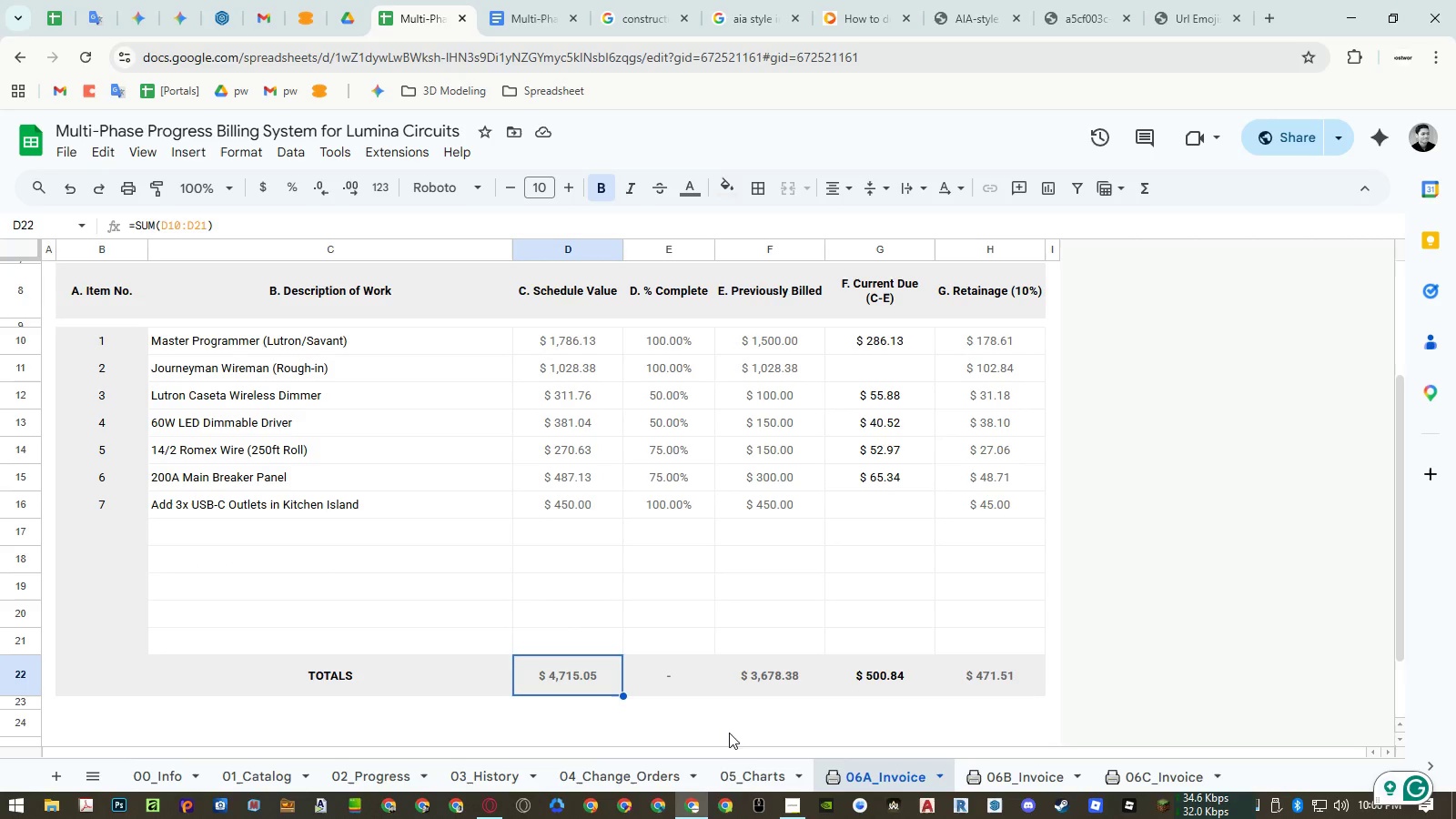 
left_click([736, 774])
 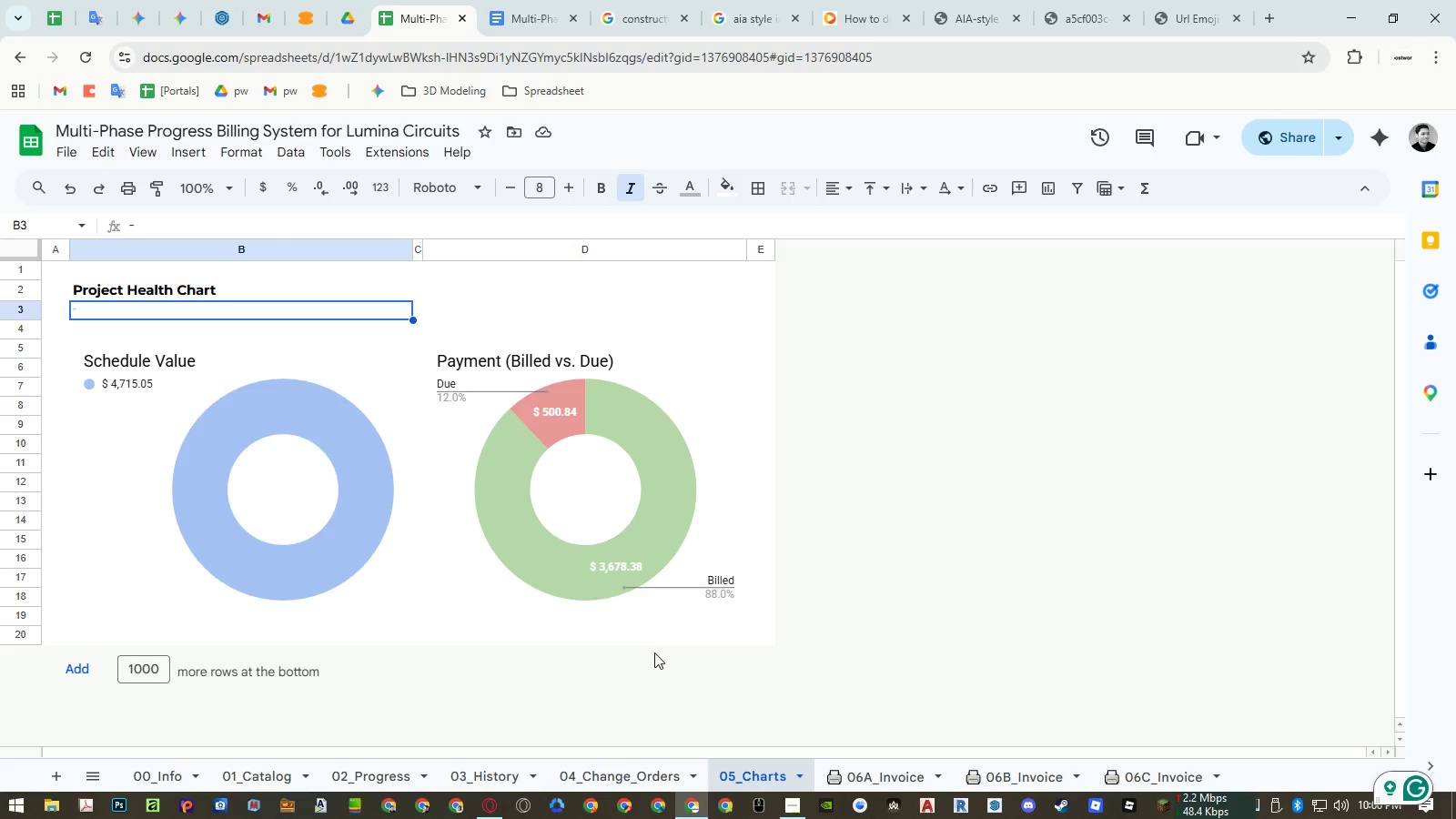 
wait(12.17)
 